 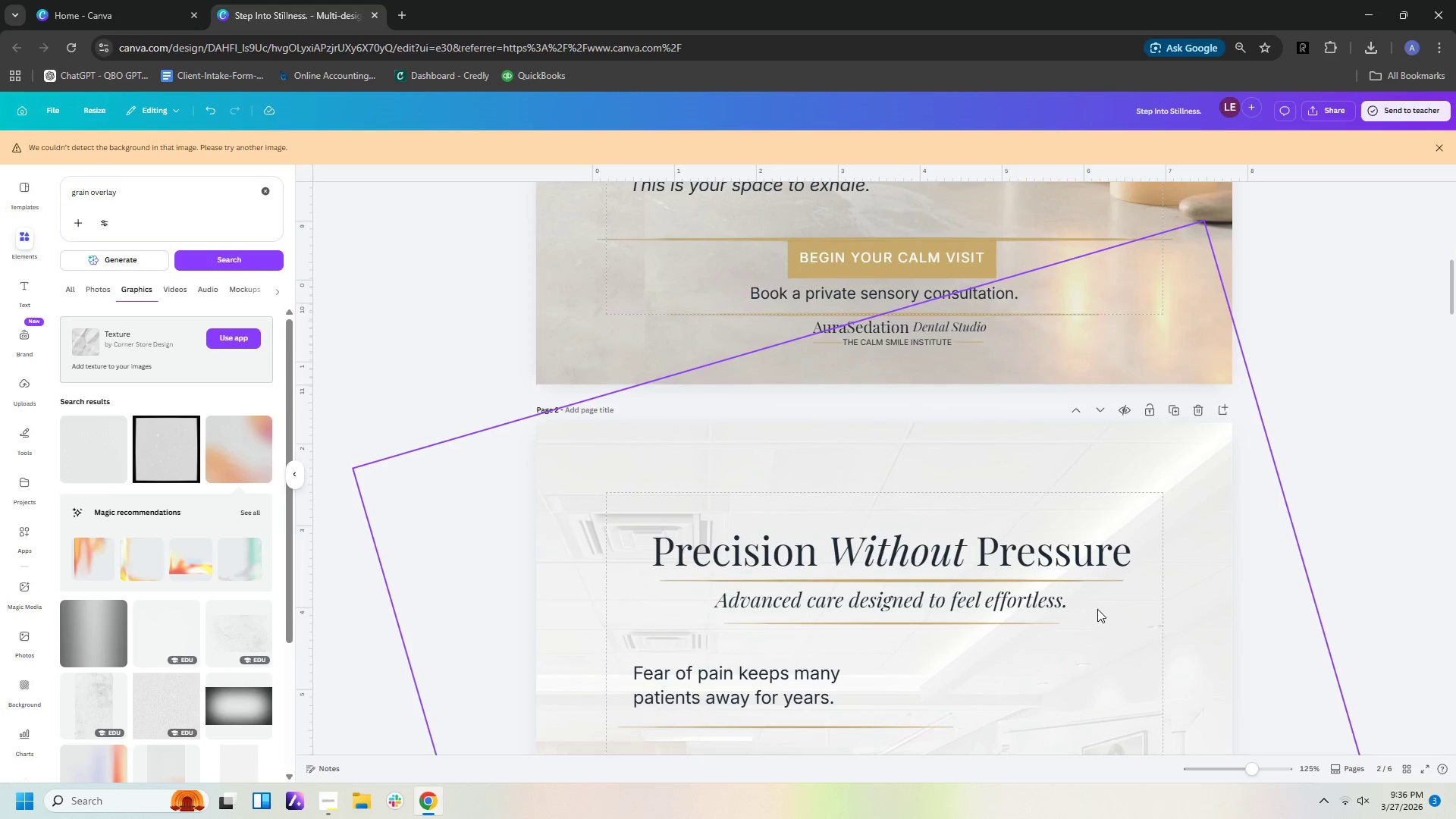 
key(Control+ControlLeft)
 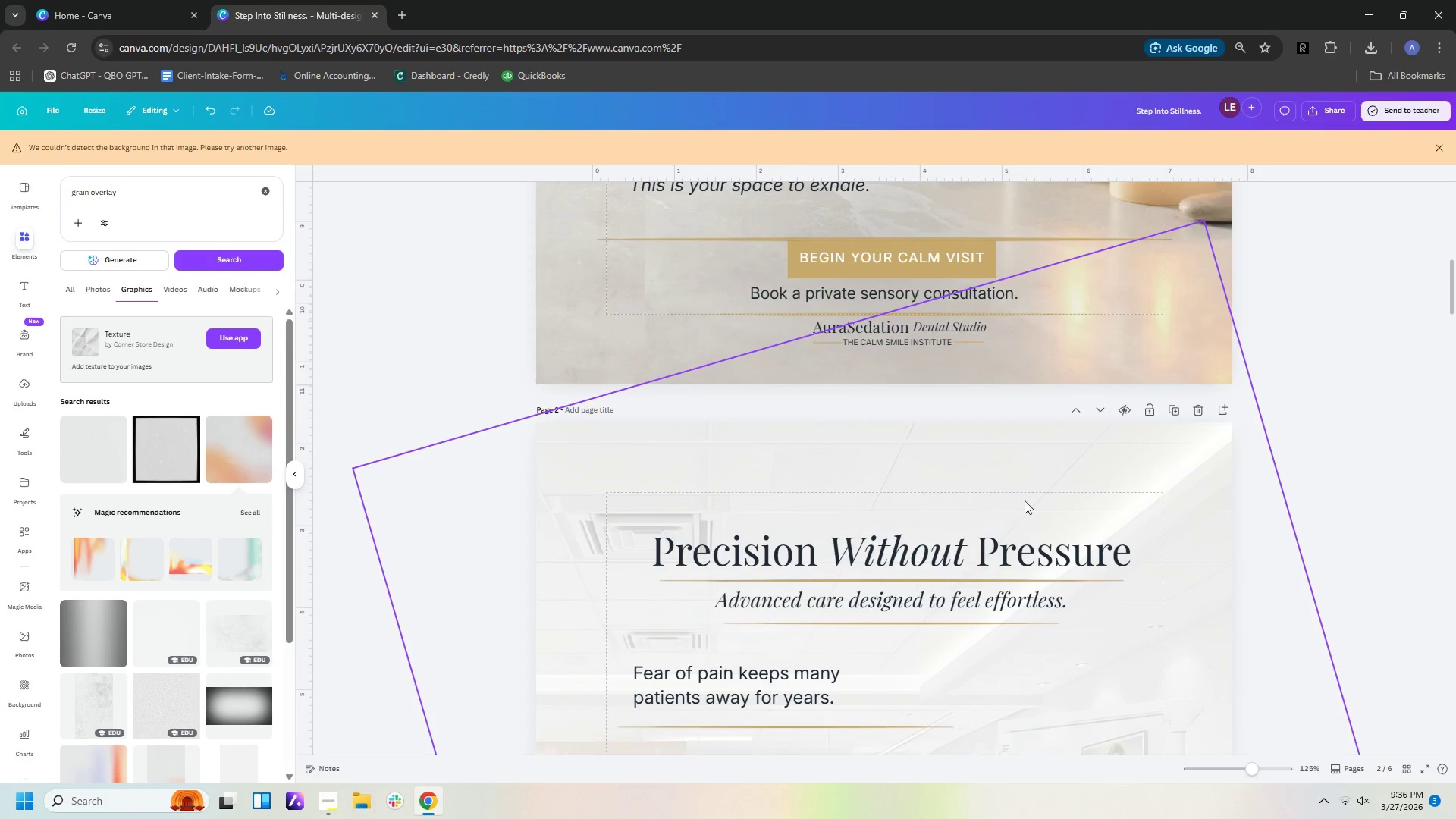 
key(Control+ControlLeft)
 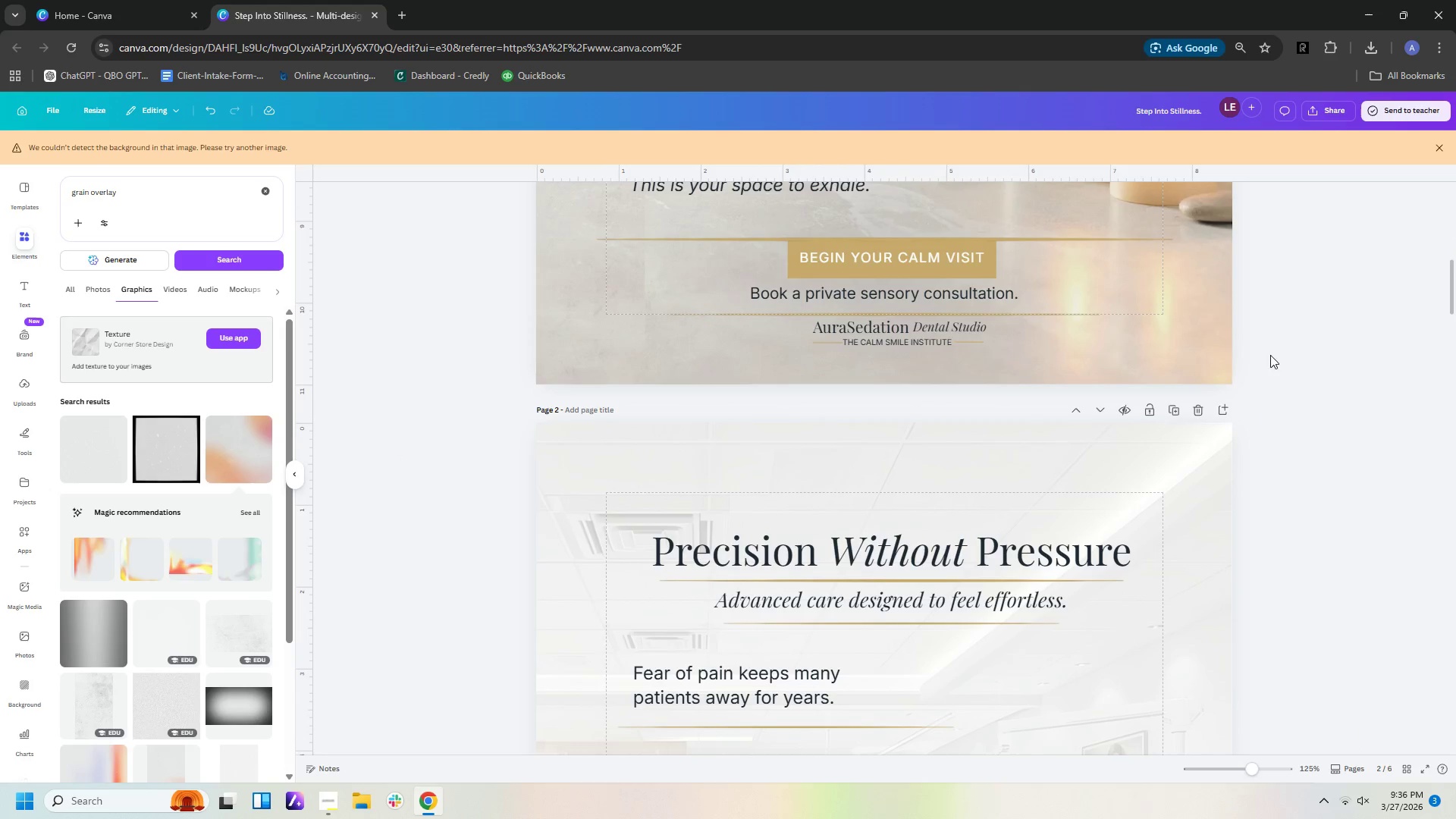 
scroll: coordinate [1097, 609], scroll_direction: up, amount: 7.0
 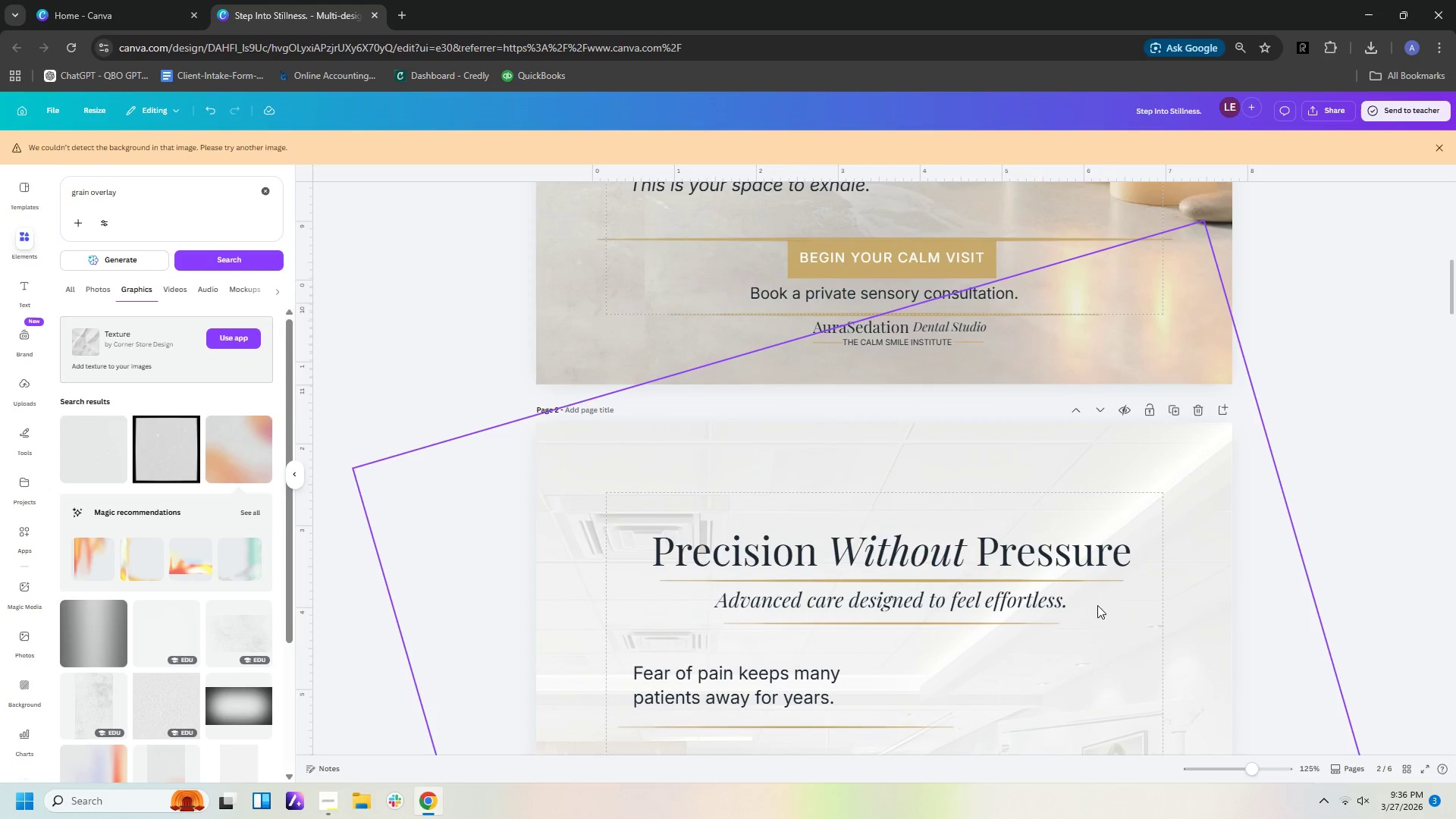 
left_click([1370, 382])
 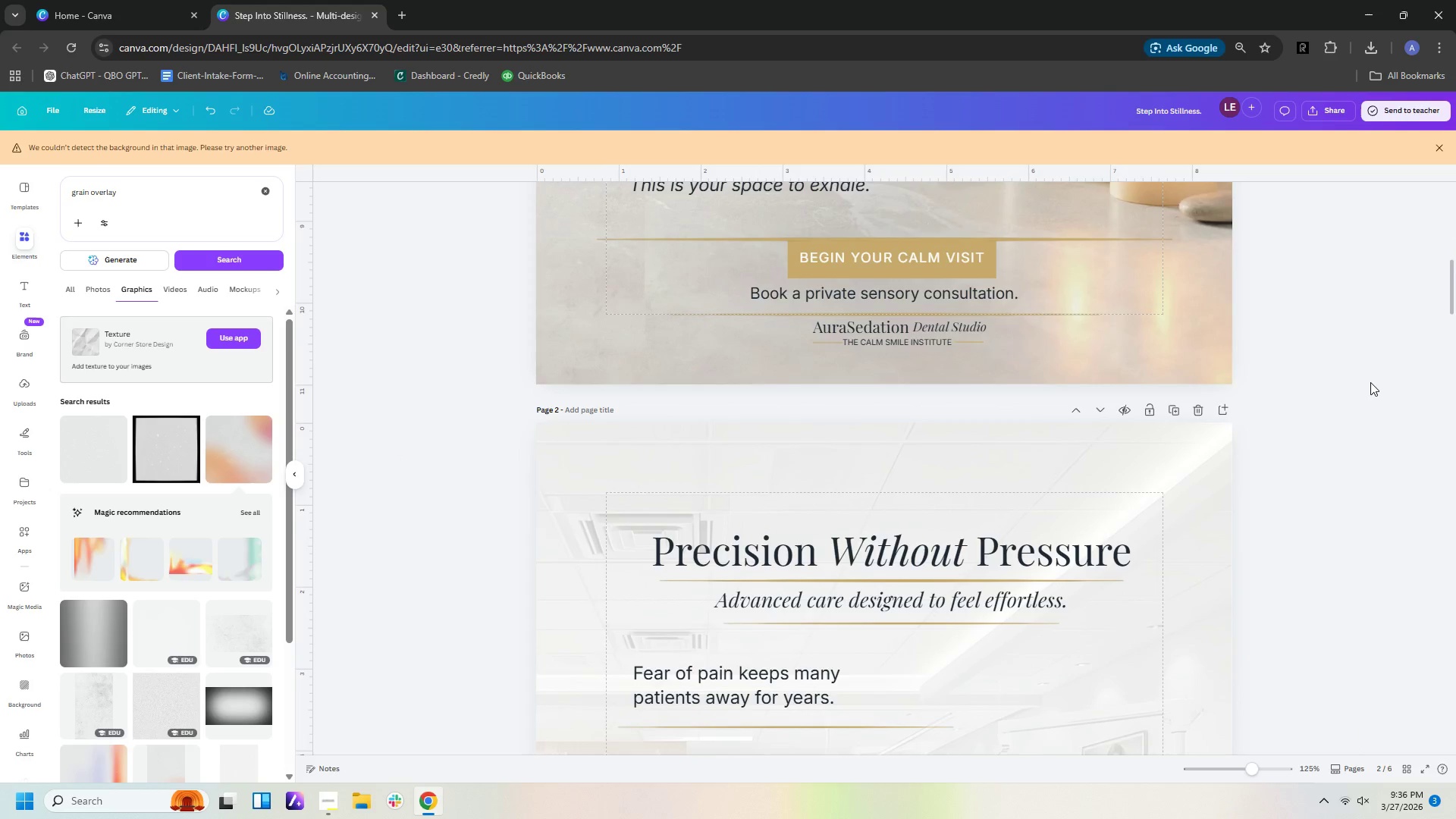 
scroll: coordinate [1363, 415], scroll_direction: up, amount: 3.0
 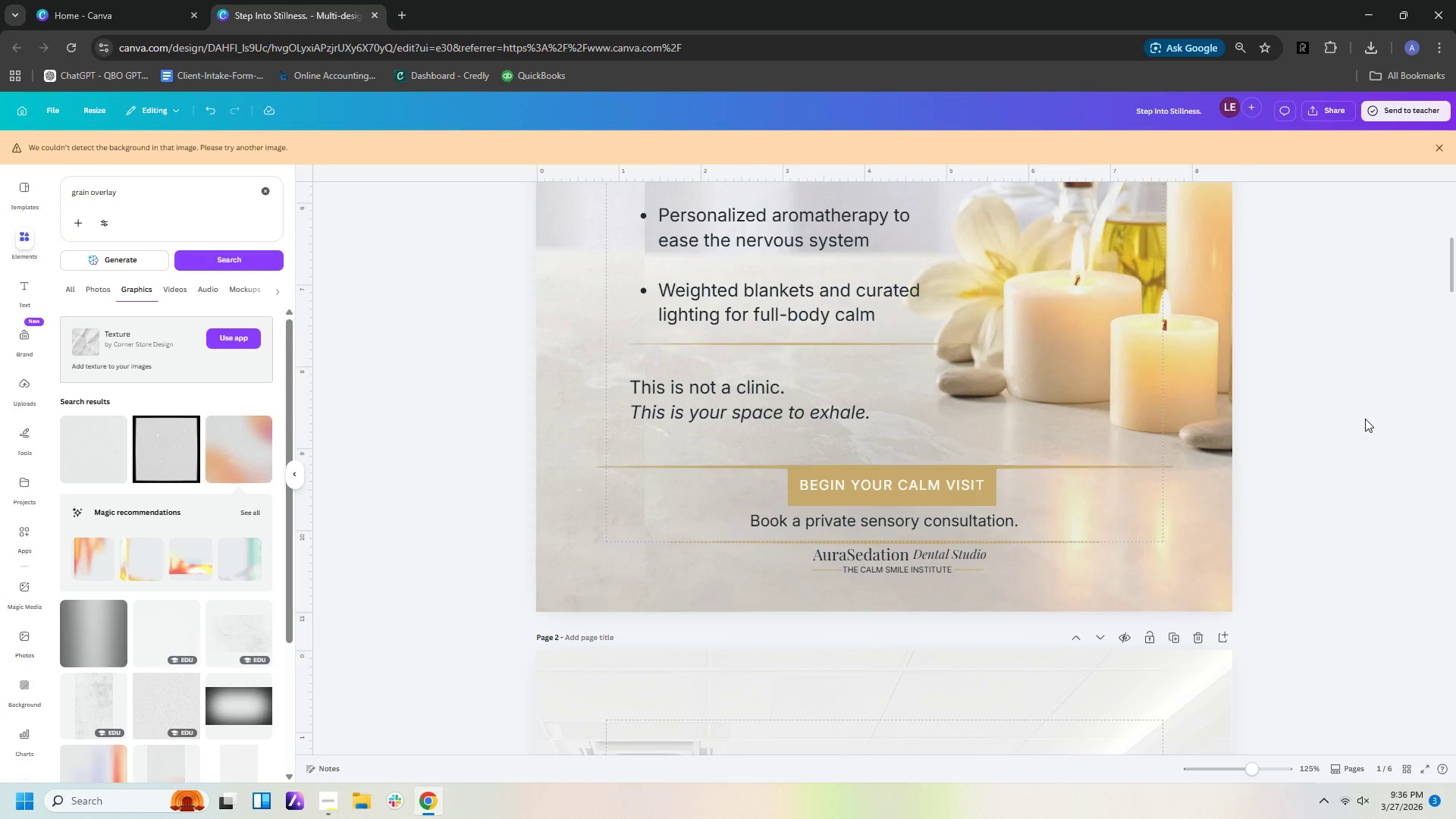 
wait(7.49)
 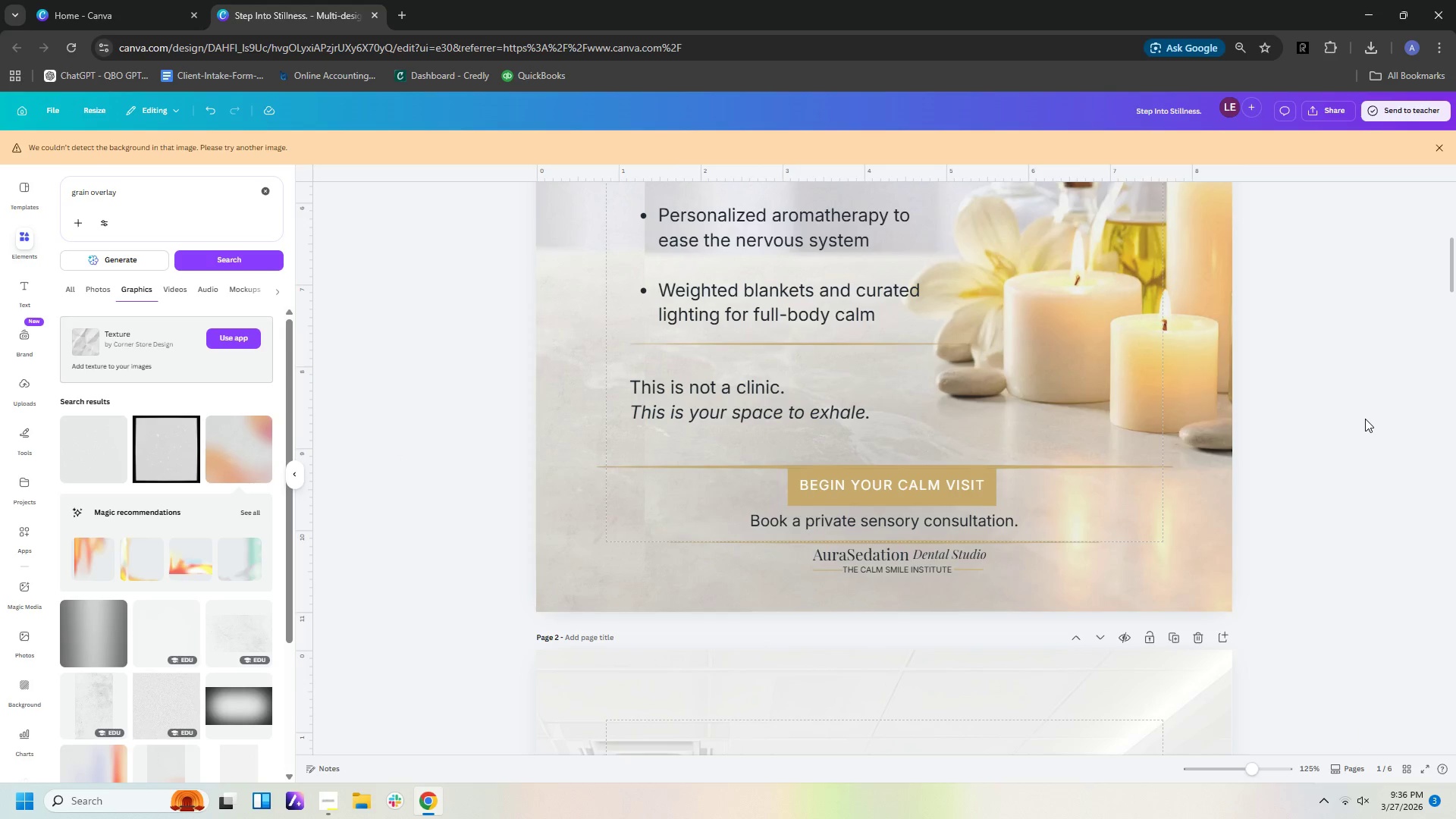 
scroll: coordinate [1140, 538], scroll_direction: up, amount: 9.0
 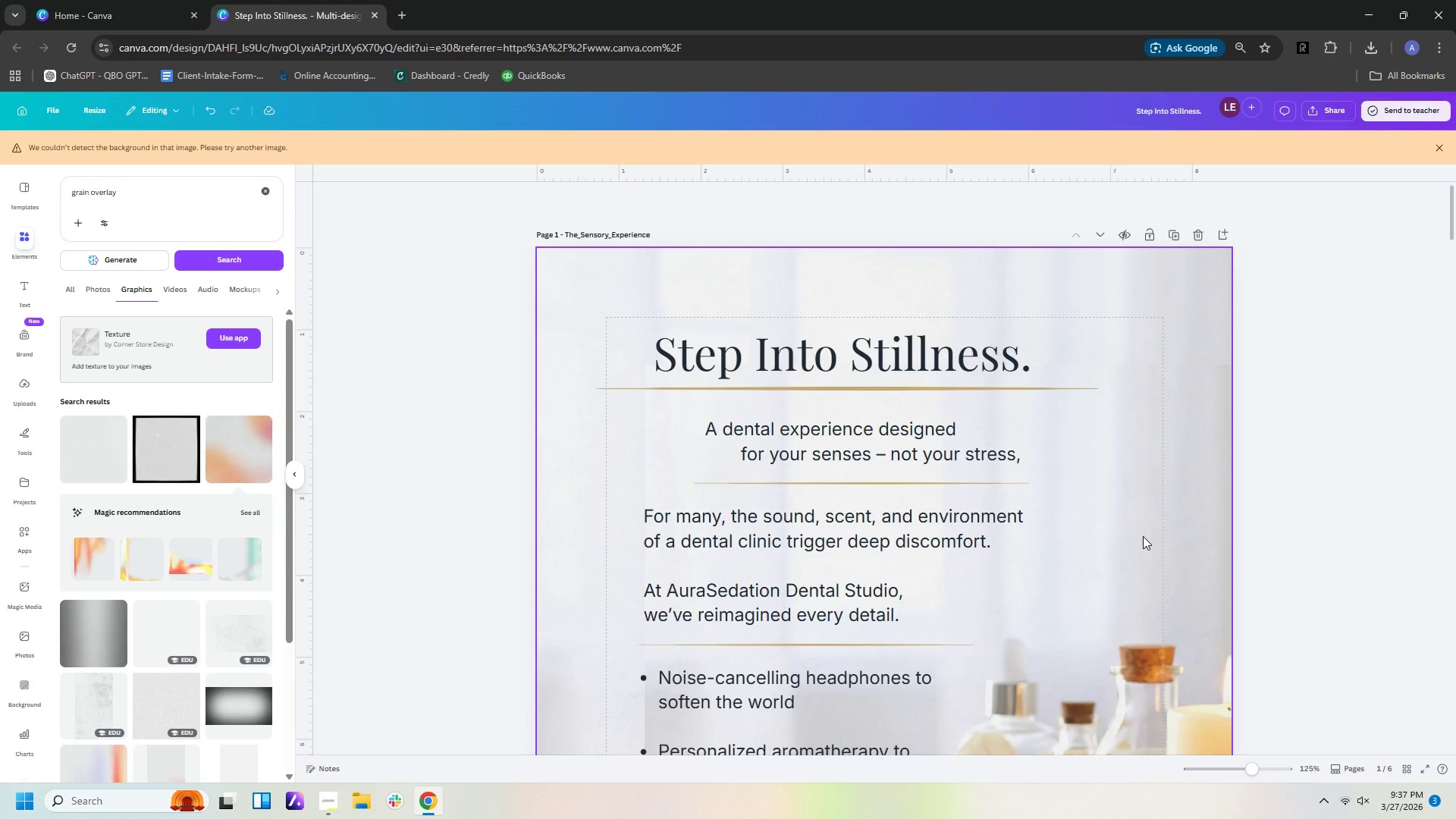 
scroll: coordinate [1143, 536], scroll_direction: down, amount: 2.0
 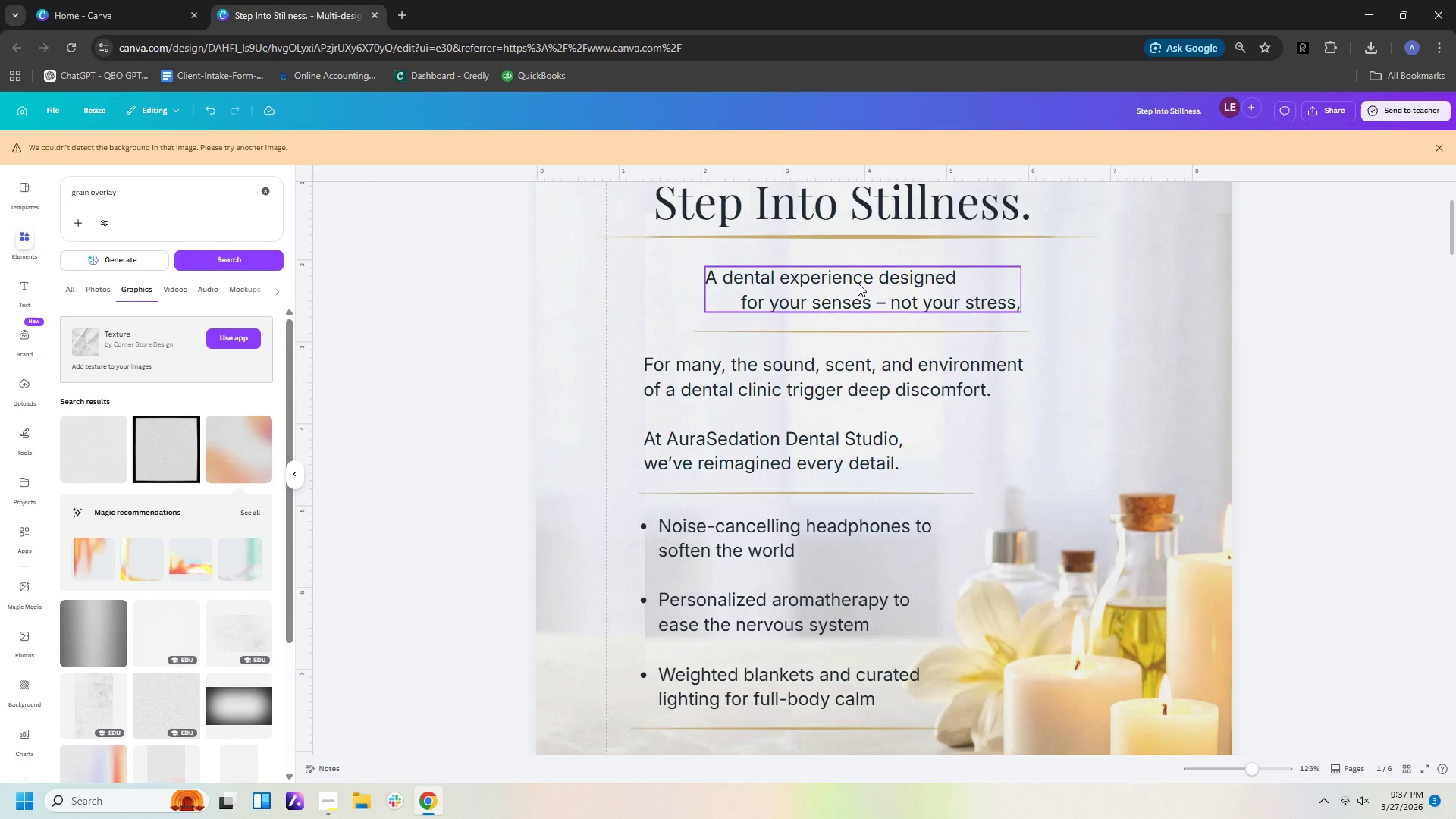 
left_click_drag(start_coordinate=[858, 283], to_coordinate=[864, 265])
 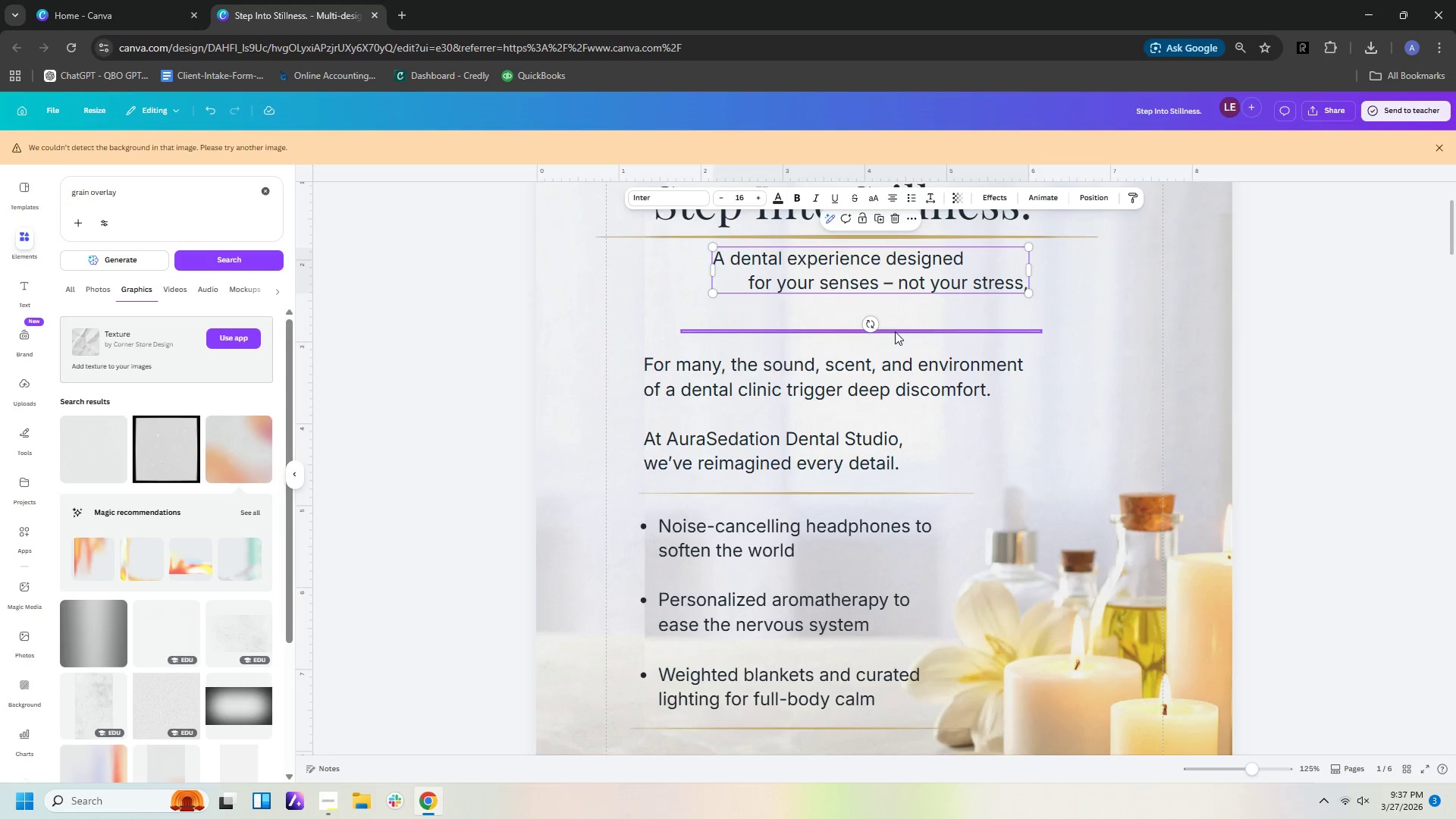 
left_click_drag(start_coordinate=[895, 331], to_coordinate=[901, 303])
 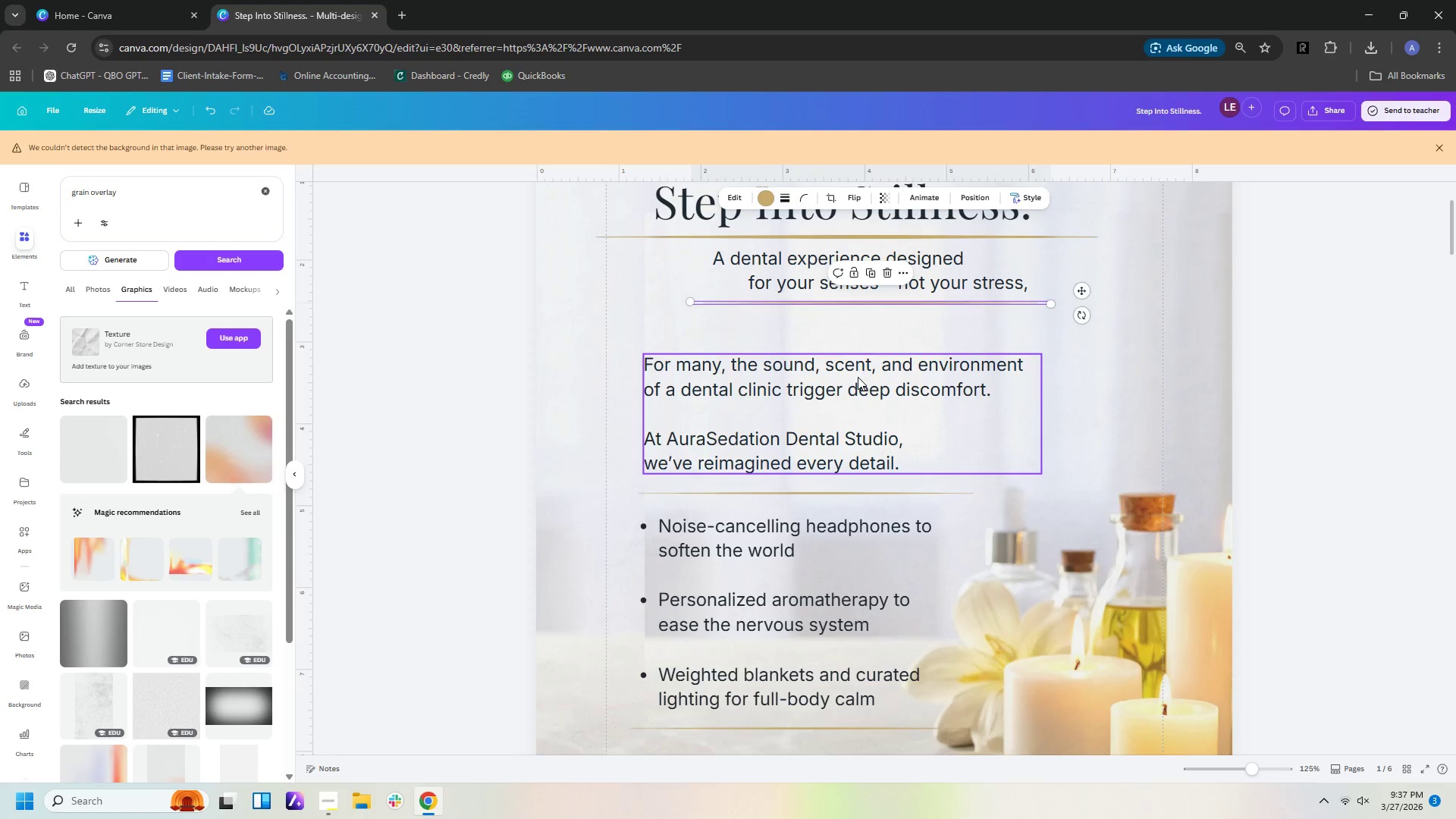 
left_click_drag(start_coordinate=[858, 377], to_coordinate=[860, 342])
 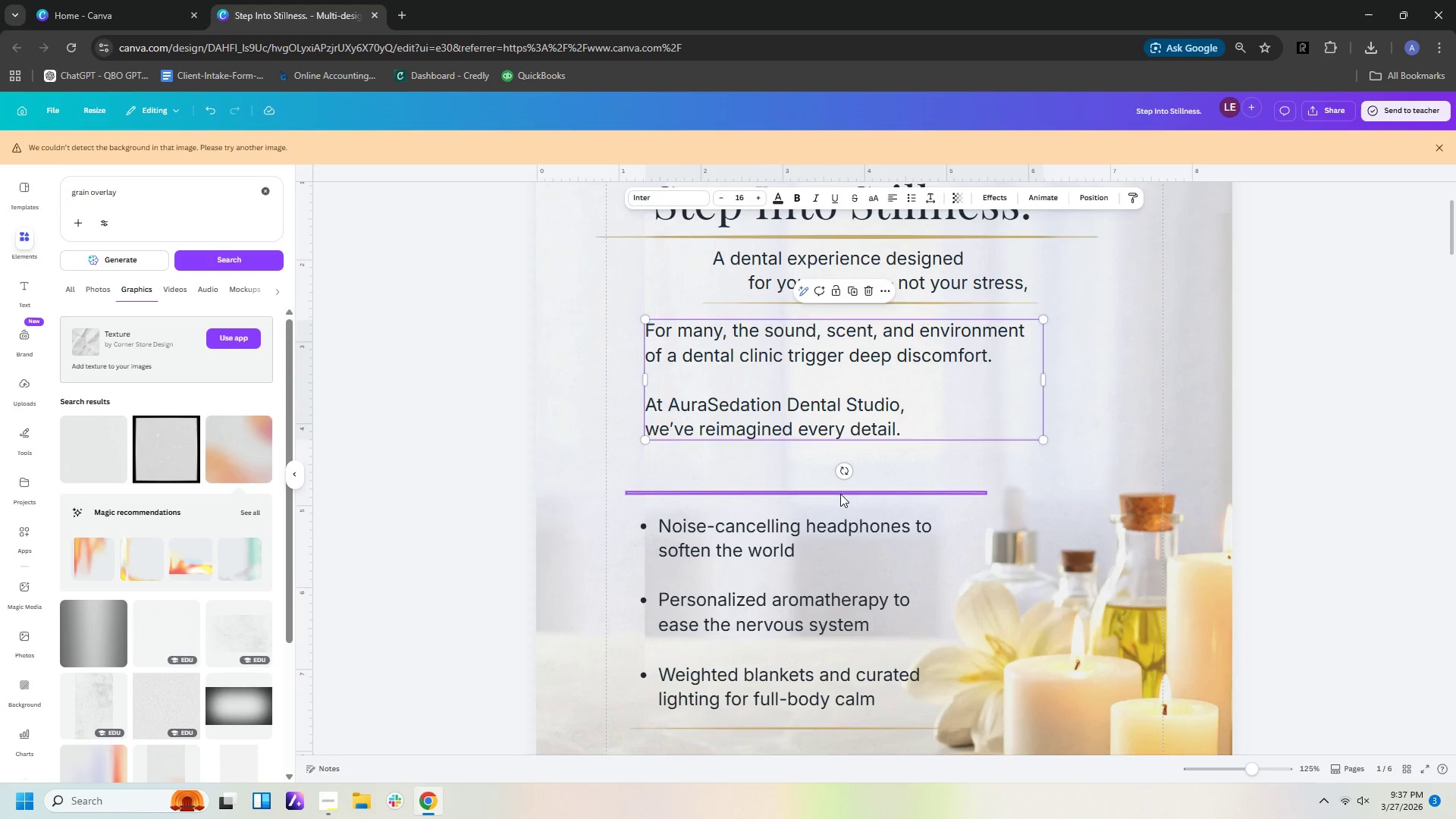 
left_click_drag(start_coordinate=[840, 494], to_coordinate=[852, 449])
 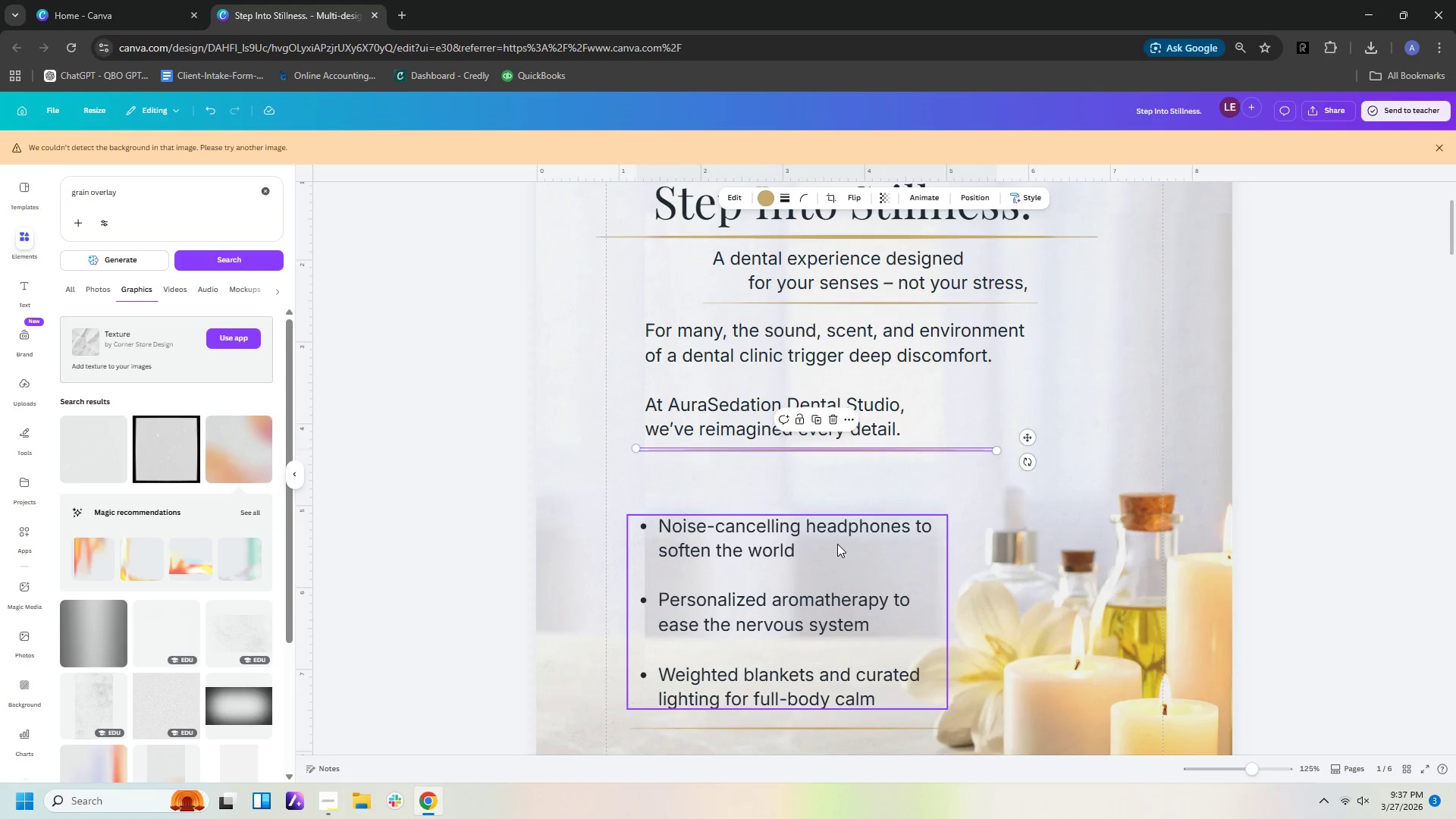 
left_click_drag(start_coordinate=[837, 544], to_coordinate=[842, 493])
 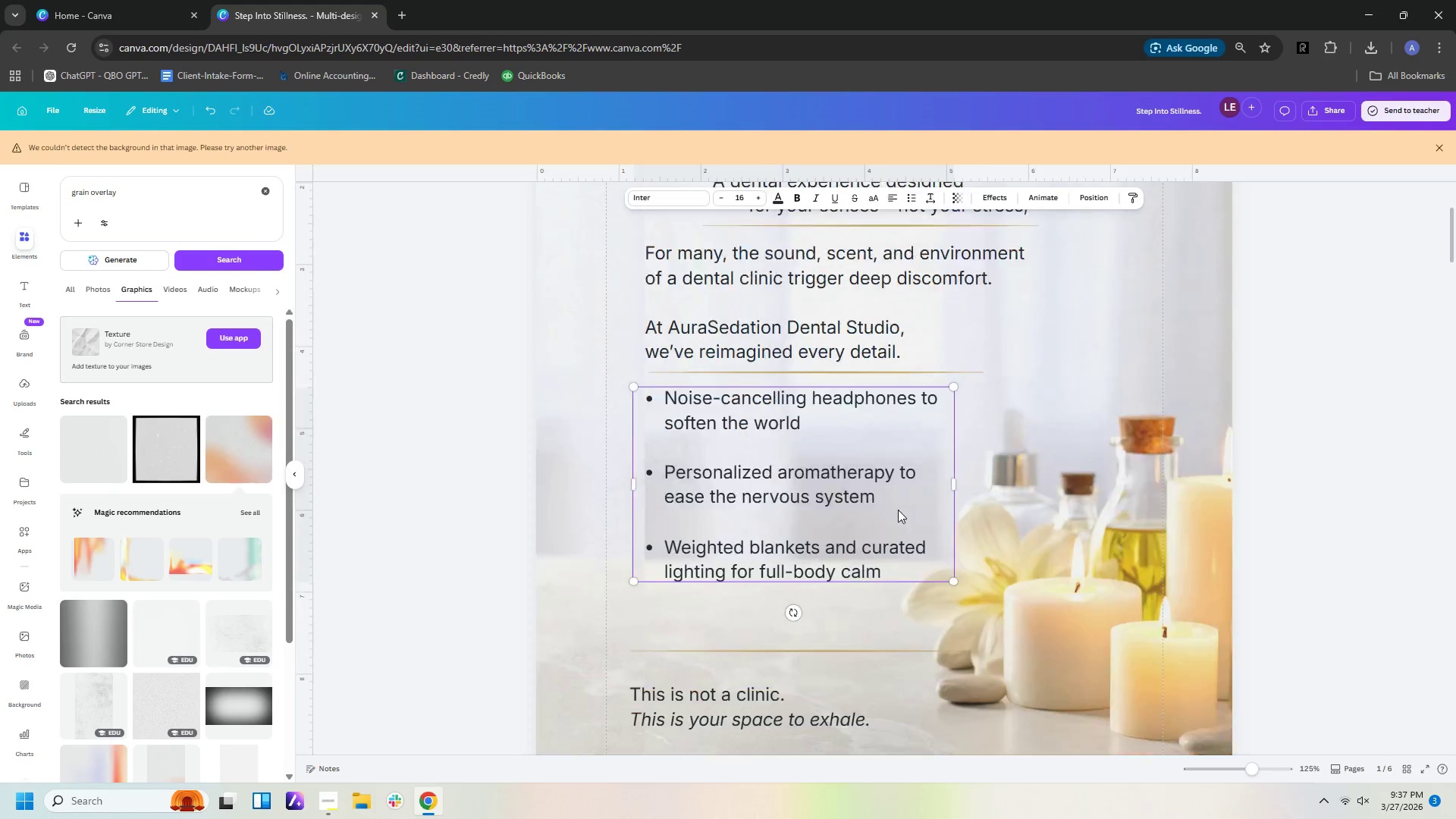 
scroll: coordinate [897, 509], scroll_direction: down, amount: 2.0
 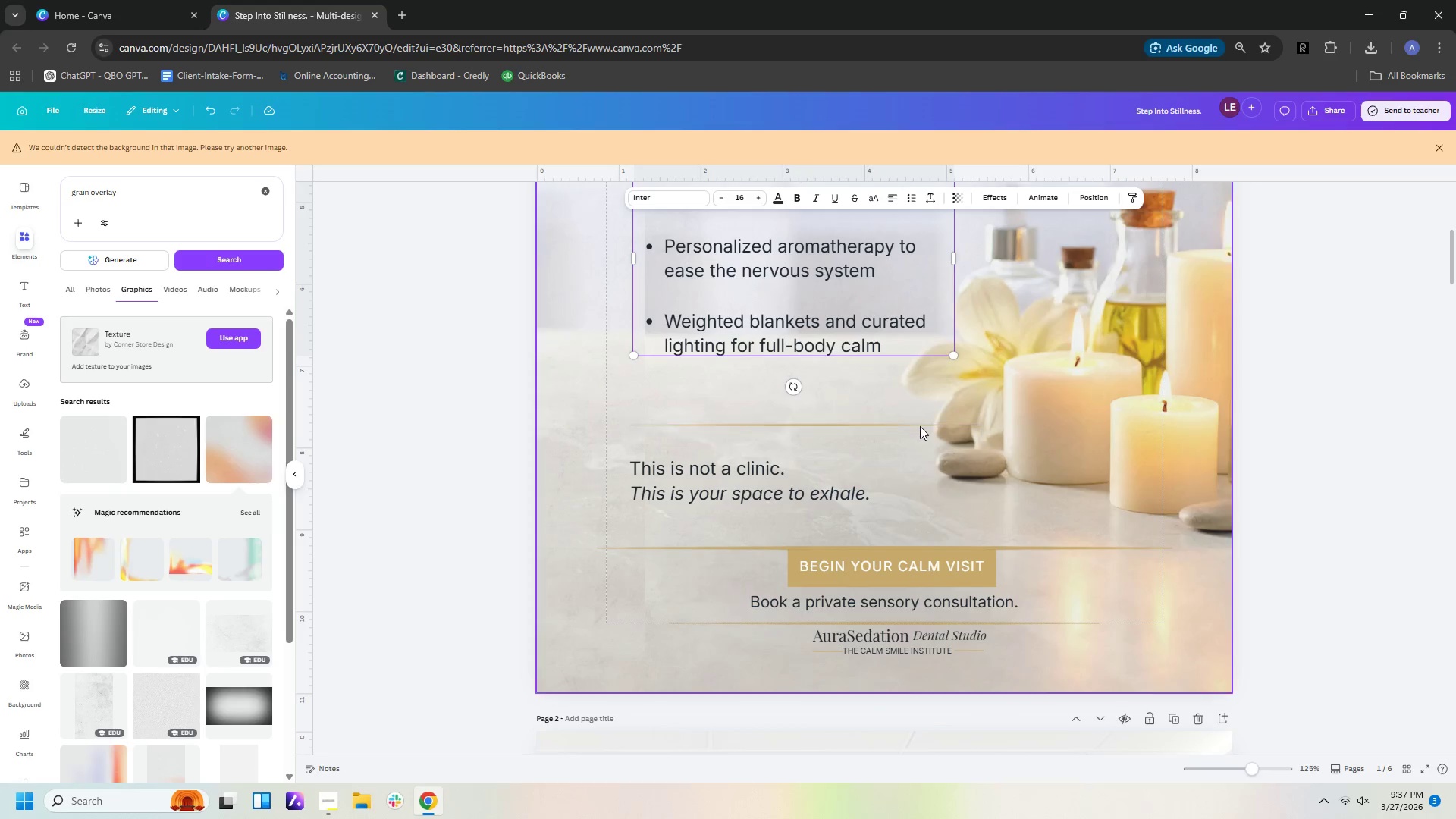 
left_click([920, 426])
 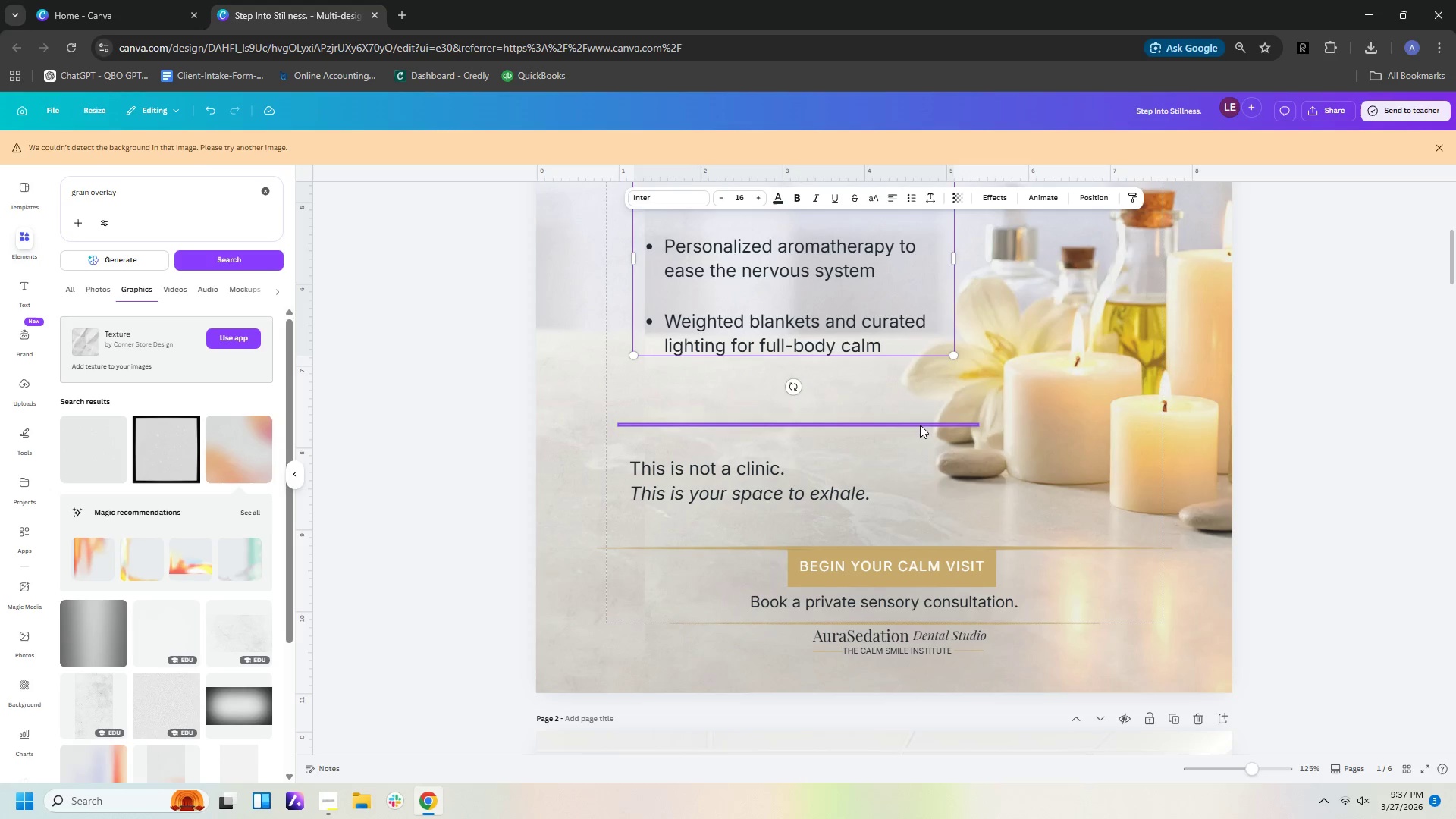 
left_click_drag(start_coordinate=[920, 425], to_coordinate=[920, 373])
 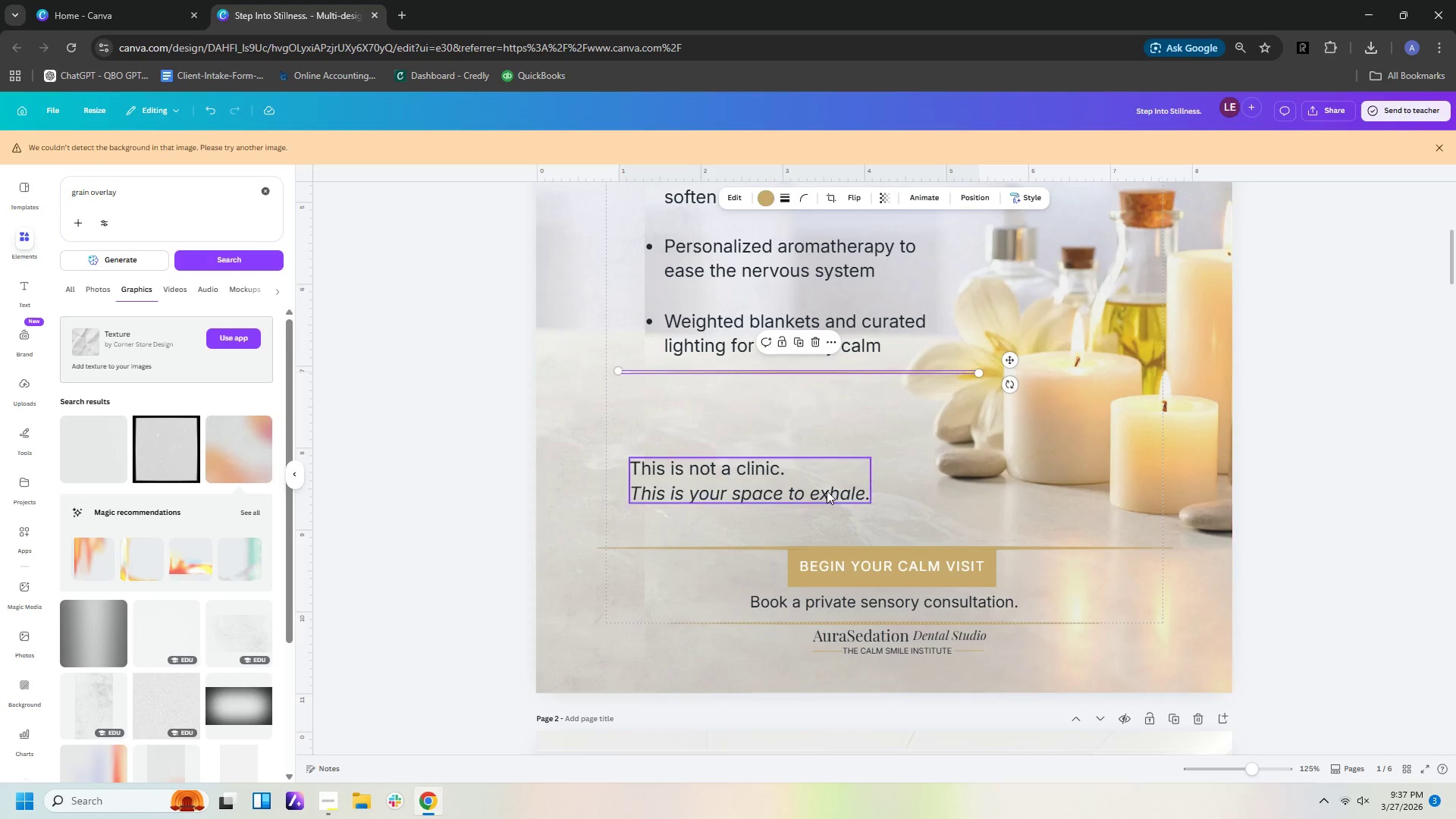 
left_click_drag(start_coordinate=[827, 491], to_coordinate=[843, 425])
 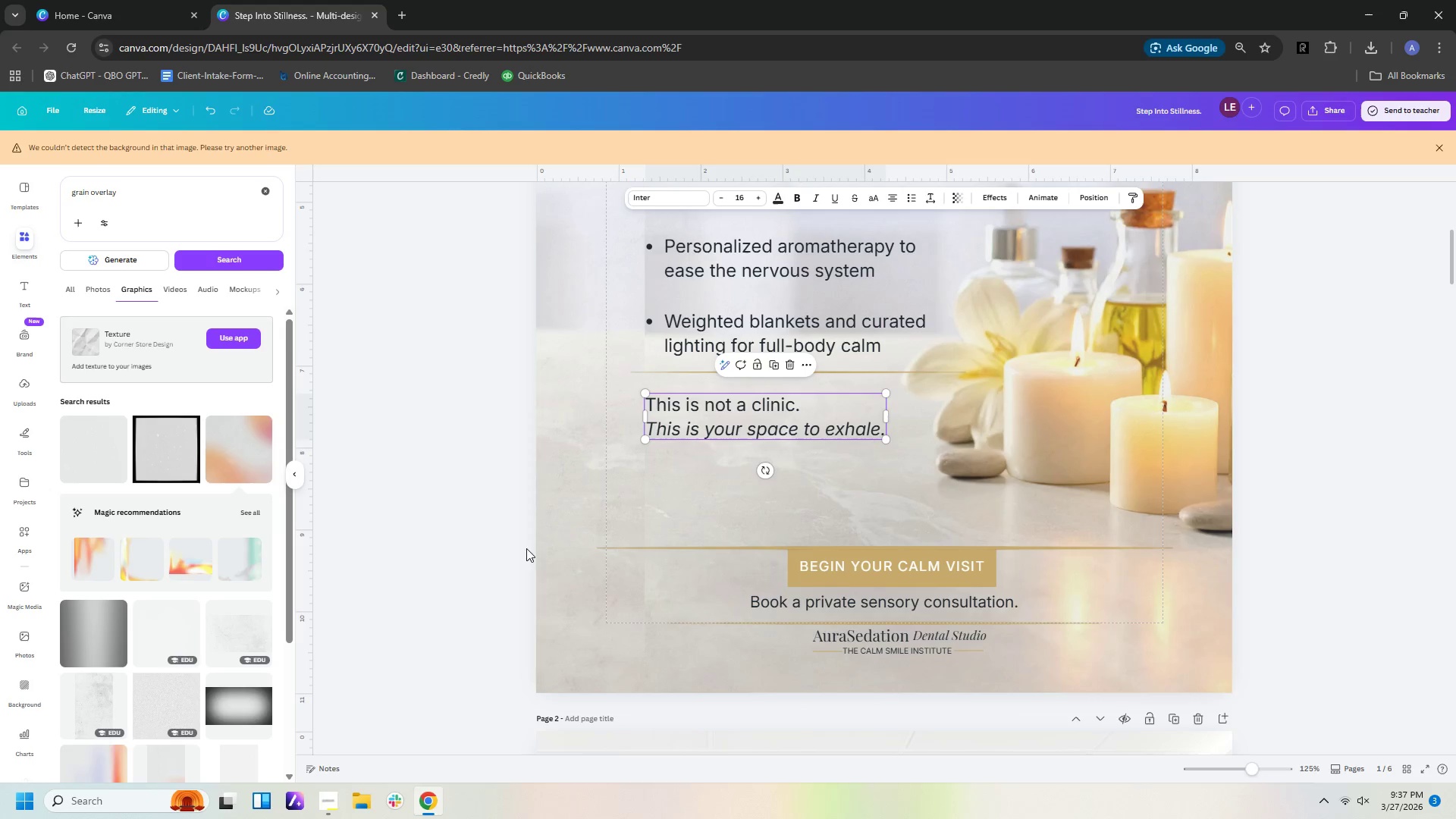 
left_click_drag(start_coordinate=[500, 547], to_coordinate=[483, 574])
 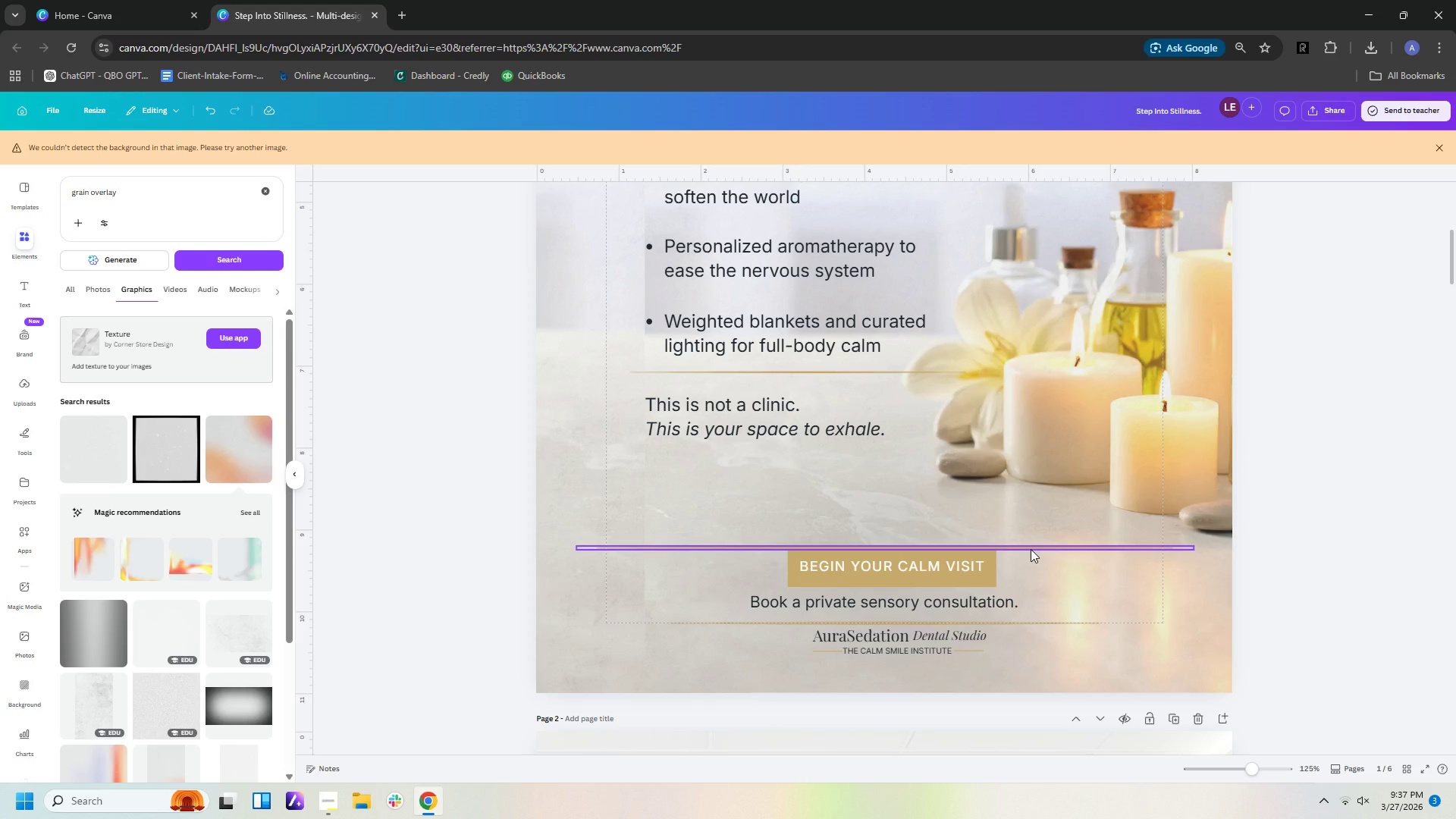 
left_click_drag(start_coordinate=[1031, 549], to_coordinate=[1037, 460])
 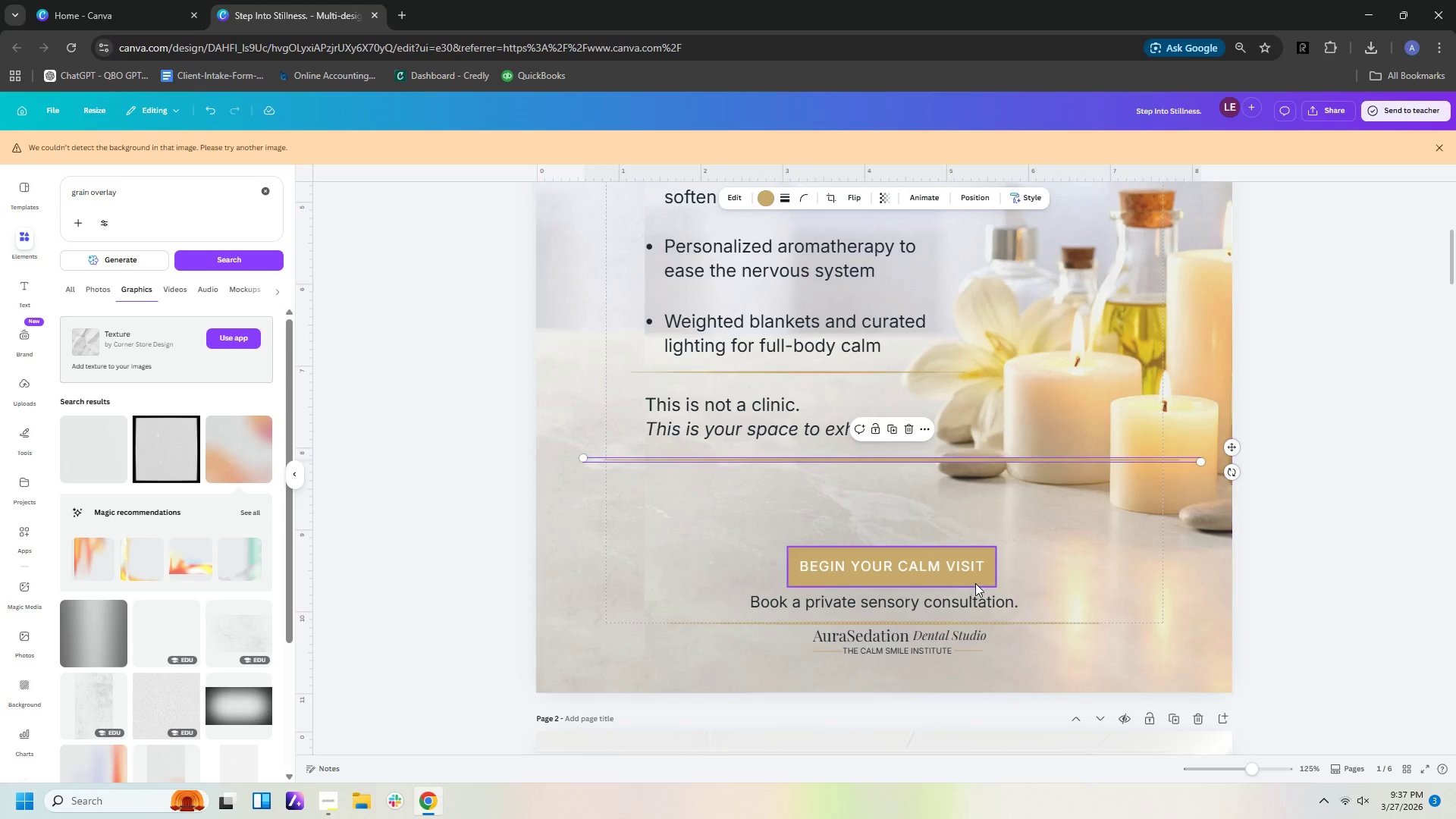 
left_click_drag(start_coordinate=[976, 581], to_coordinate=[990, 495])
 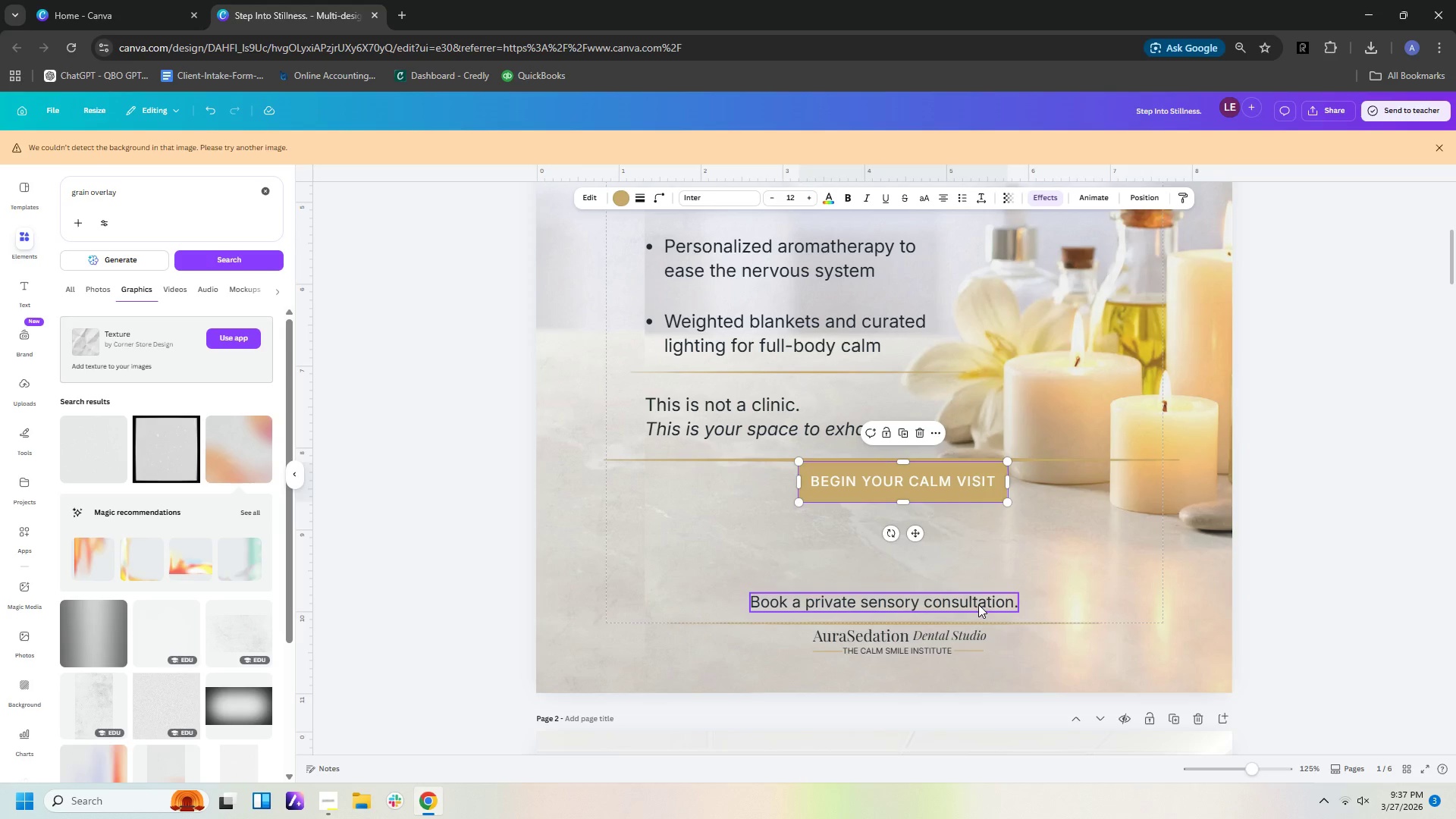 
left_click_drag(start_coordinate=[978, 604], to_coordinate=[1002, 525])
 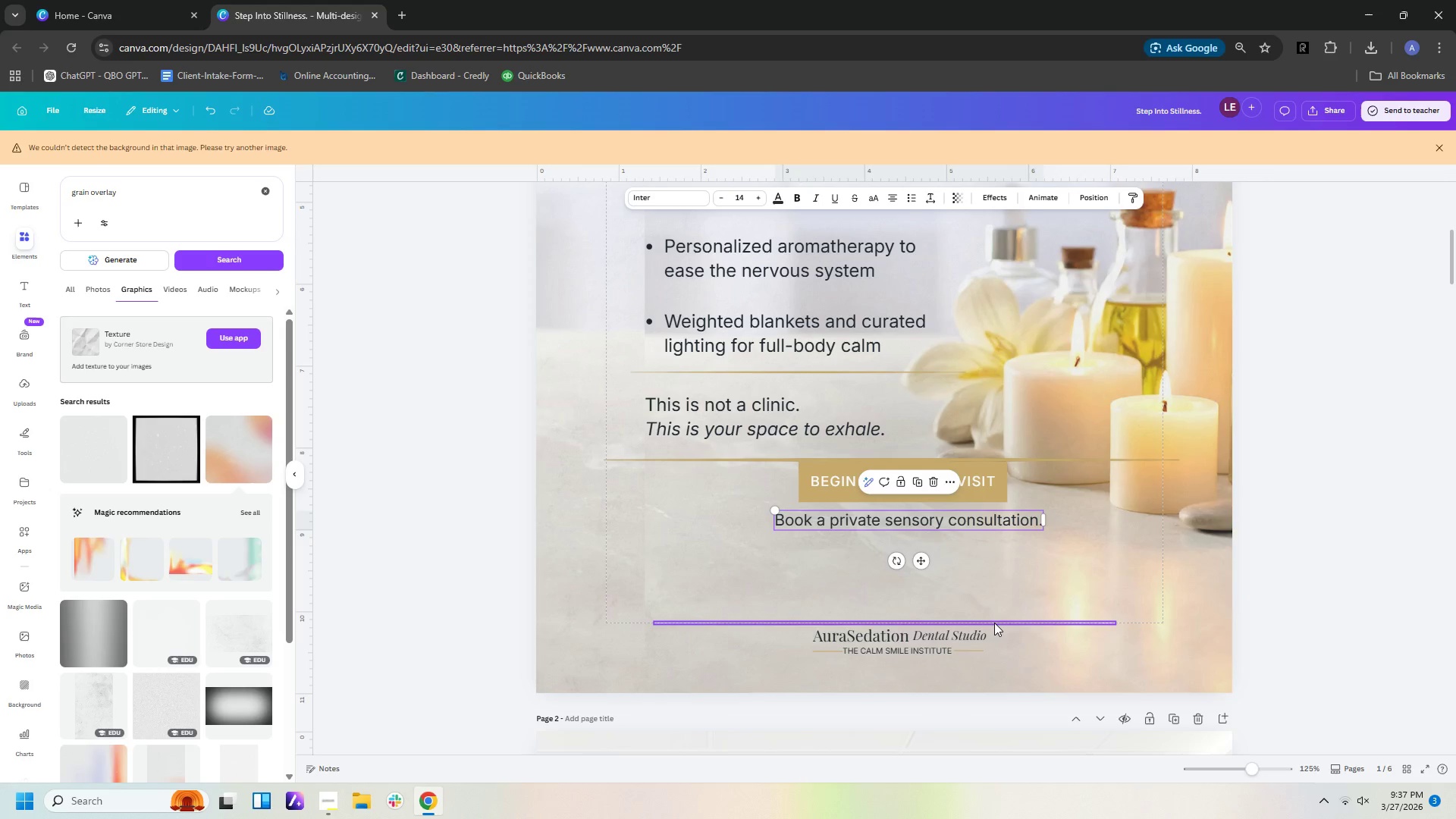 
left_click_drag(start_coordinate=[994, 623], to_coordinate=[1012, 540])
 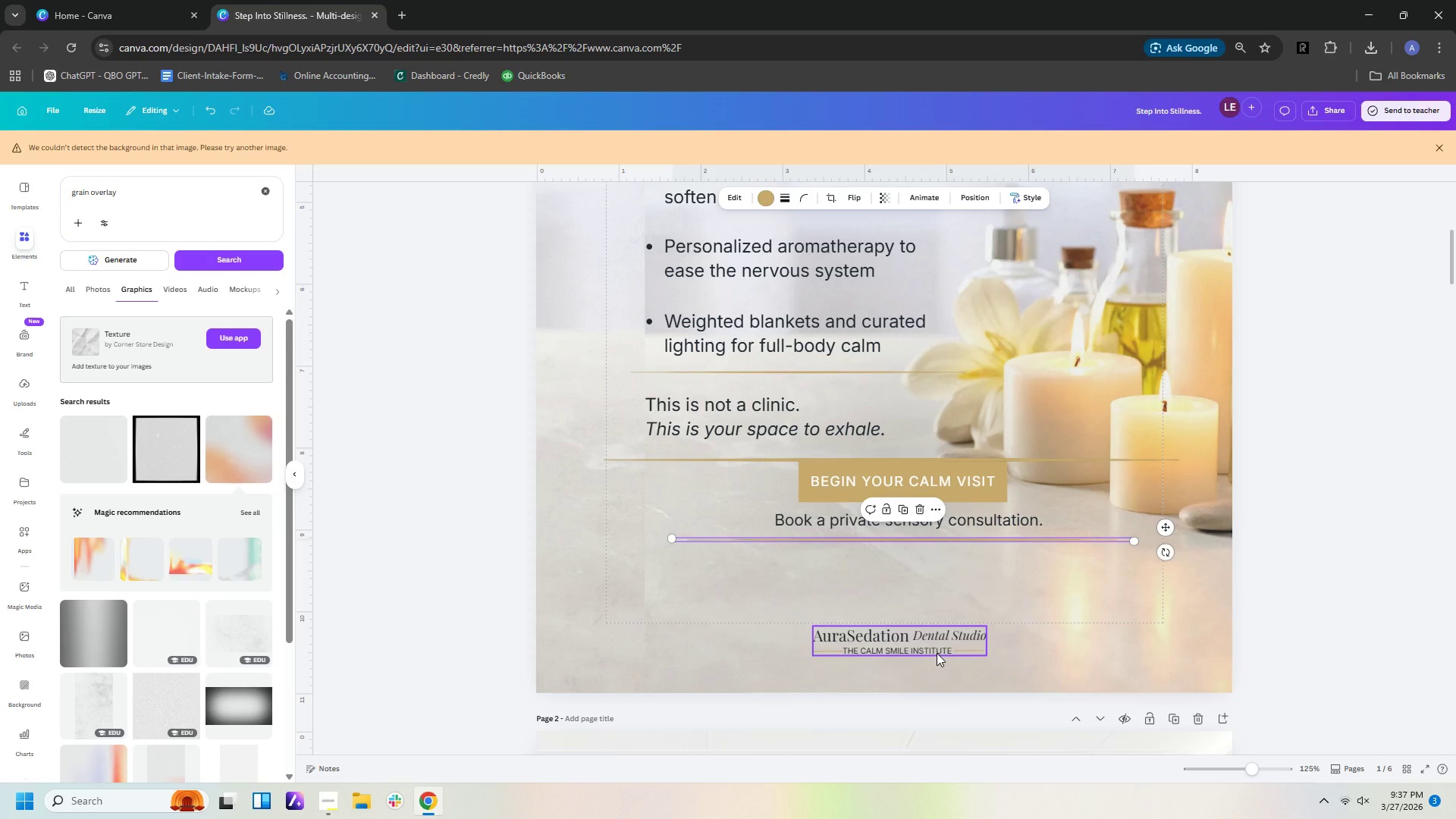 
left_click_drag(start_coordinate=[937, 653], to_coordinate=[947, 593])
 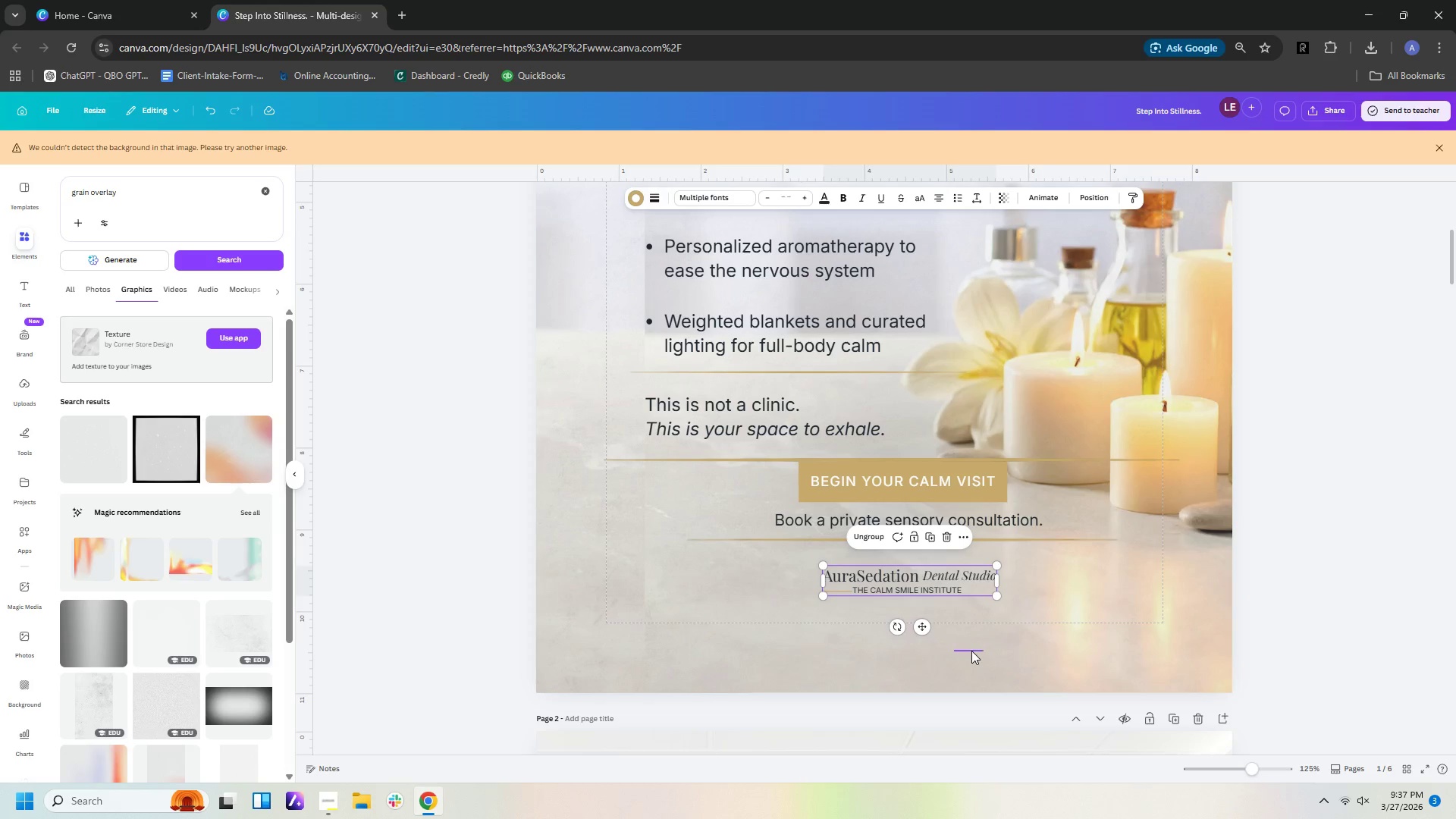 
left_click_drag(start_coordinate=[971, 651], to_coordinate=[981, 590])
 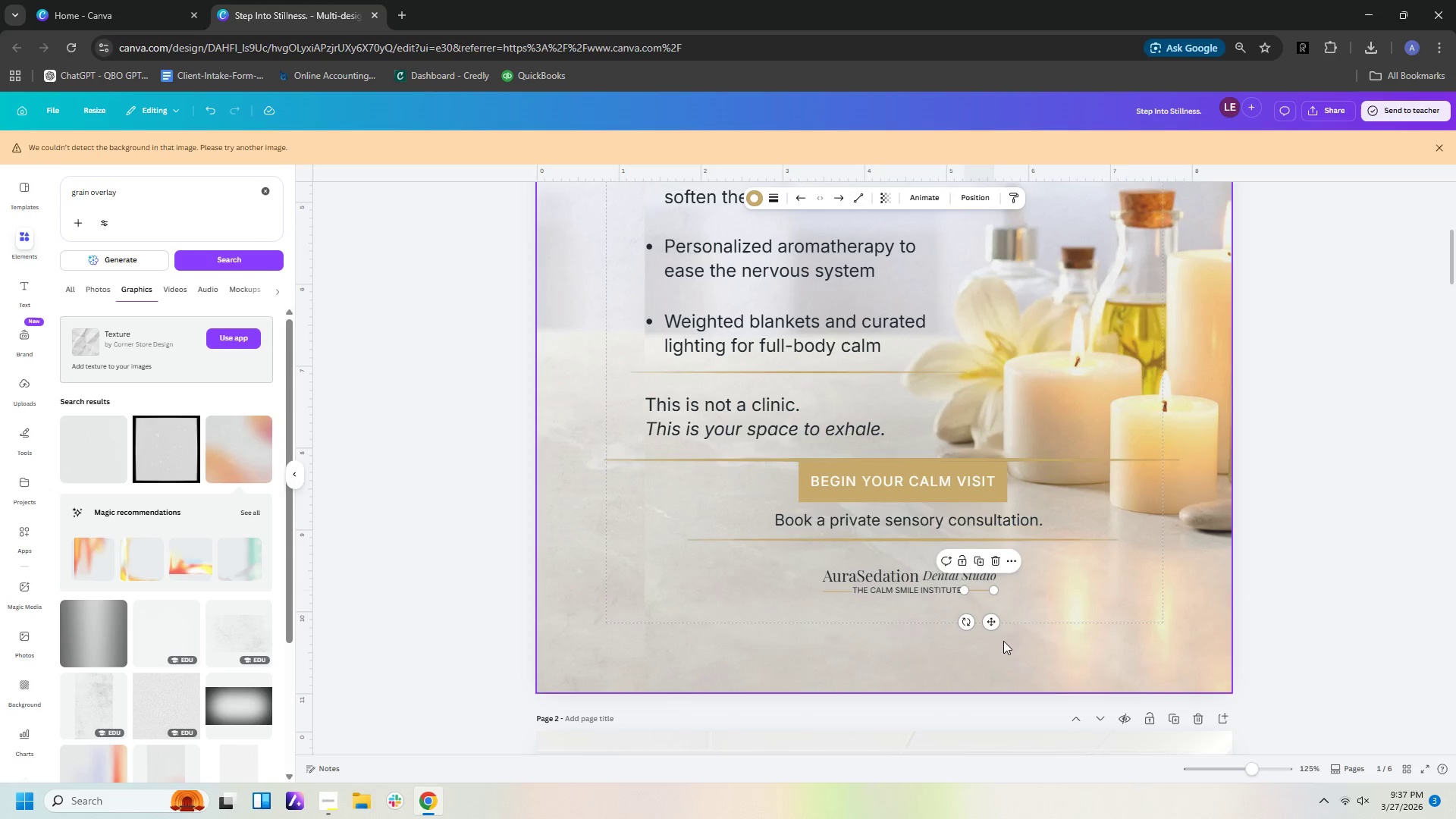 
left_click([1004, 646])
 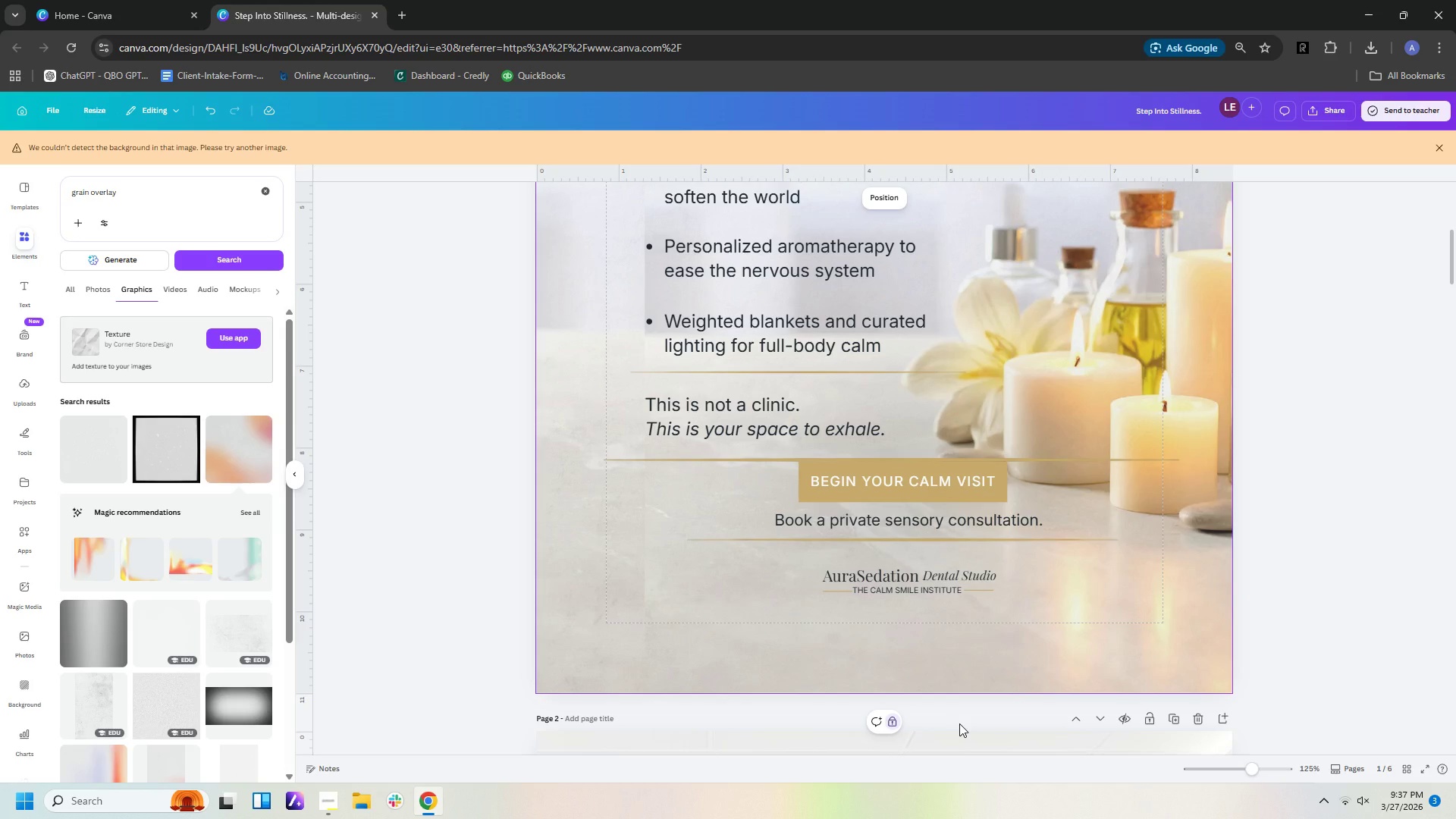 
left_click_drag(start_coordinate=[959, 723], to_coordinate=[890, 567])
 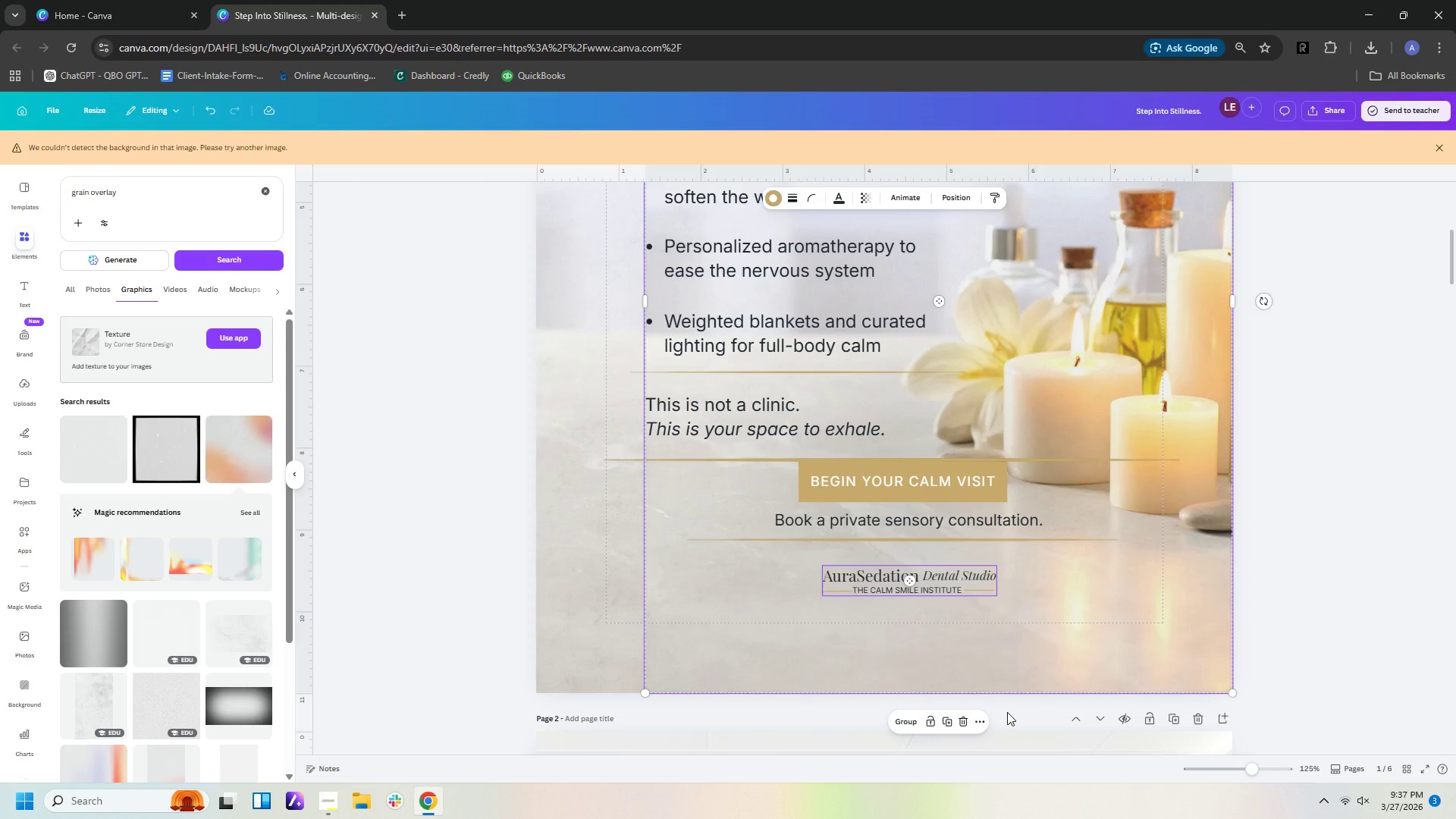 
left_click([1090, 673])
 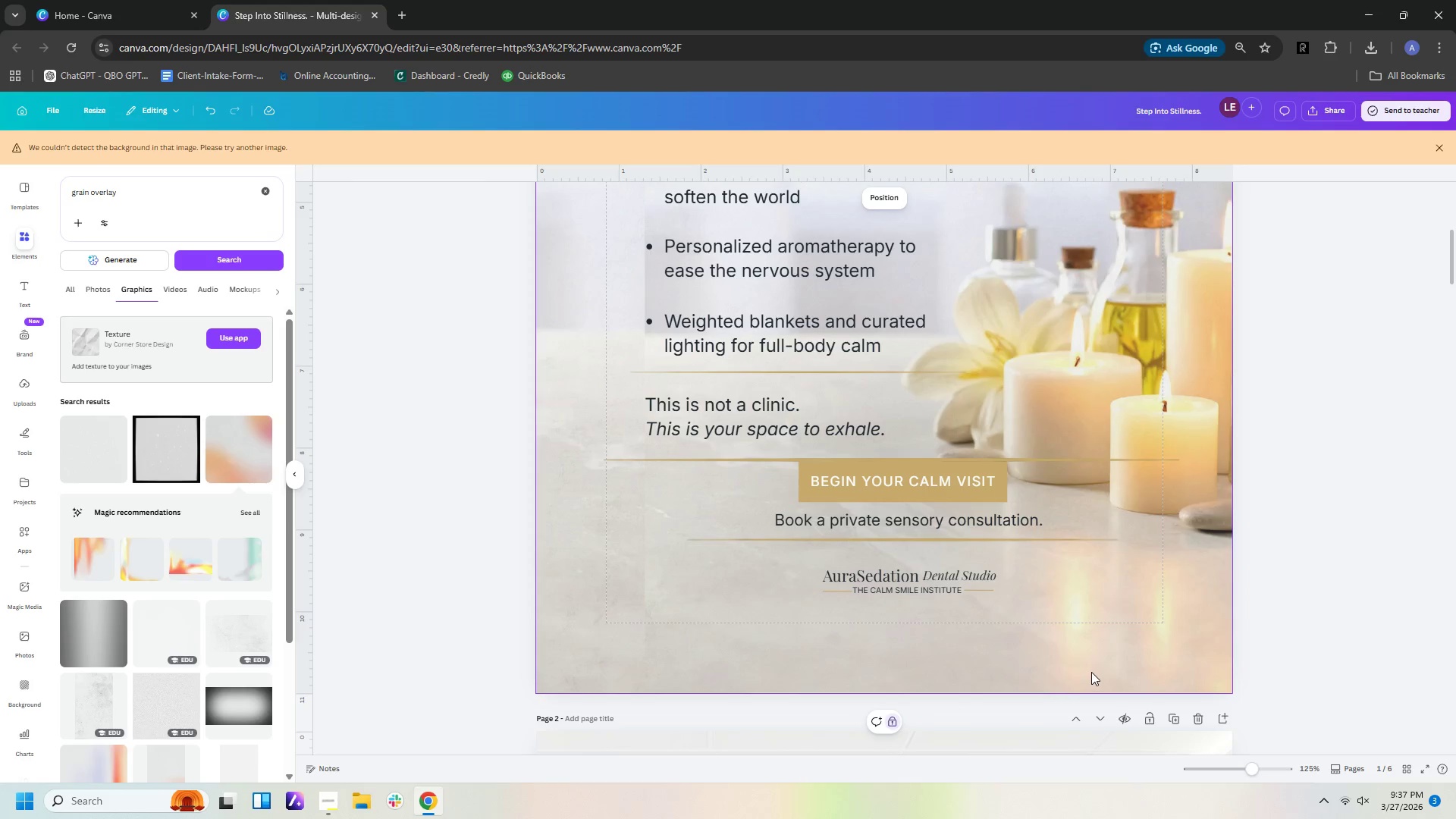 
right_click([1091, 672])
 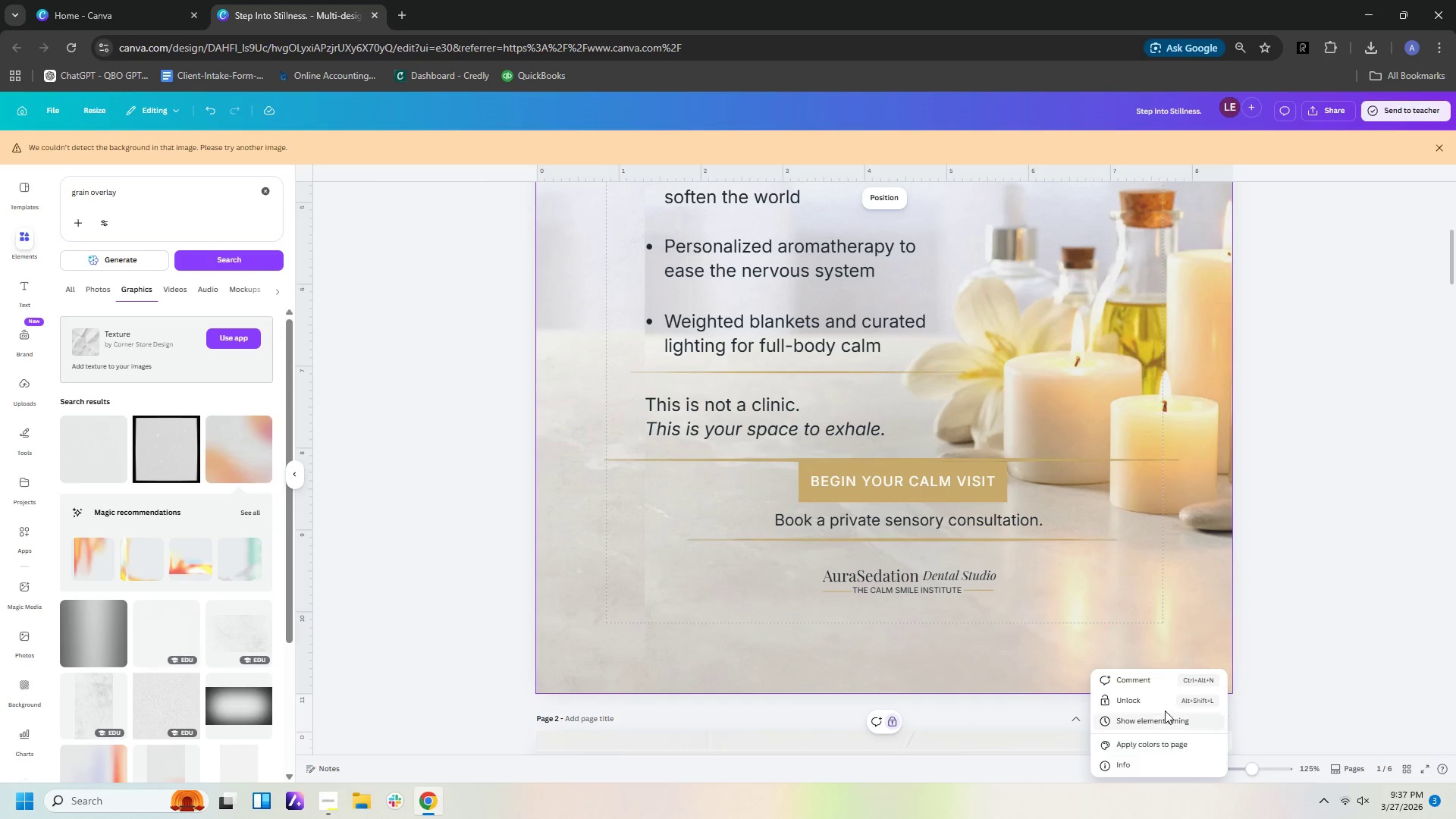 
left_click([1163, 704])
 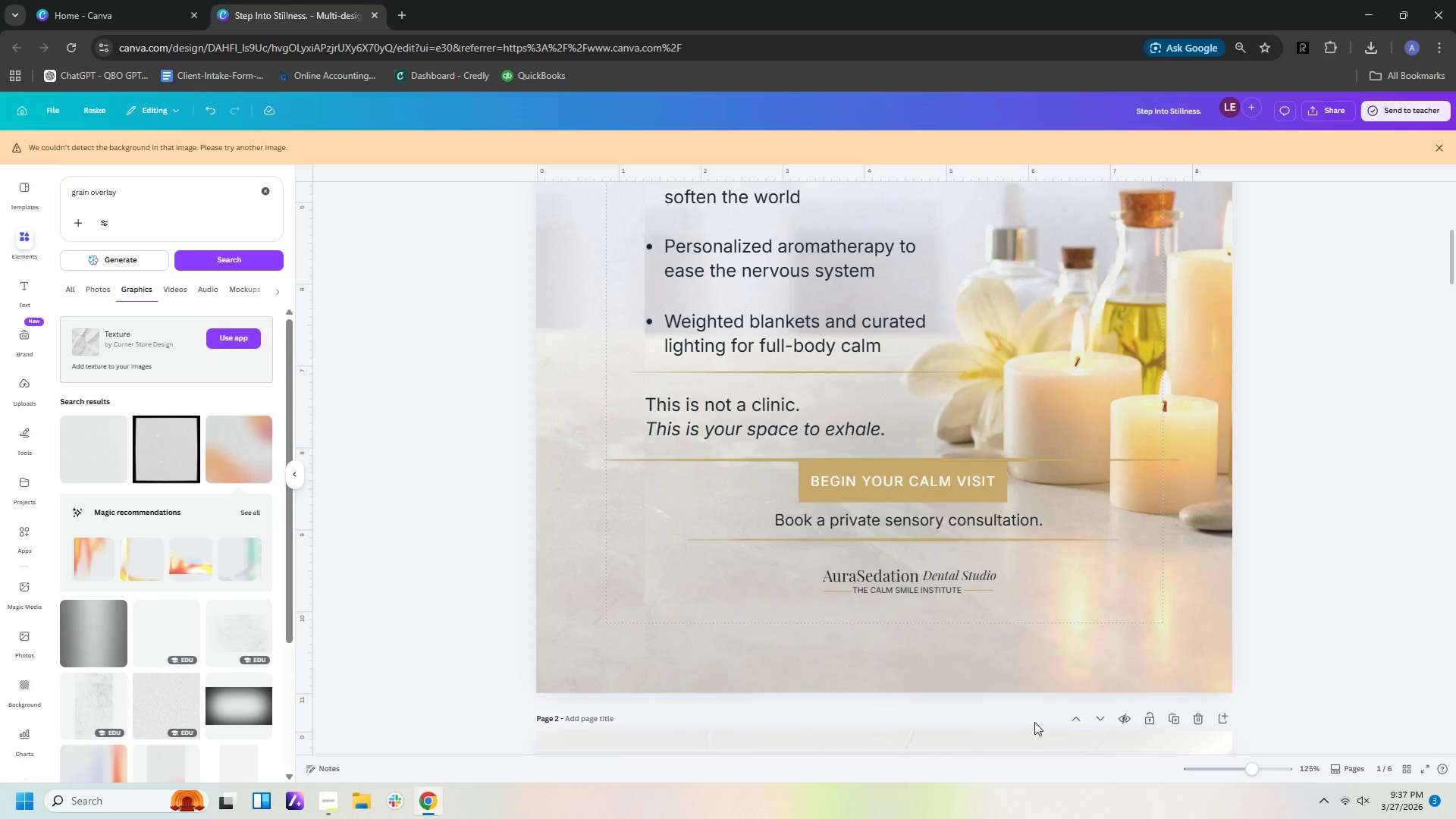 
double_click([1030, 676])
 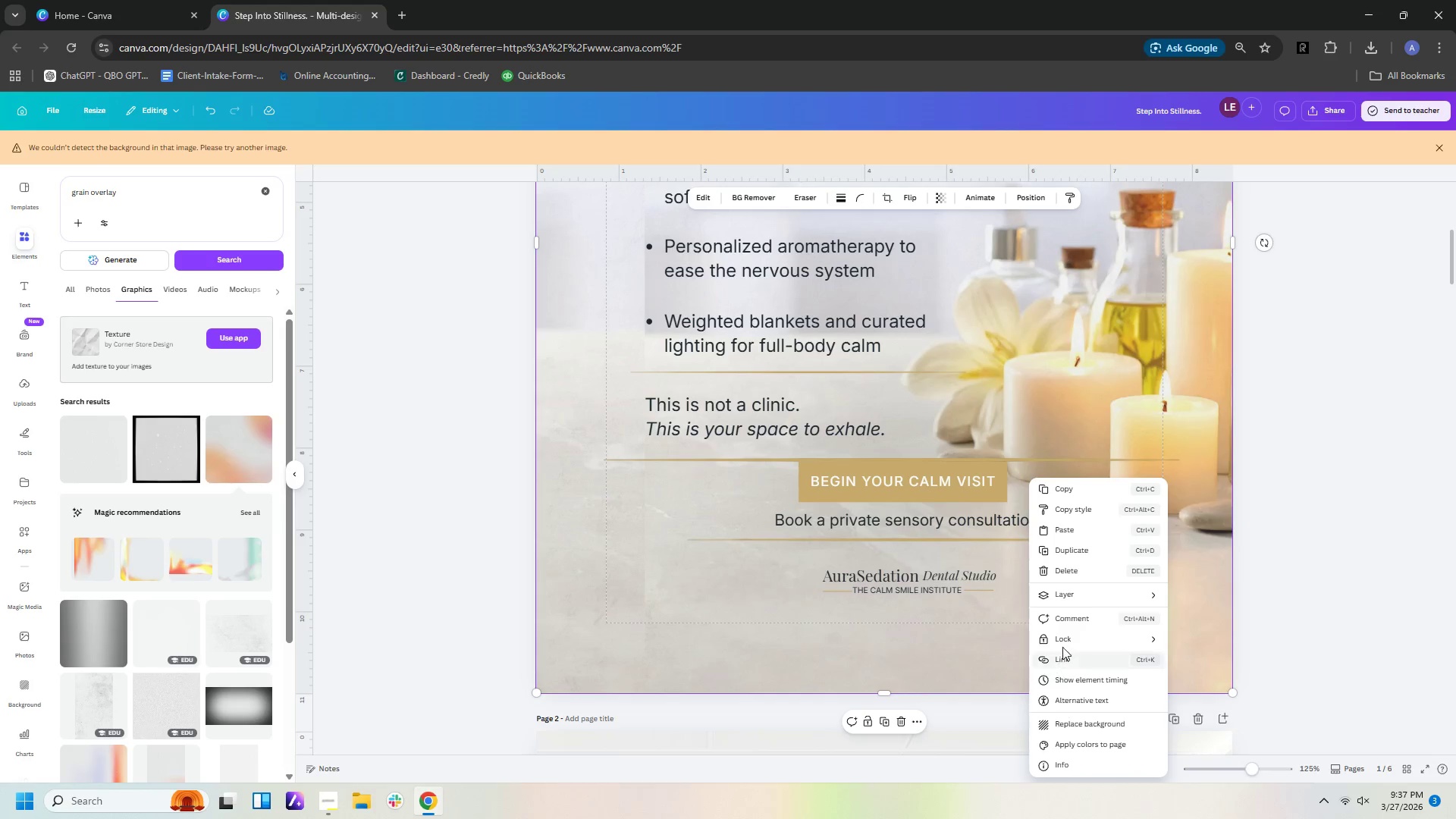 
left_click([1065, 644])
 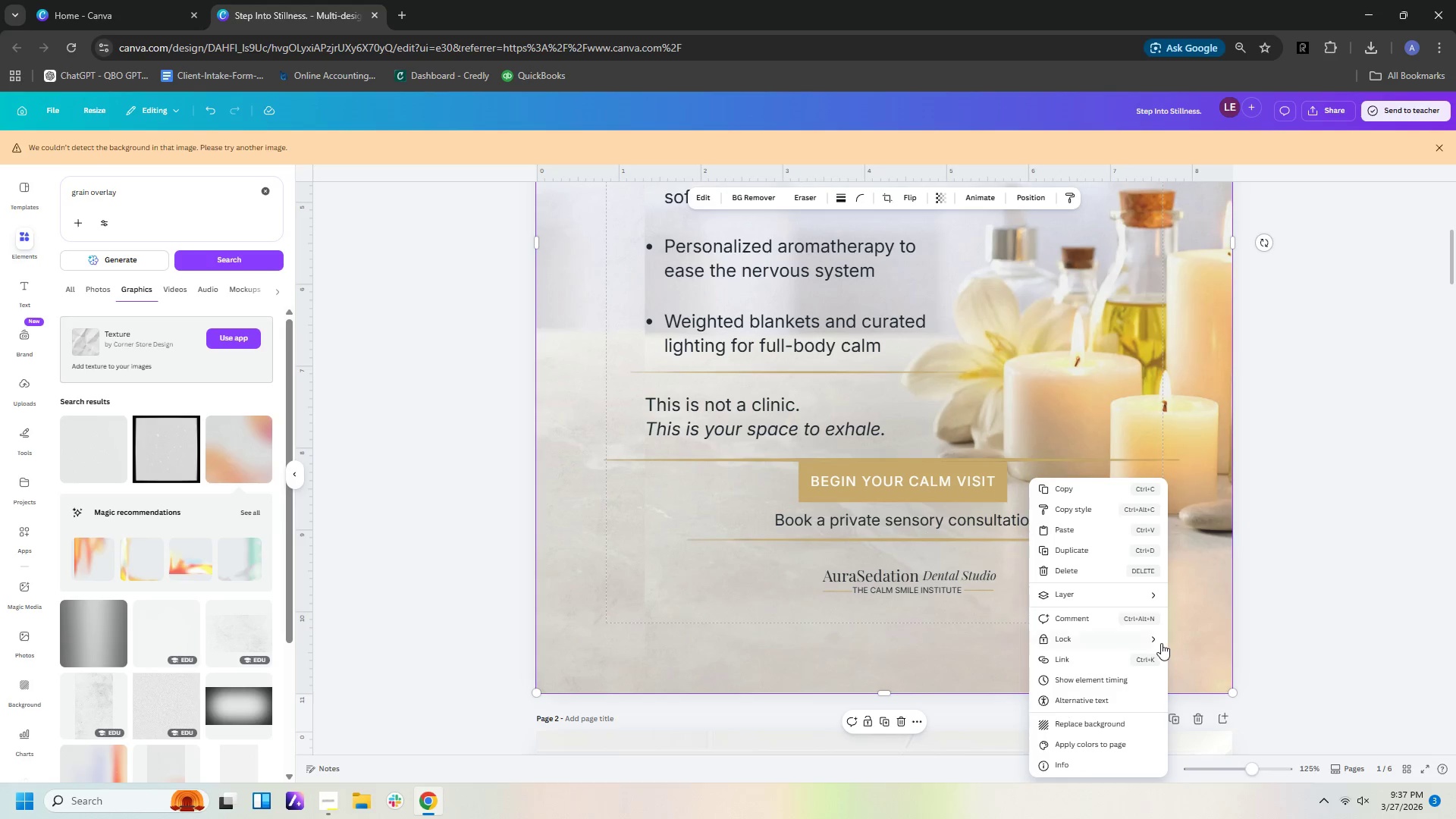 
left_click([1153, 640])
 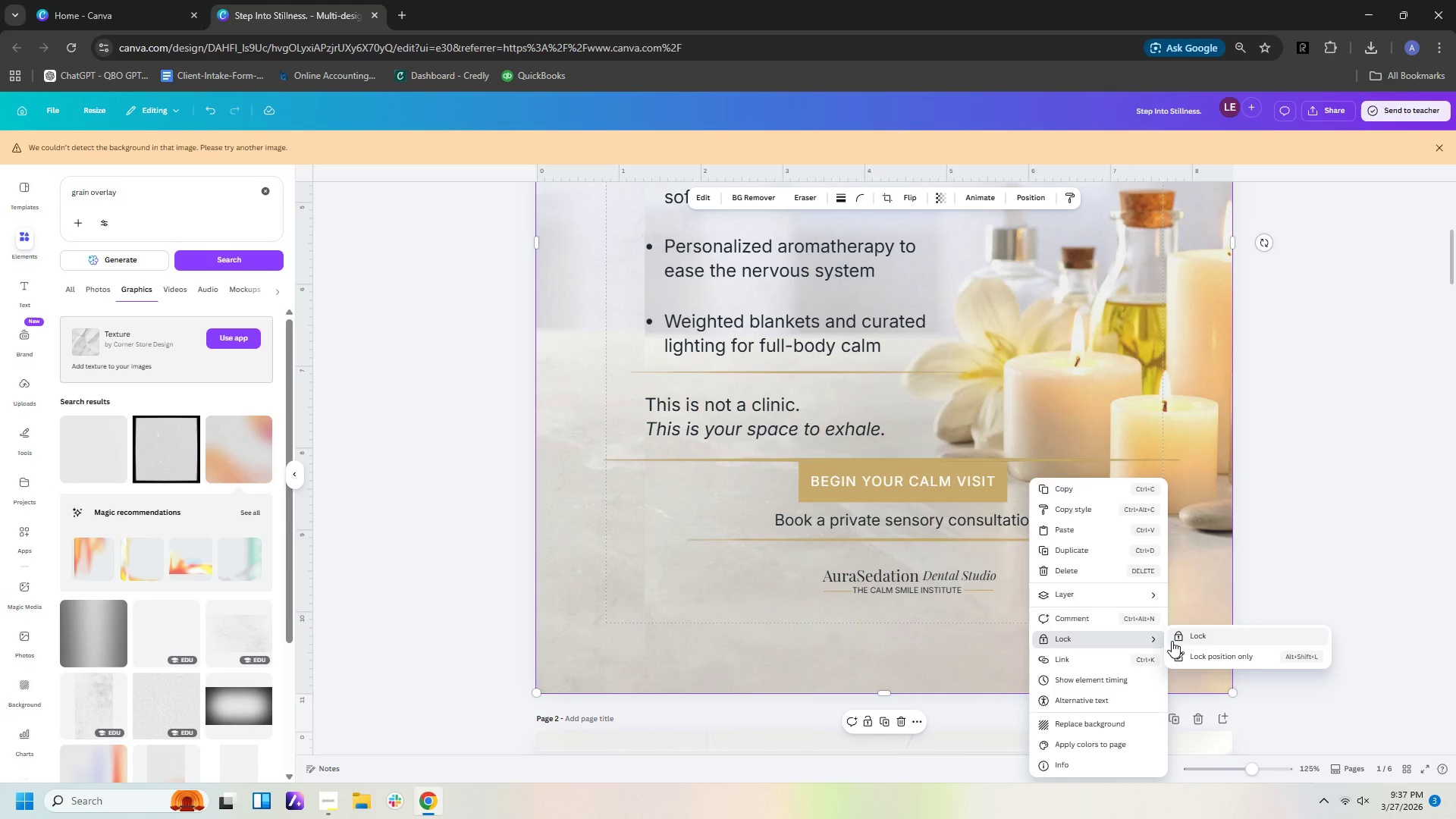 
left_click([1172, 641])
 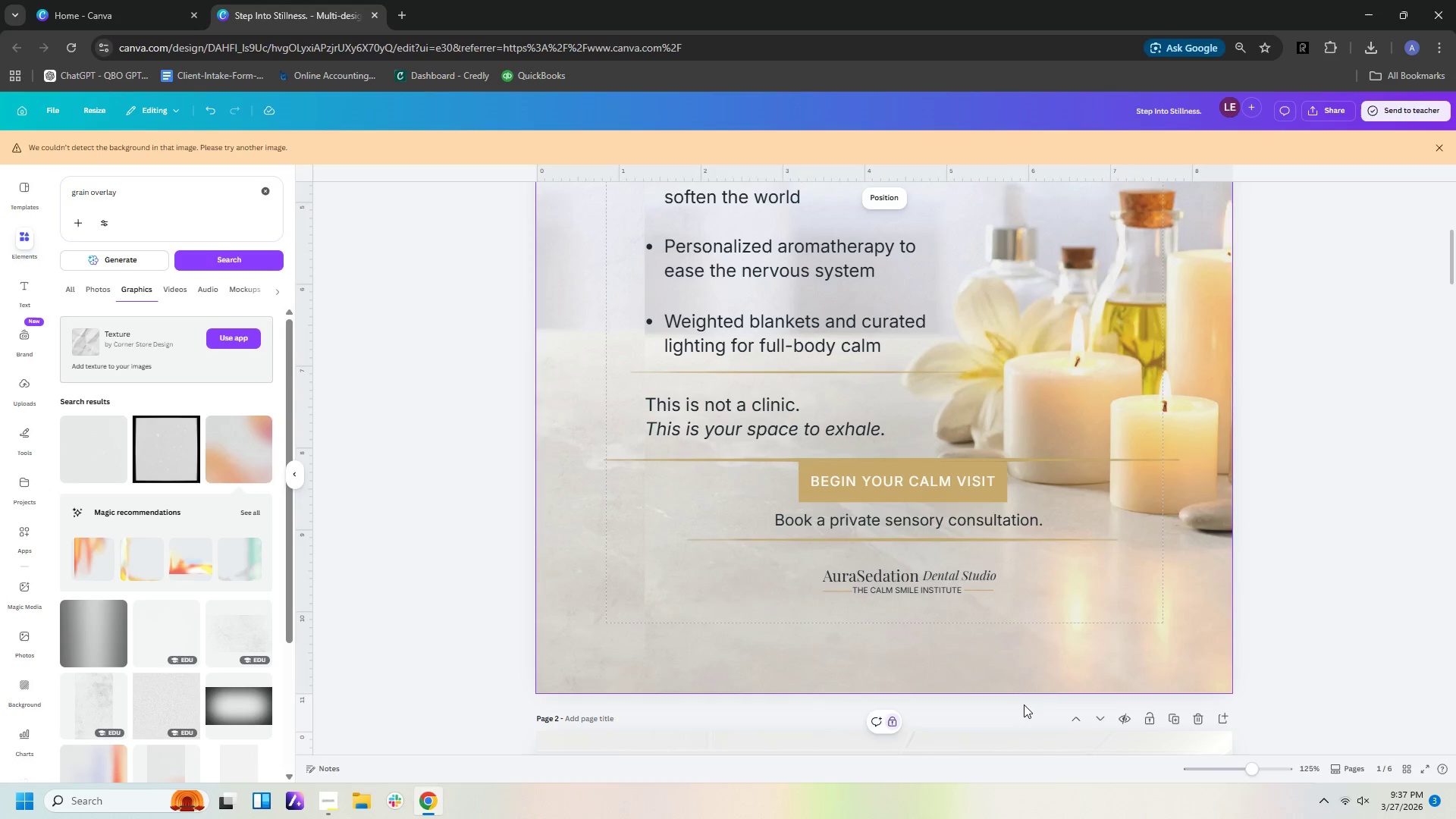 
left_click([1021, 706])
 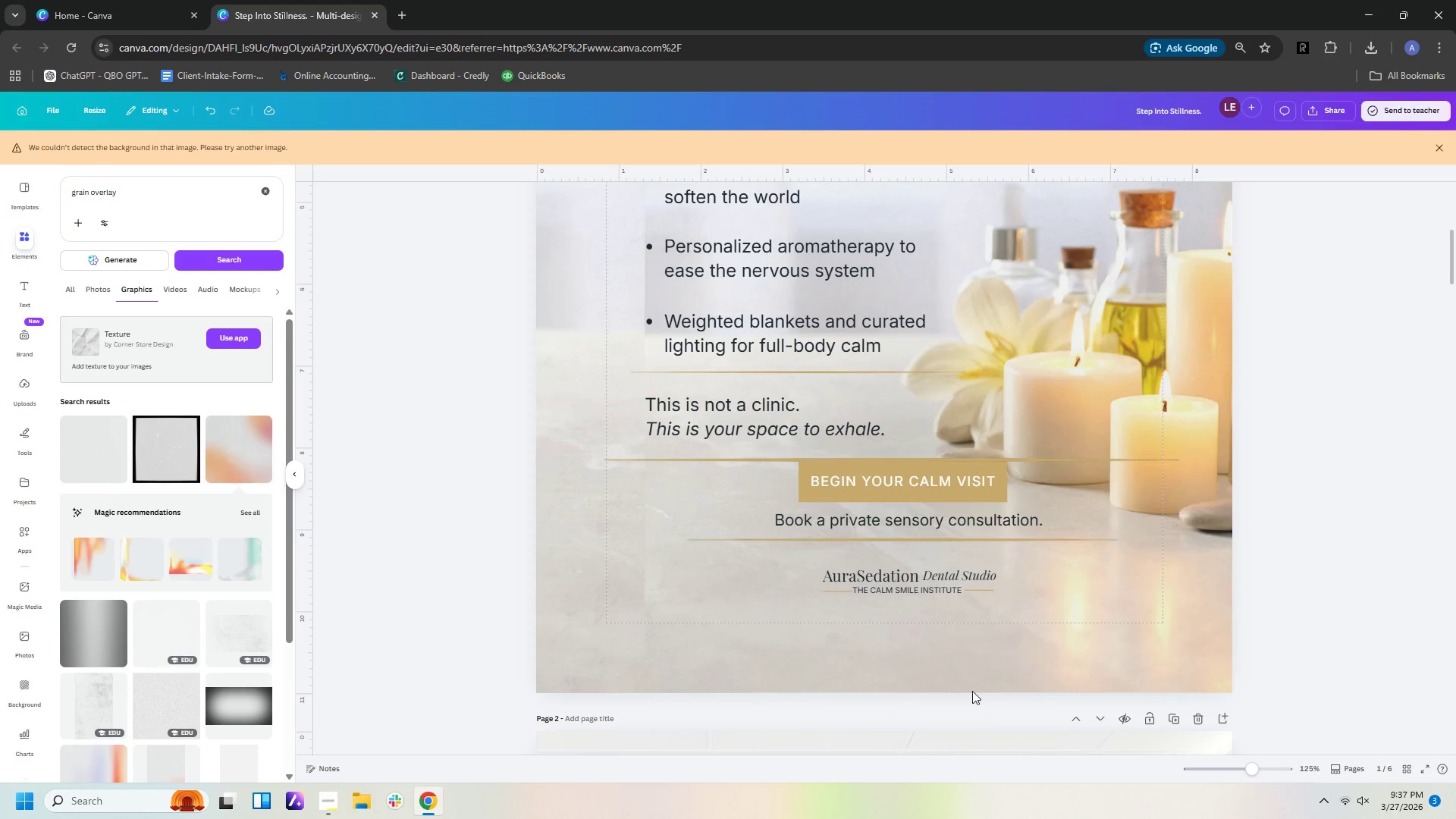 
left_click_drag(start_coordinate=[979, 713], to_coordinate=[865, 573])
 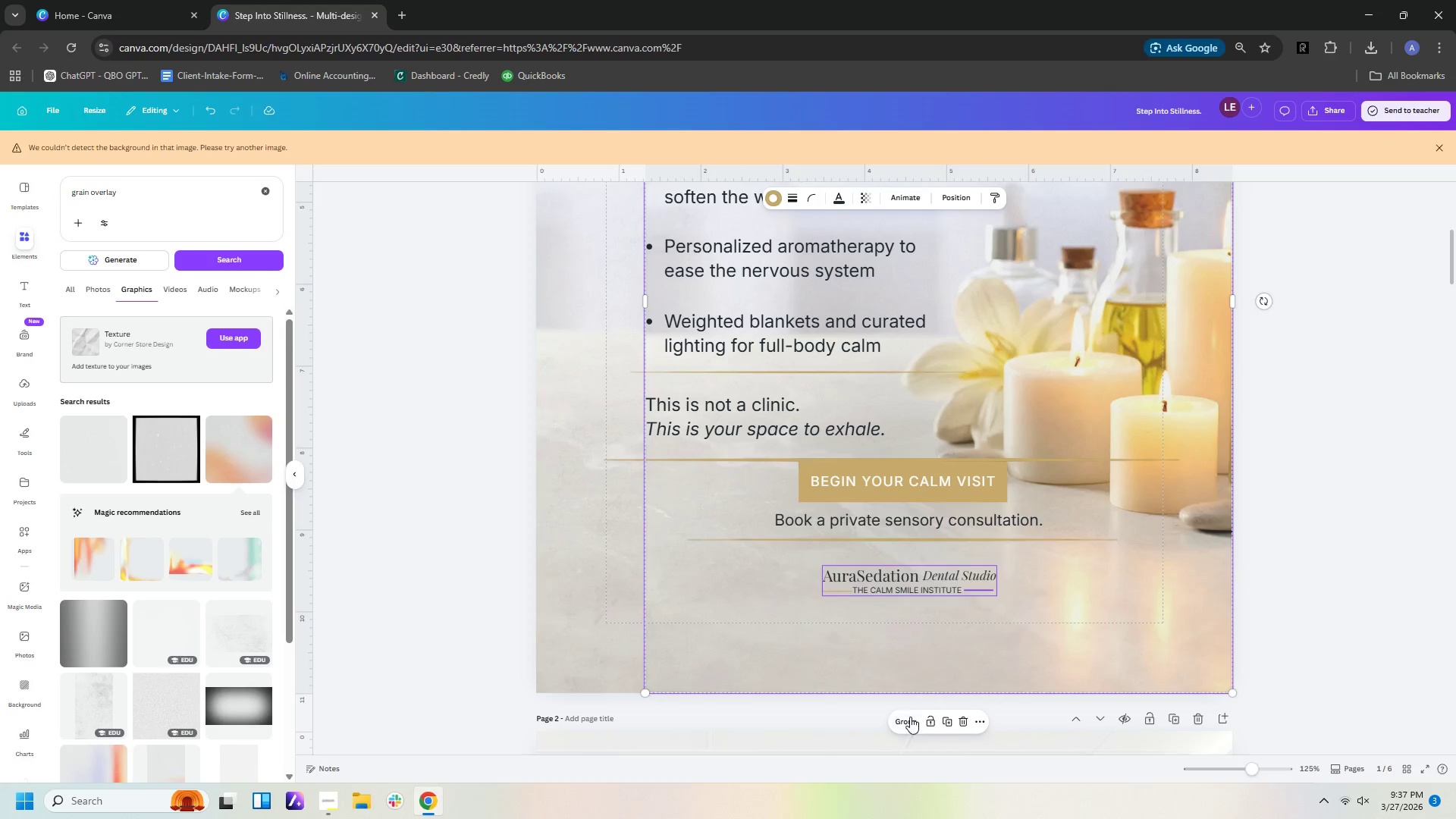 
left_click([907, 720])
 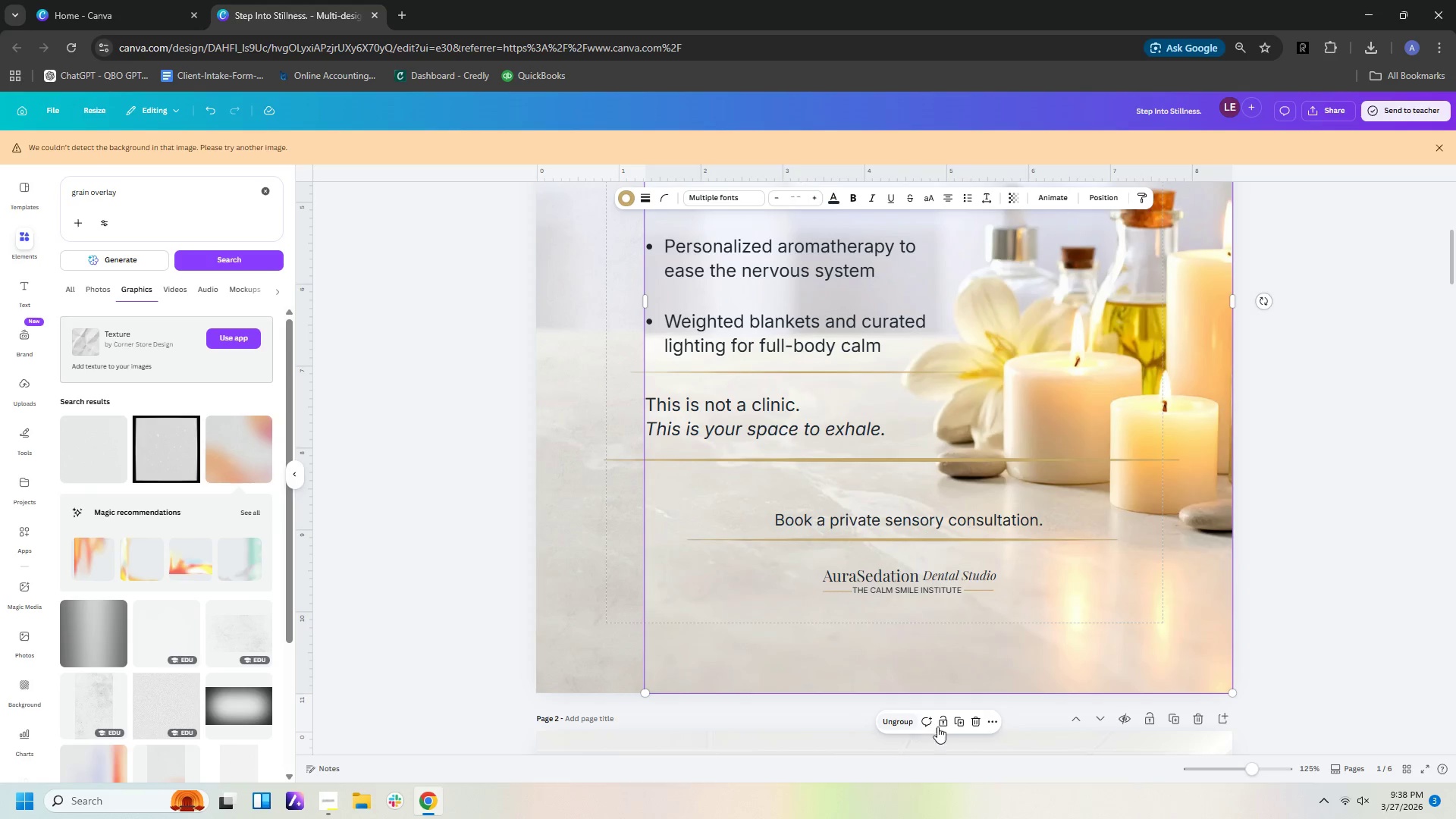 
left_click([1023, 733])
 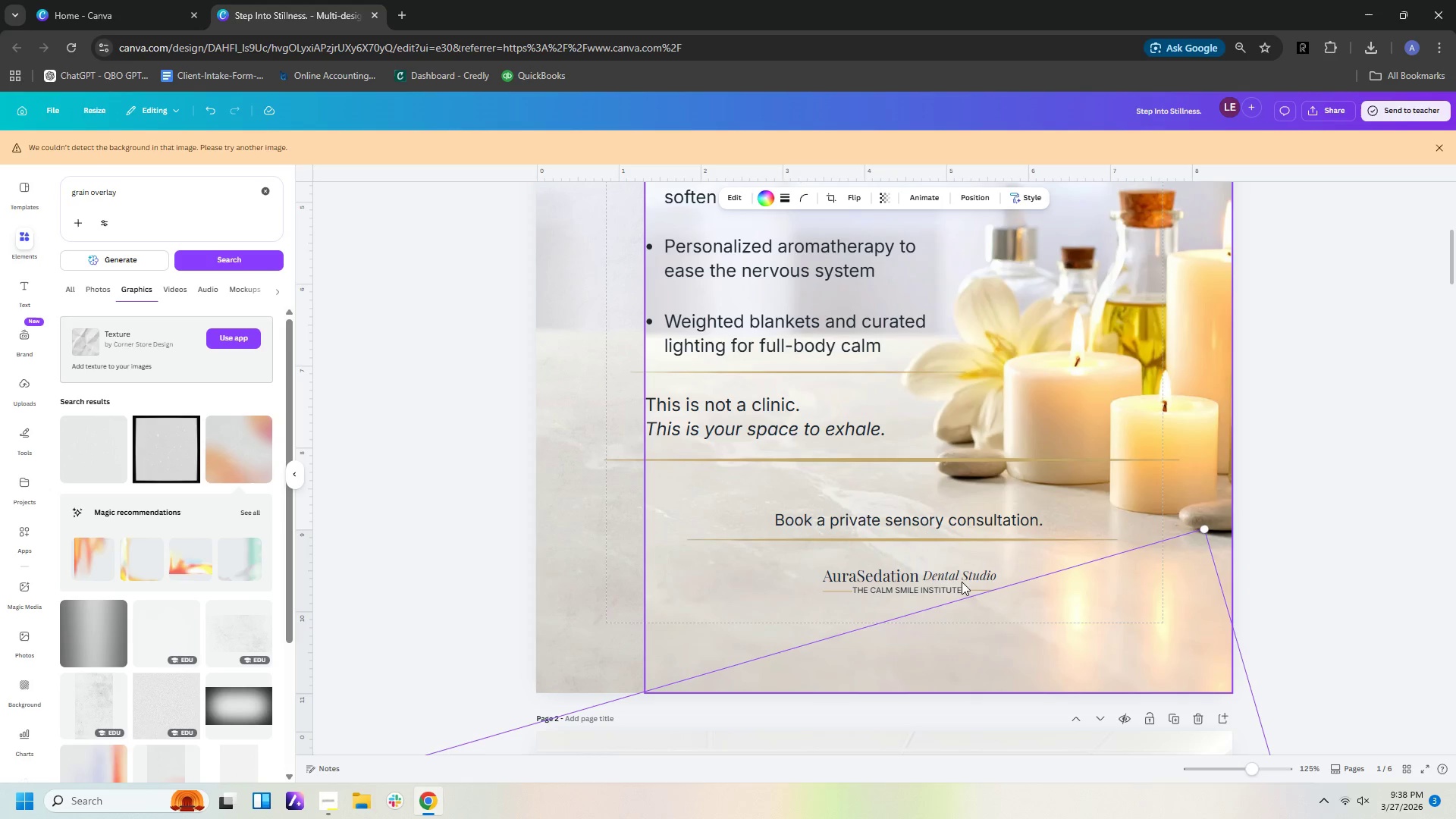 
left_click([962, 581])
 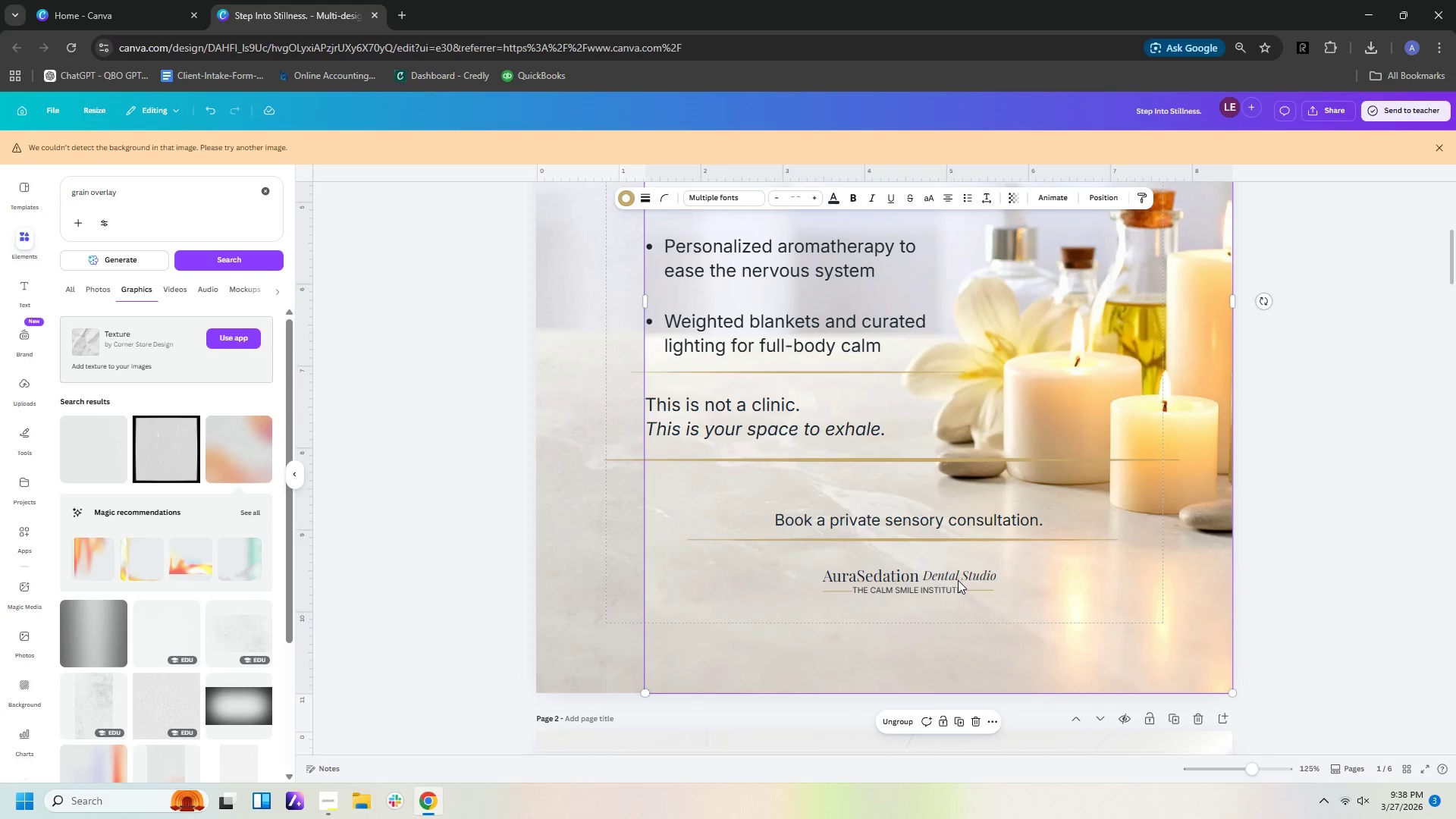 
left_click_drag(start_coordinate=[959, 580], to_coordinate=[965, 555])
 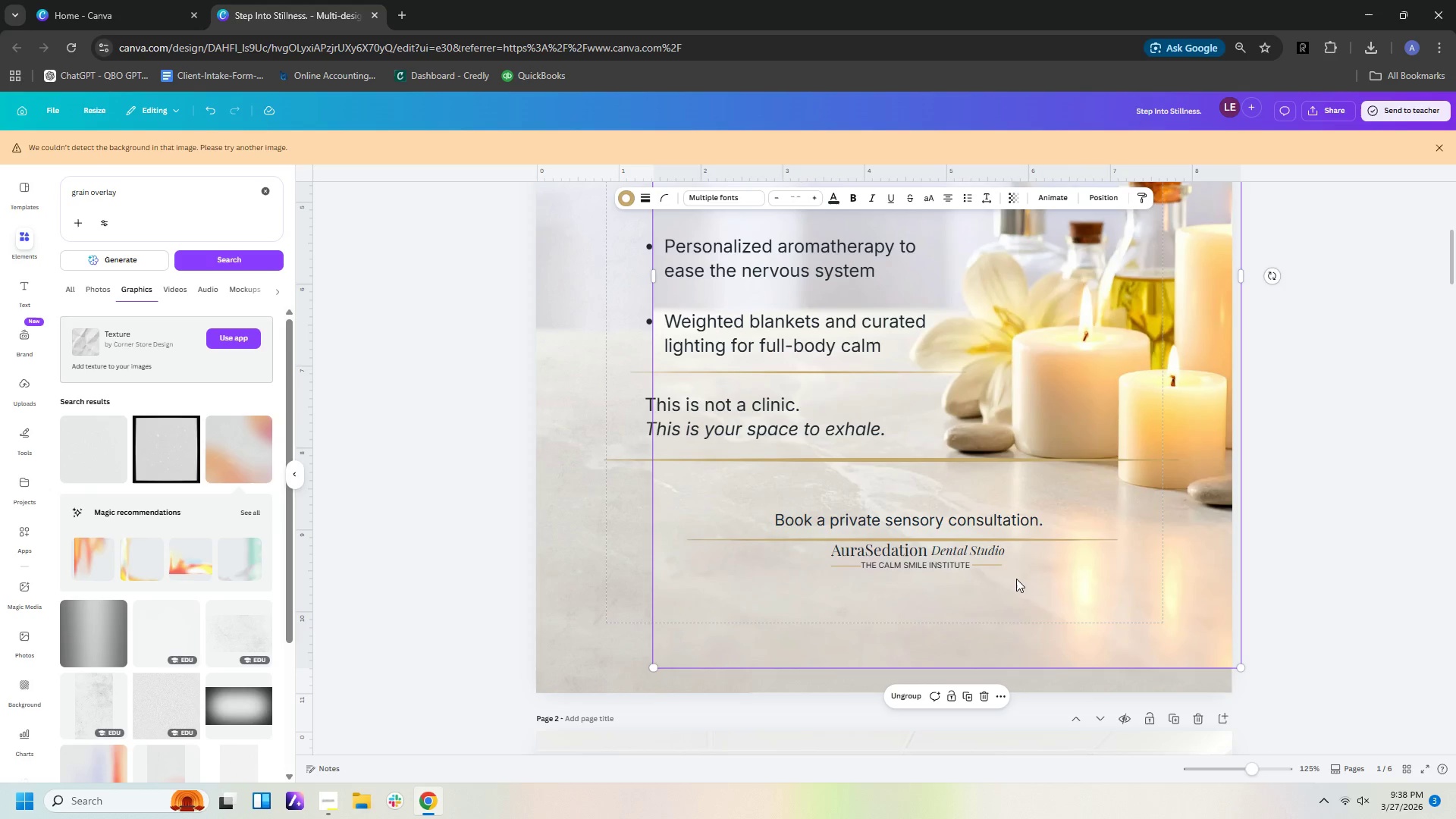 
key(Control+Z)
 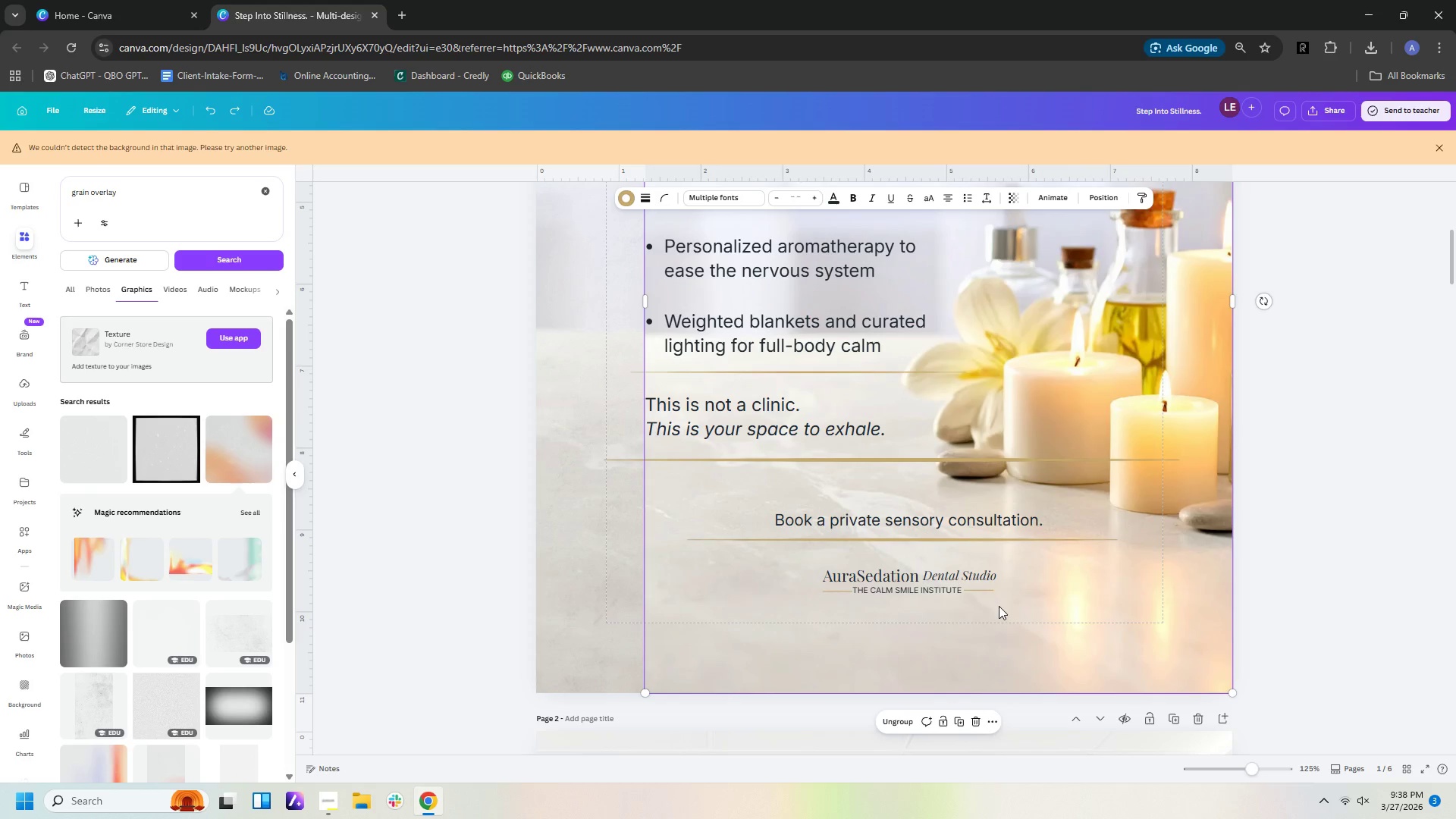 
key(Control+Z)
 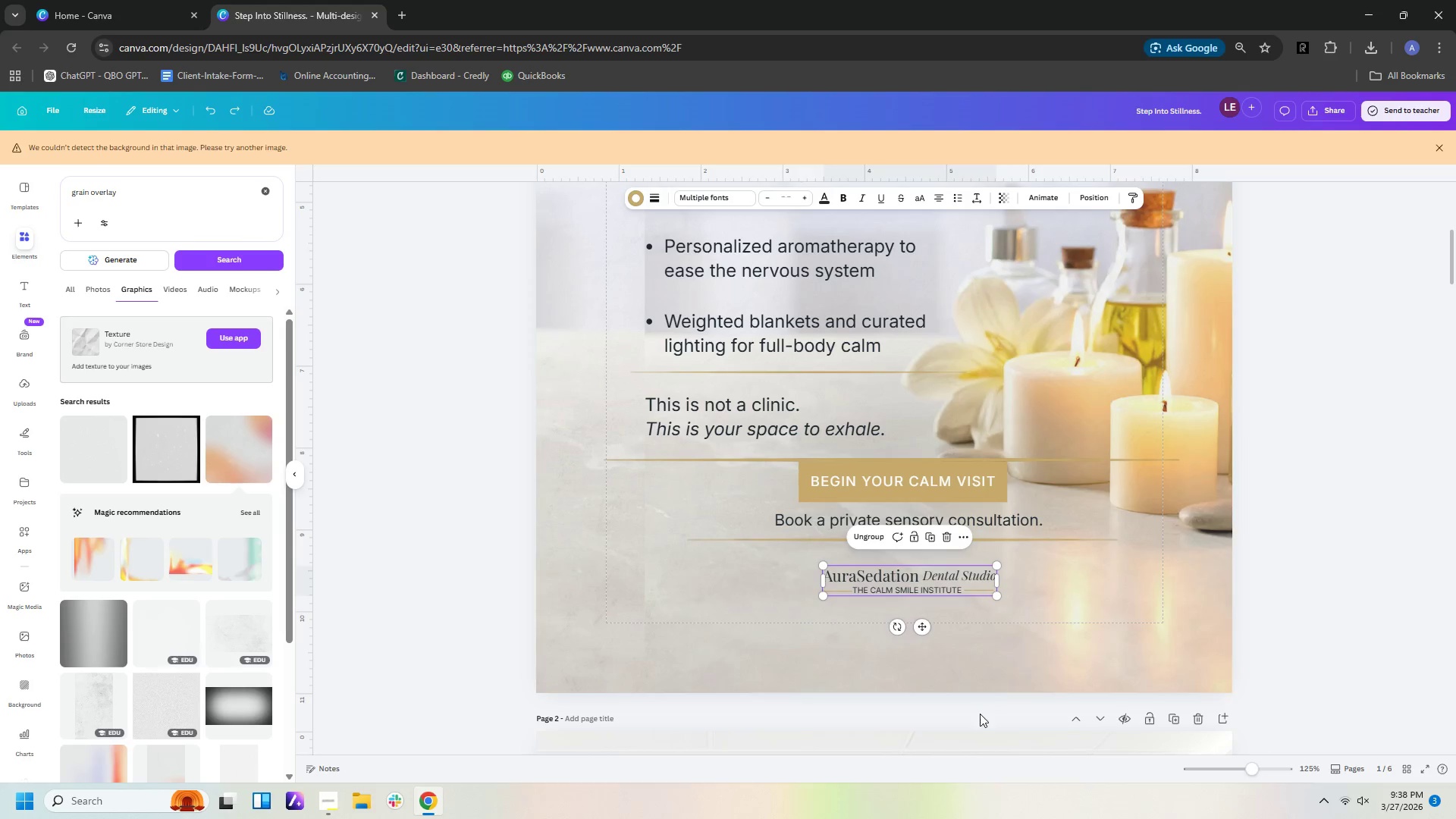 
left_click([979, 717])
 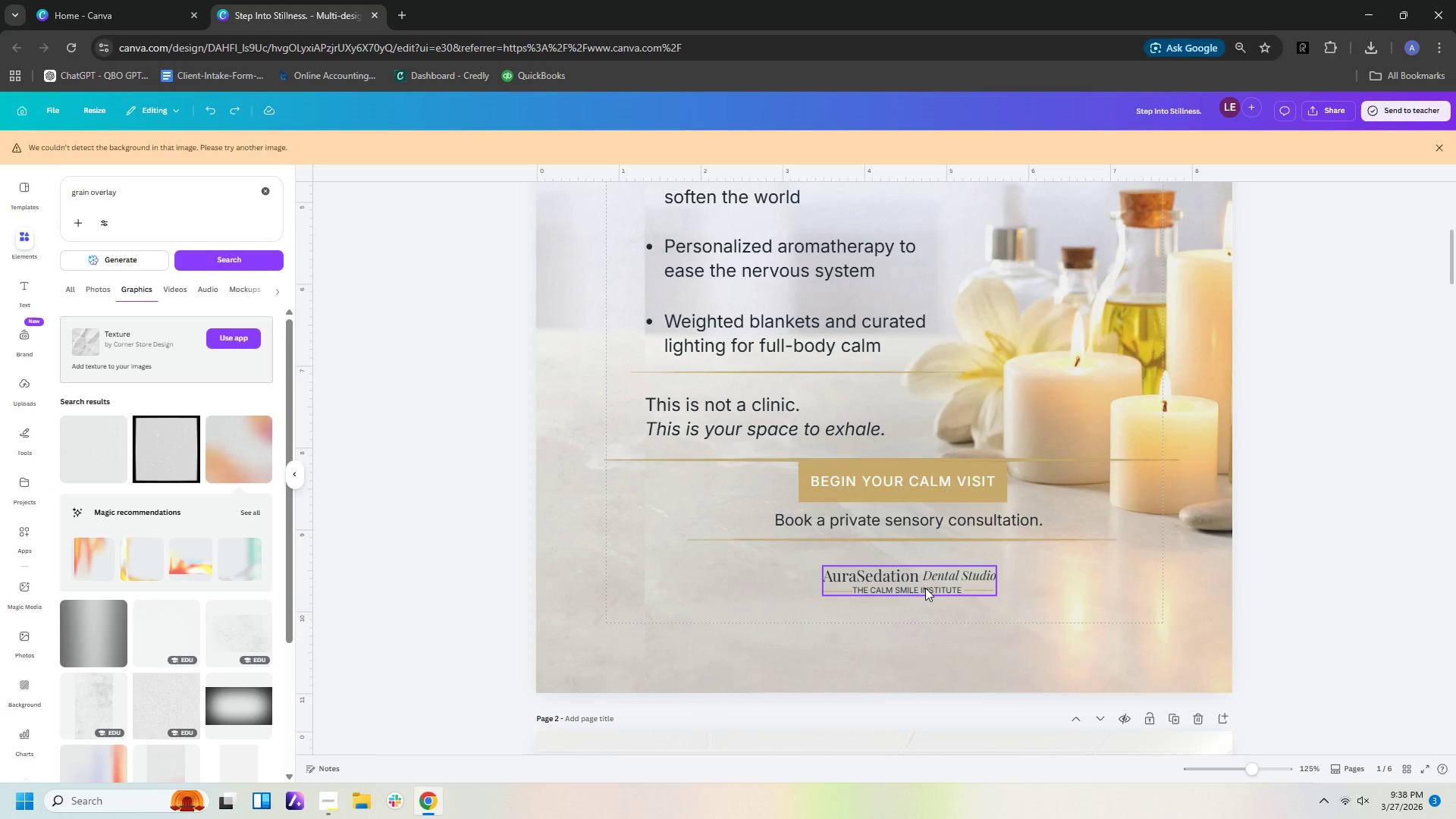 
left_click_drag(start_coordinate=[920, 587], to_coordinate=[915, 607])
 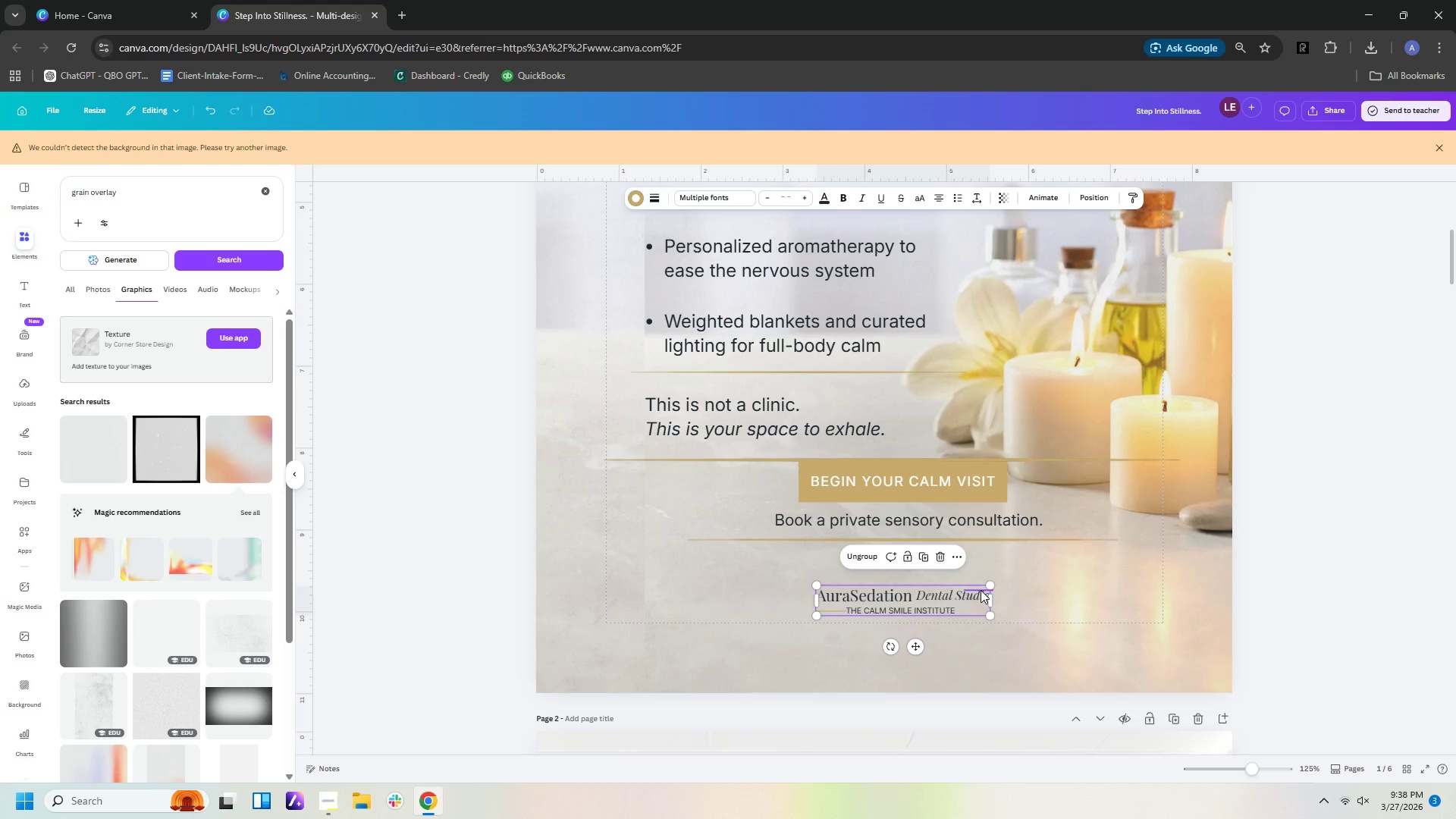 
left_click_drag(start_coordinate=[981, 590], to_coordinate=[944, 575])
 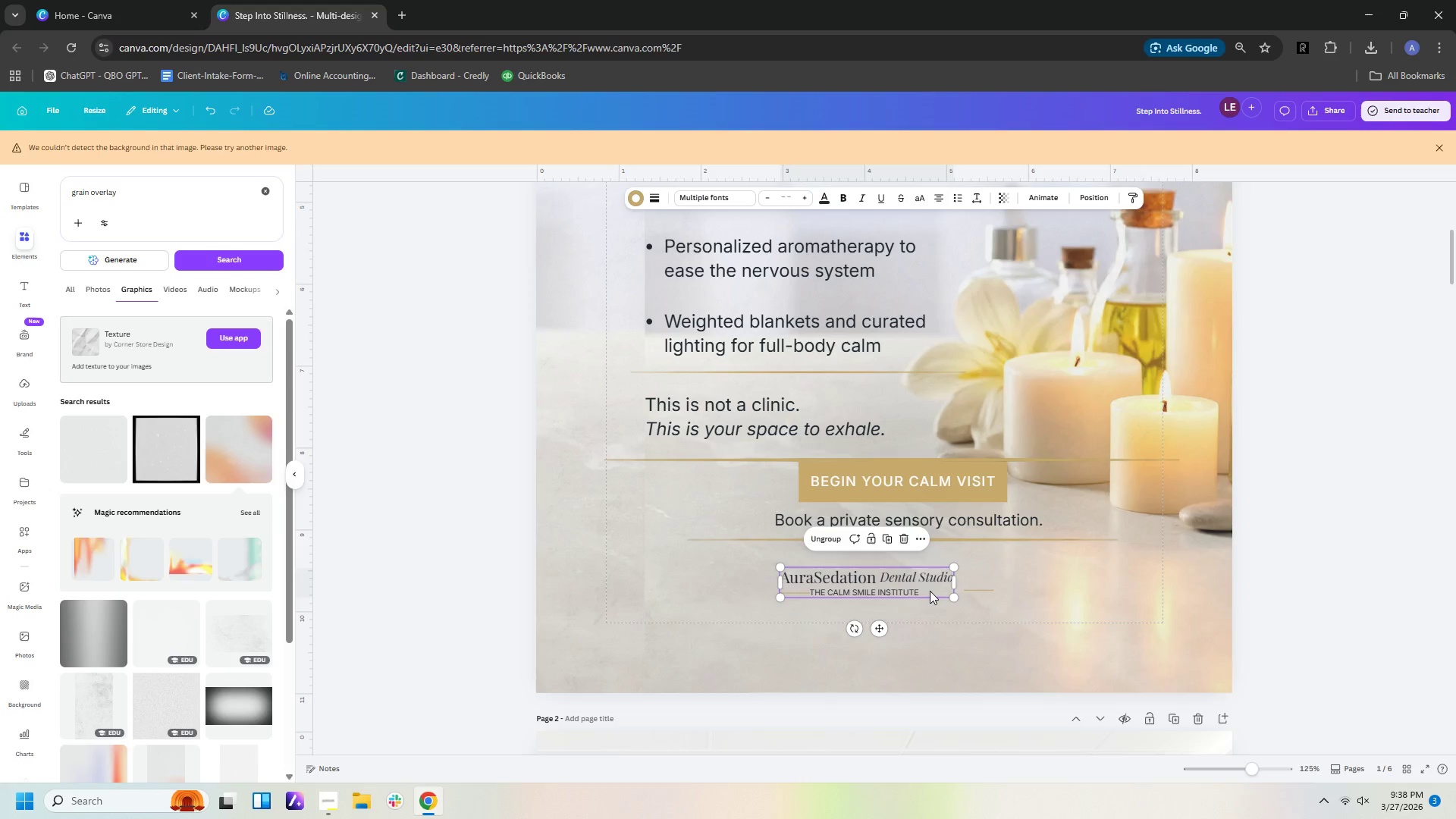 
left_click_drag(start_coordinate=[929, 591], to_coordinate=[965, 610])
 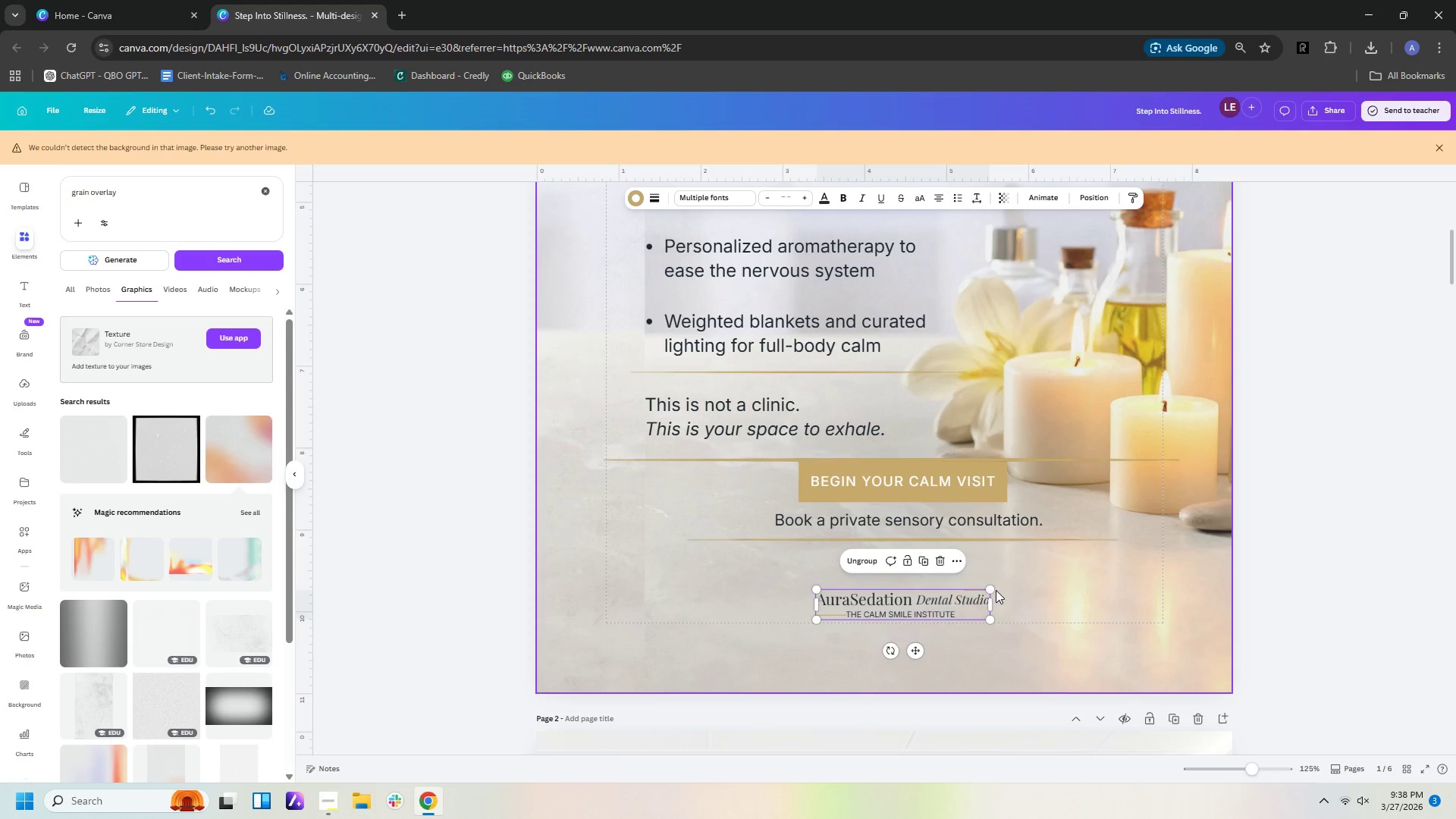 
left_click([996, 590])
 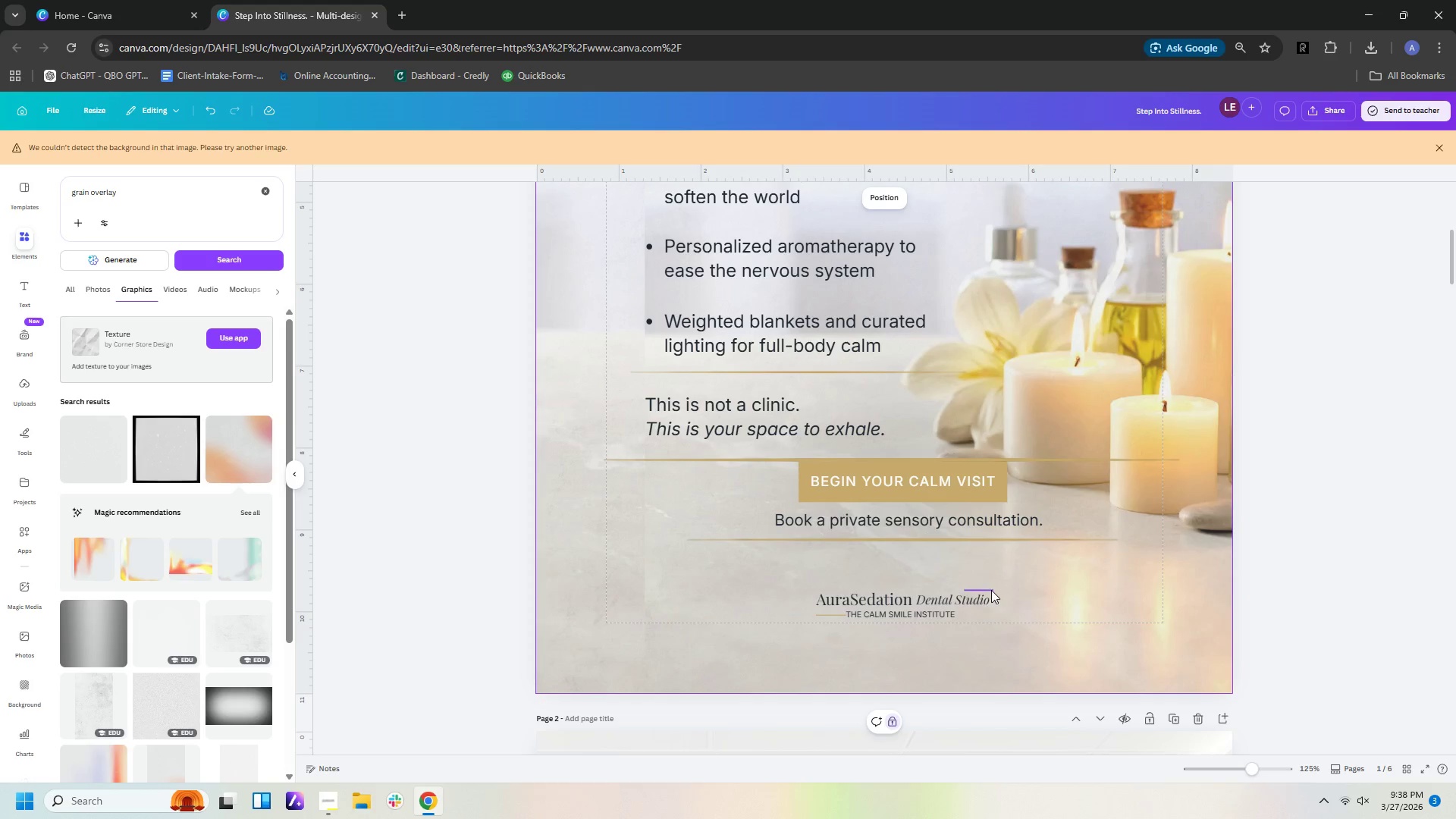 
left_click([991, 590])
 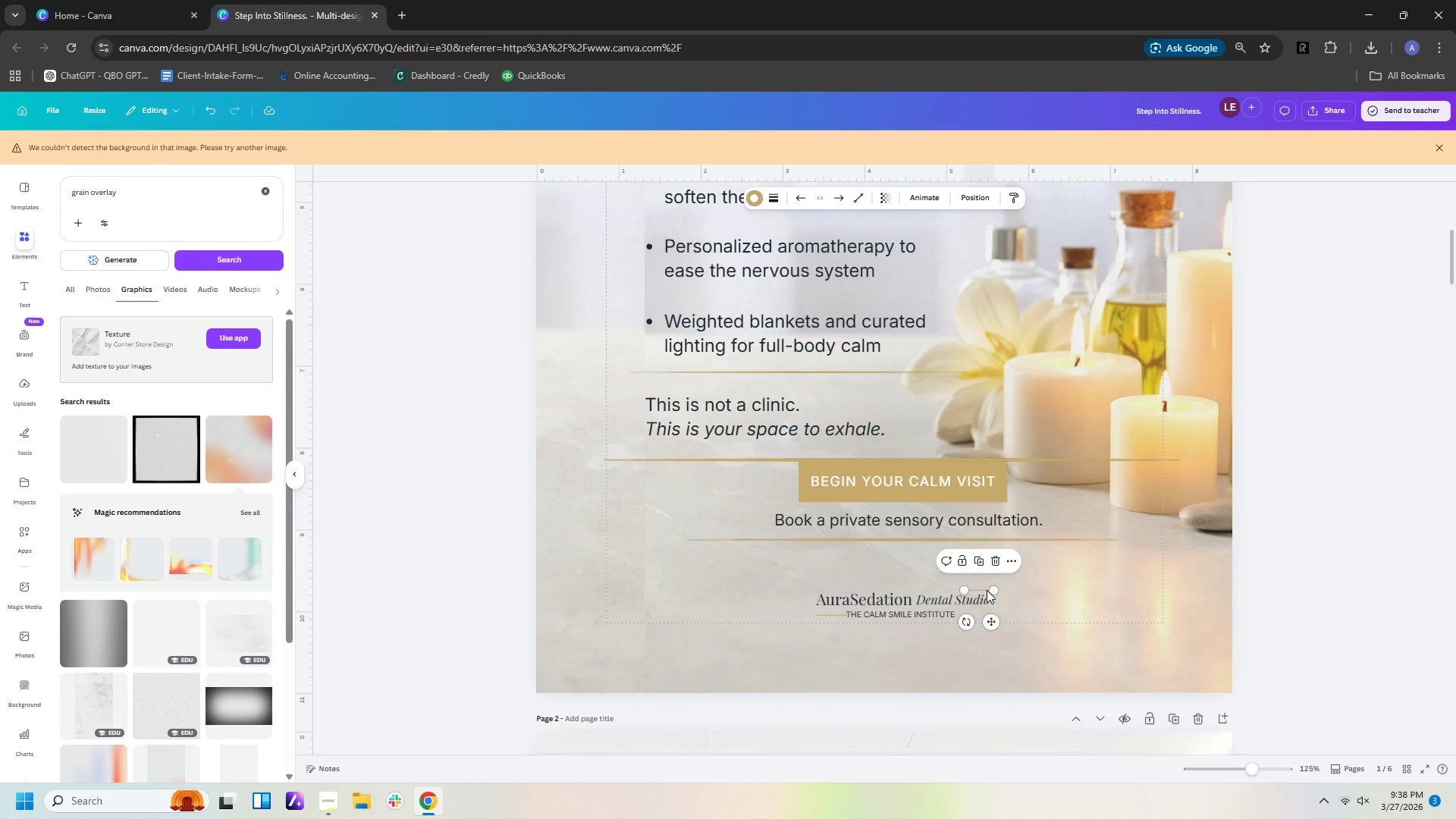 
left_click_drag(start_coordinate=[987, 590], to_coordinate=[978, 613])
 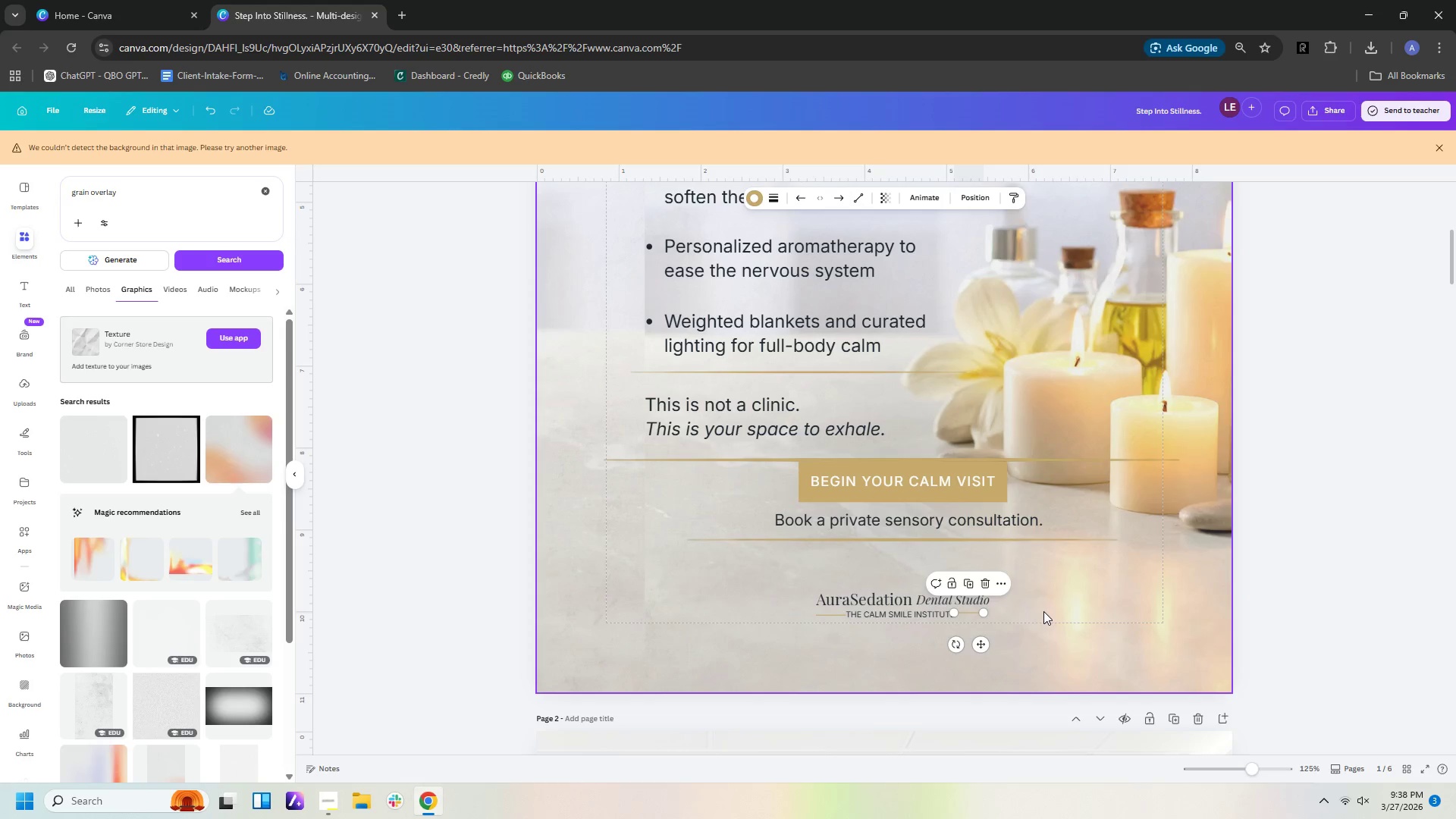 
hold_key(key=ControlLeft, duration=0.84)
scroll: coordinate [1047, 611], scroll_direction: up, amount: 4.0
 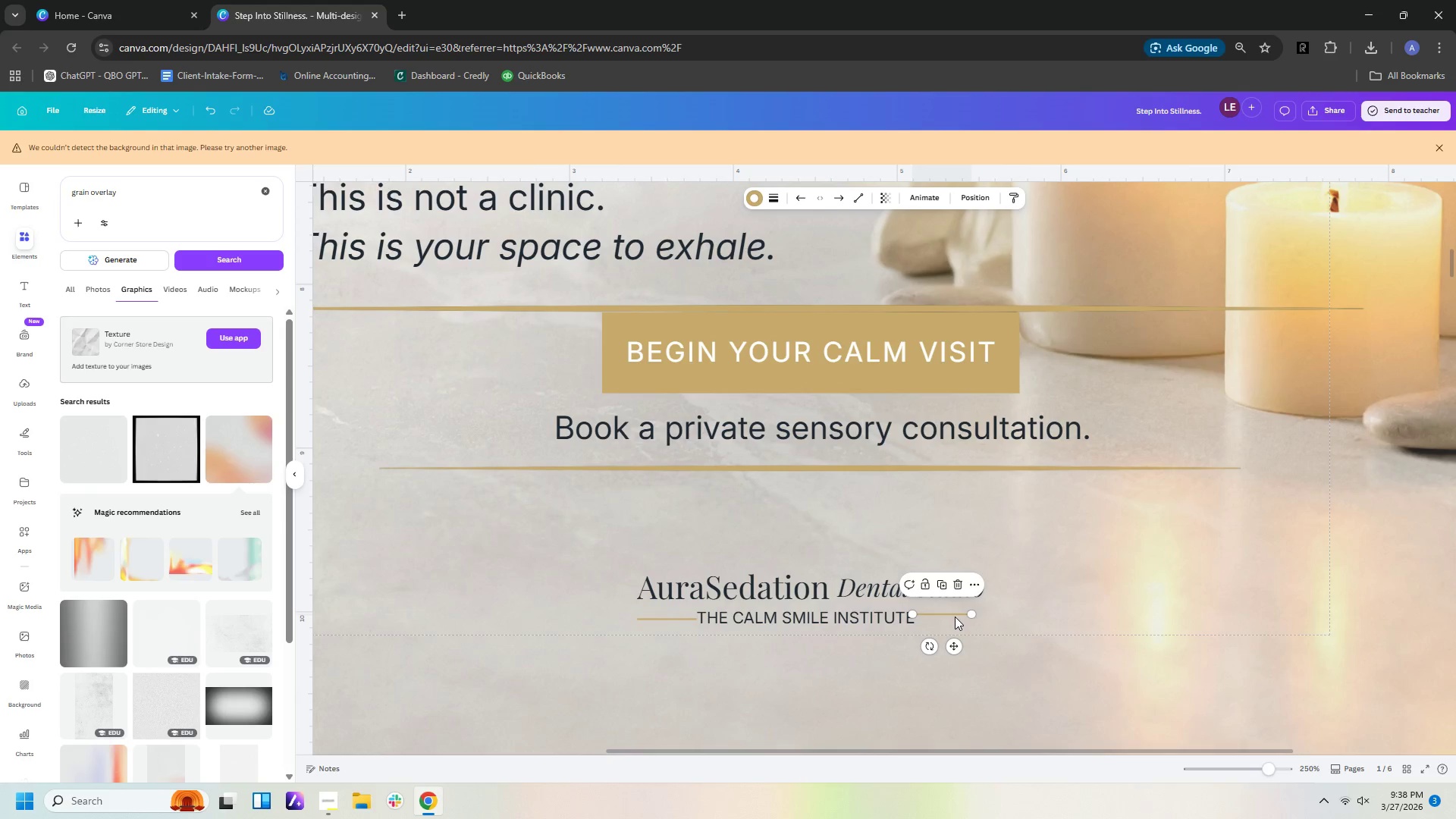 
left_click_drag(start_coordinate=[955, 614], to_coordinate=[962, 619])
 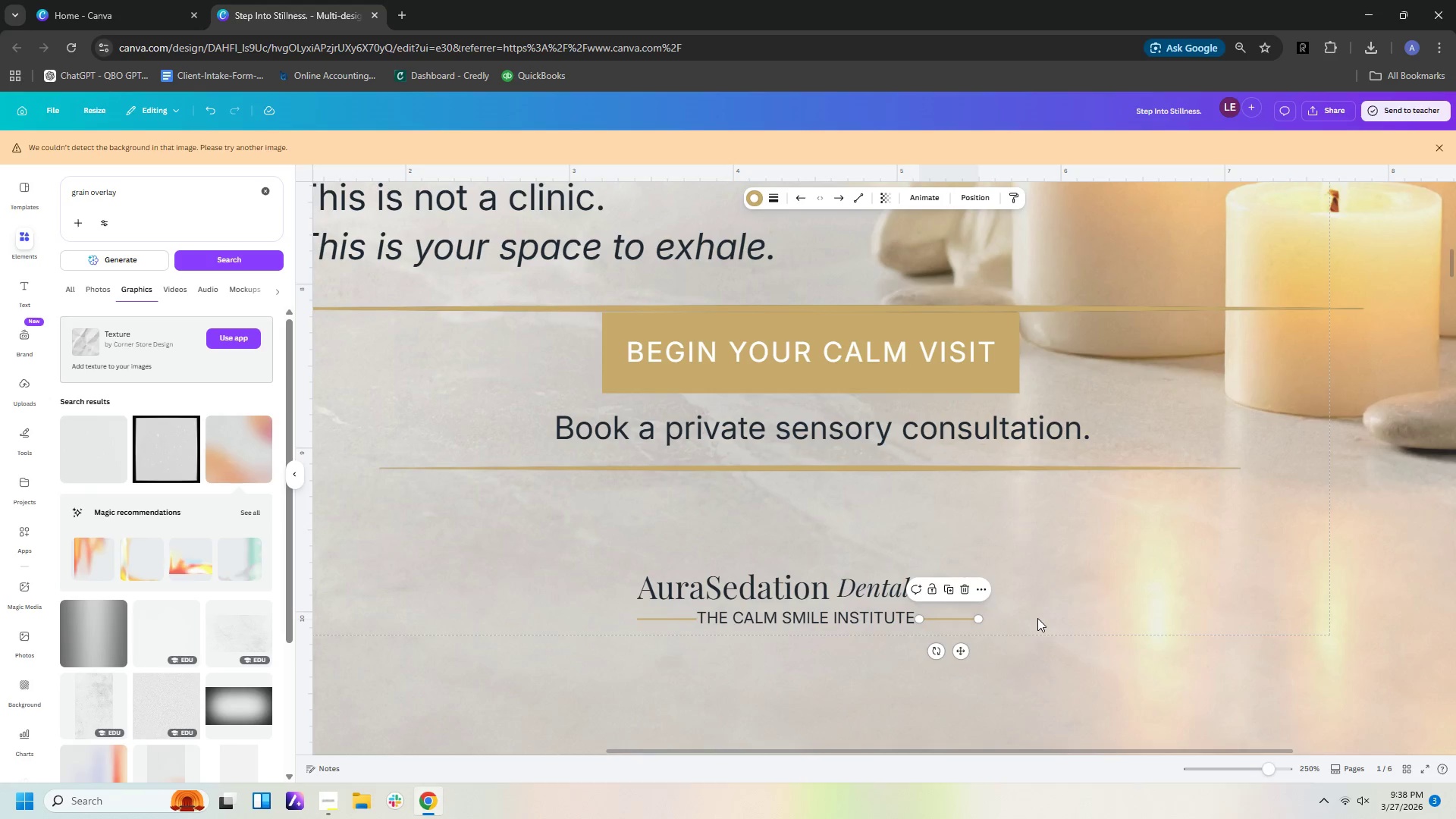 
left_click([1037, 618])
 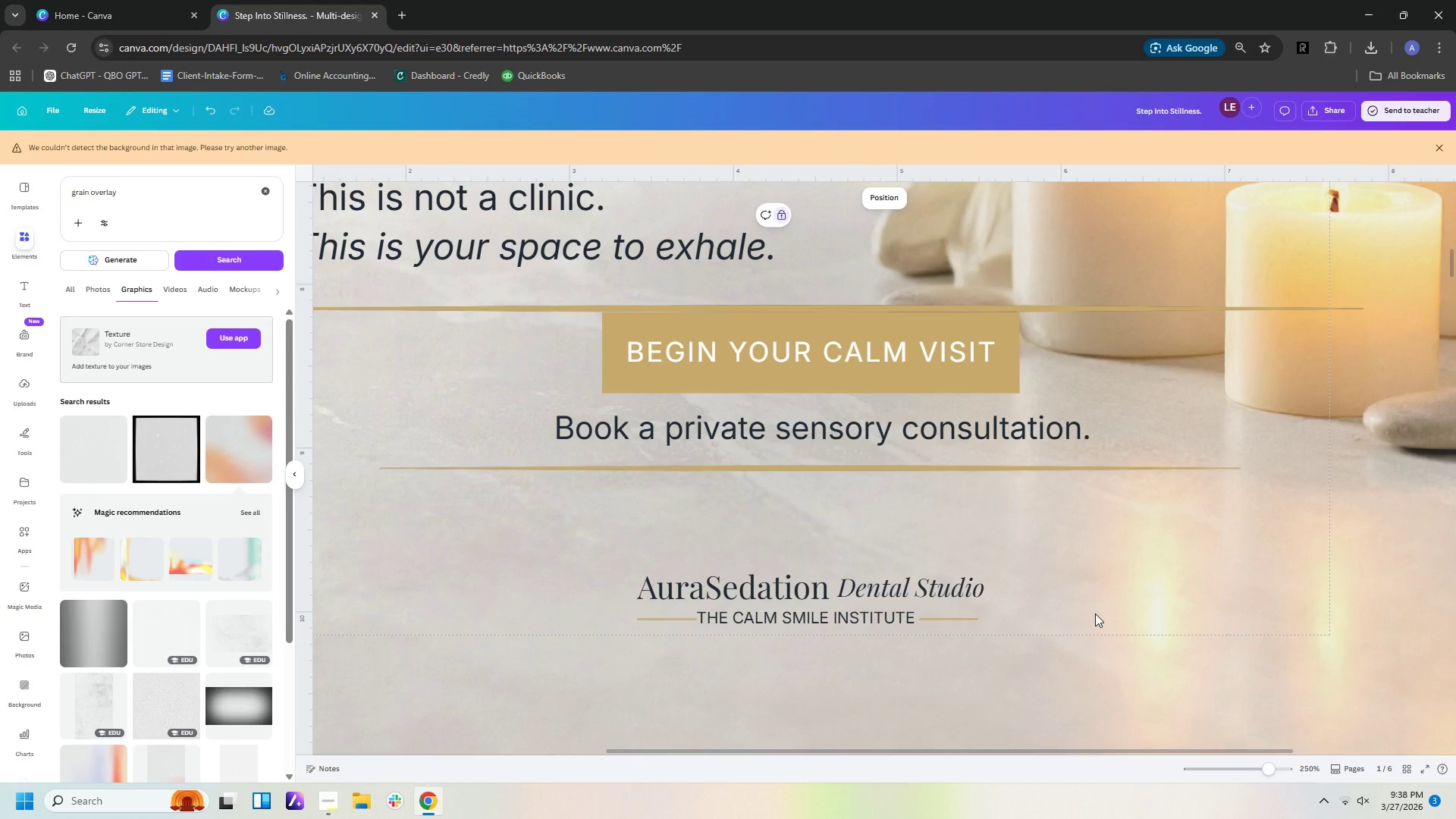 
hold_key(key=ControlLeft, duration=1.27)
scroll: coordinate [1090, 532], scroll_direction: down, amount: 2.0
 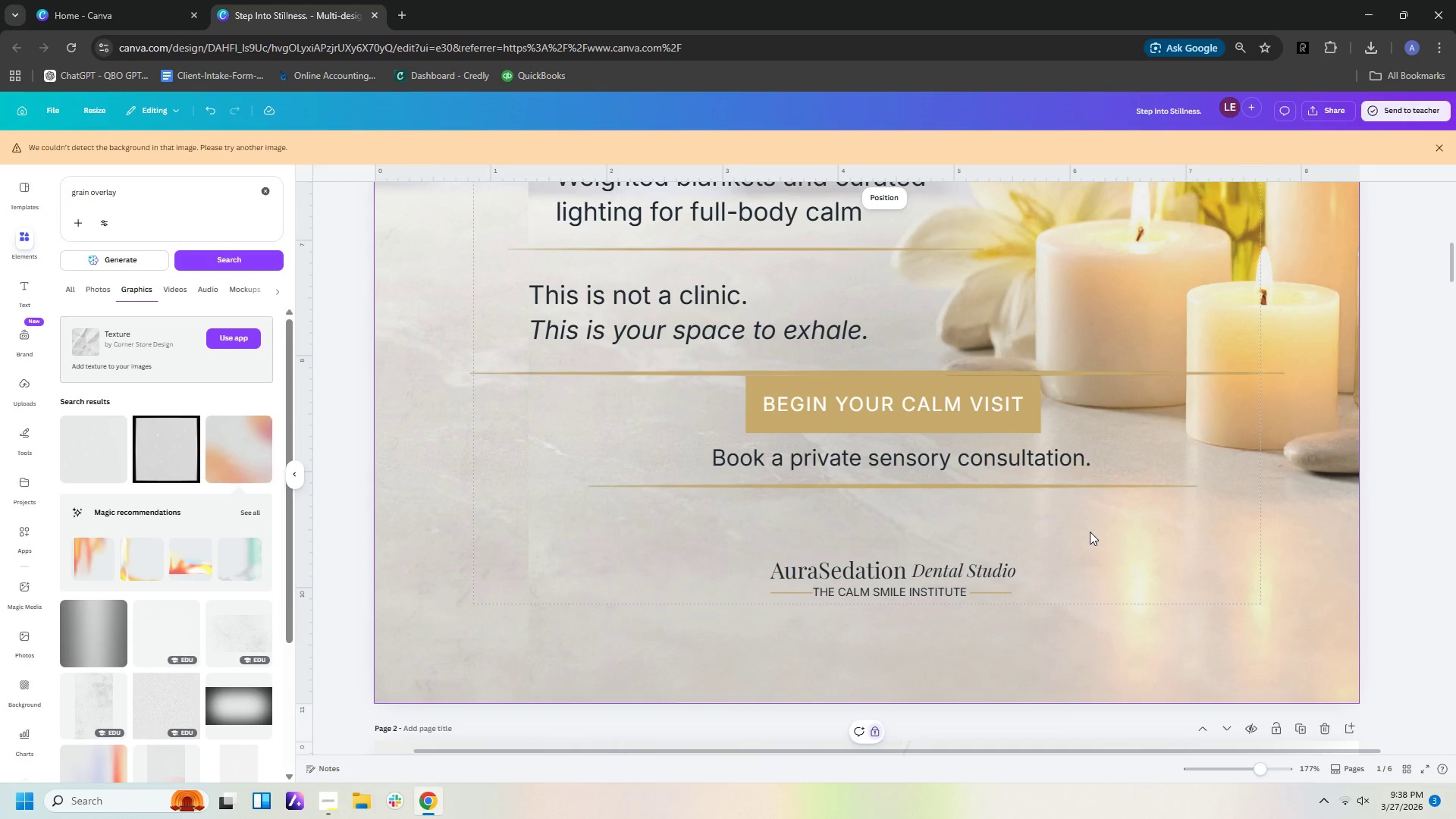 
left_click_drag(start_coordinate=[1014, 488], to_coordinate=[1001, 543])
 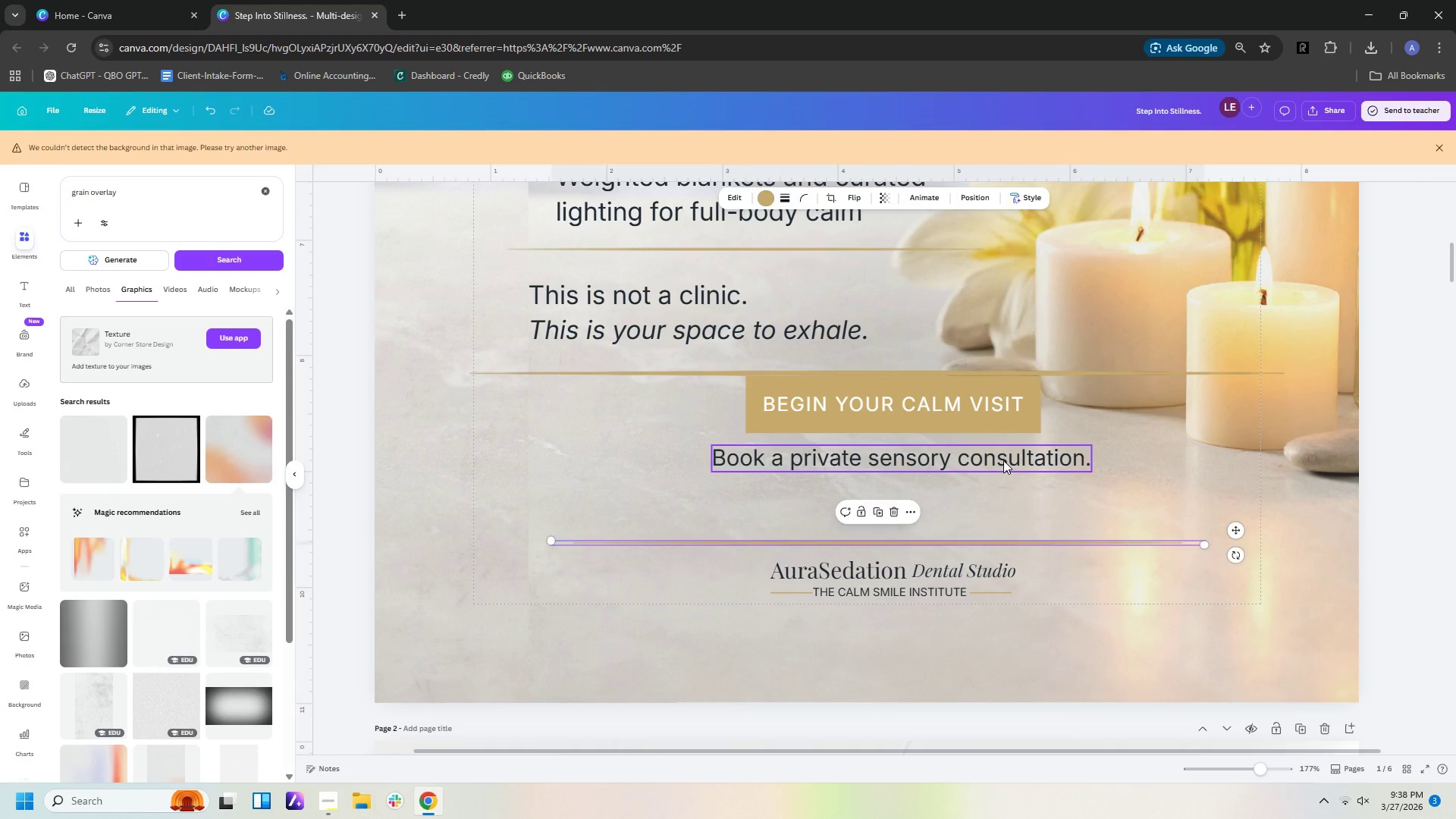 
left_click_drag(start_coordinate=[1003, 460], to_coordinate=[991, 500])
 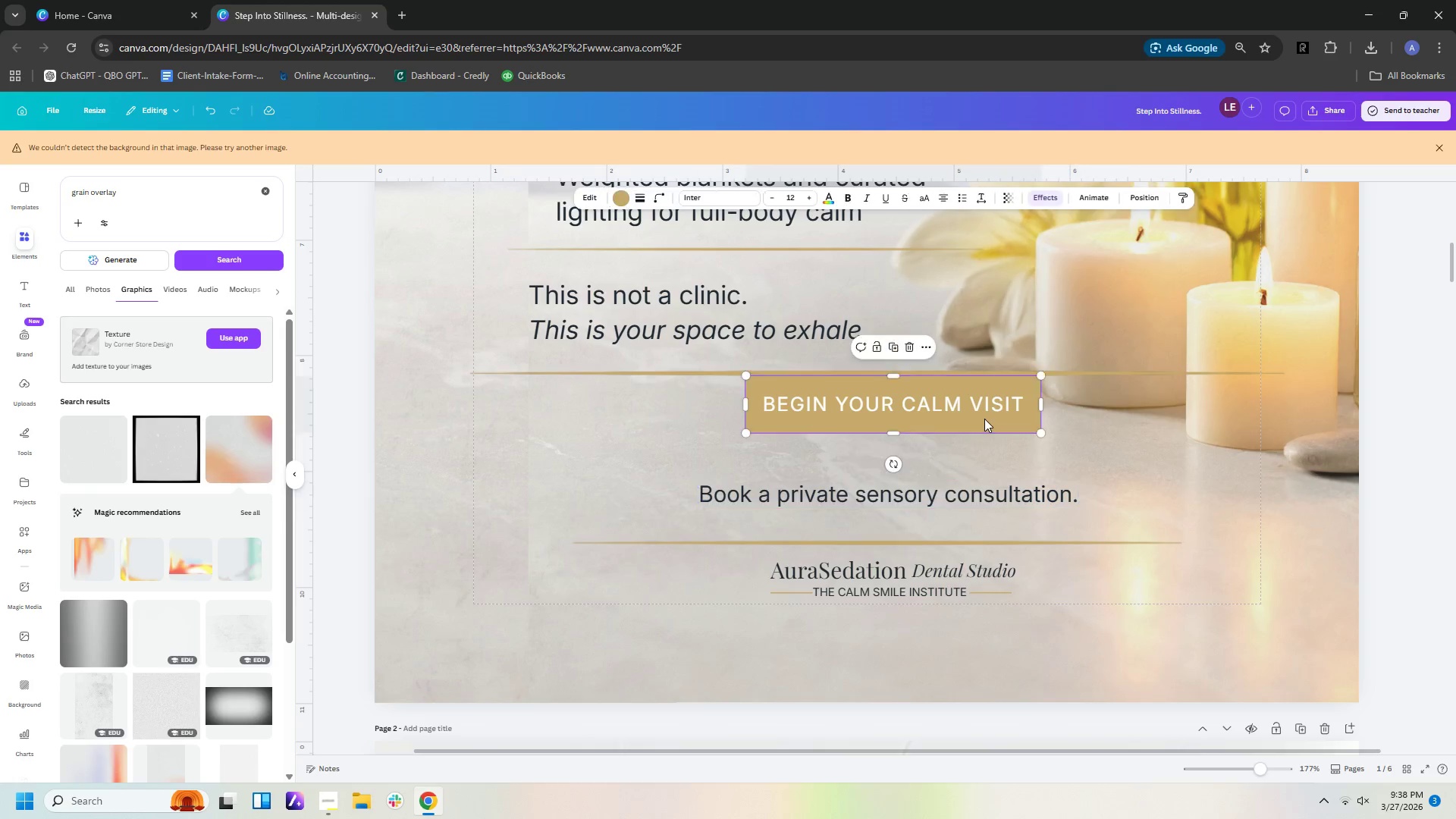 
left_click_drag(start_coordinate=[984, 419], to_coordinate=[983, 453])
 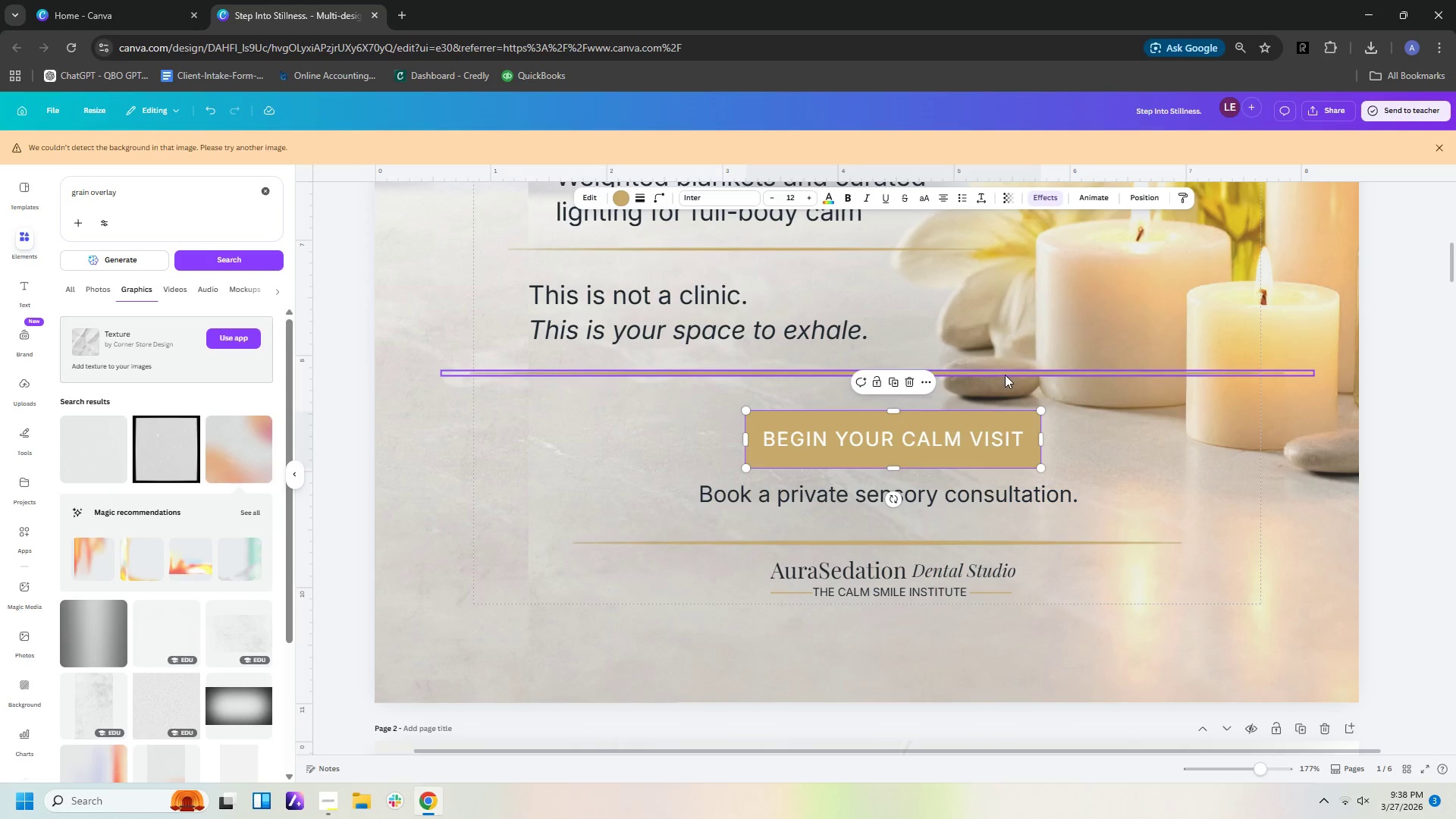 
left_click_drag(start_coordinate=[1005, 375], to_coordinate=[1005, 413])
 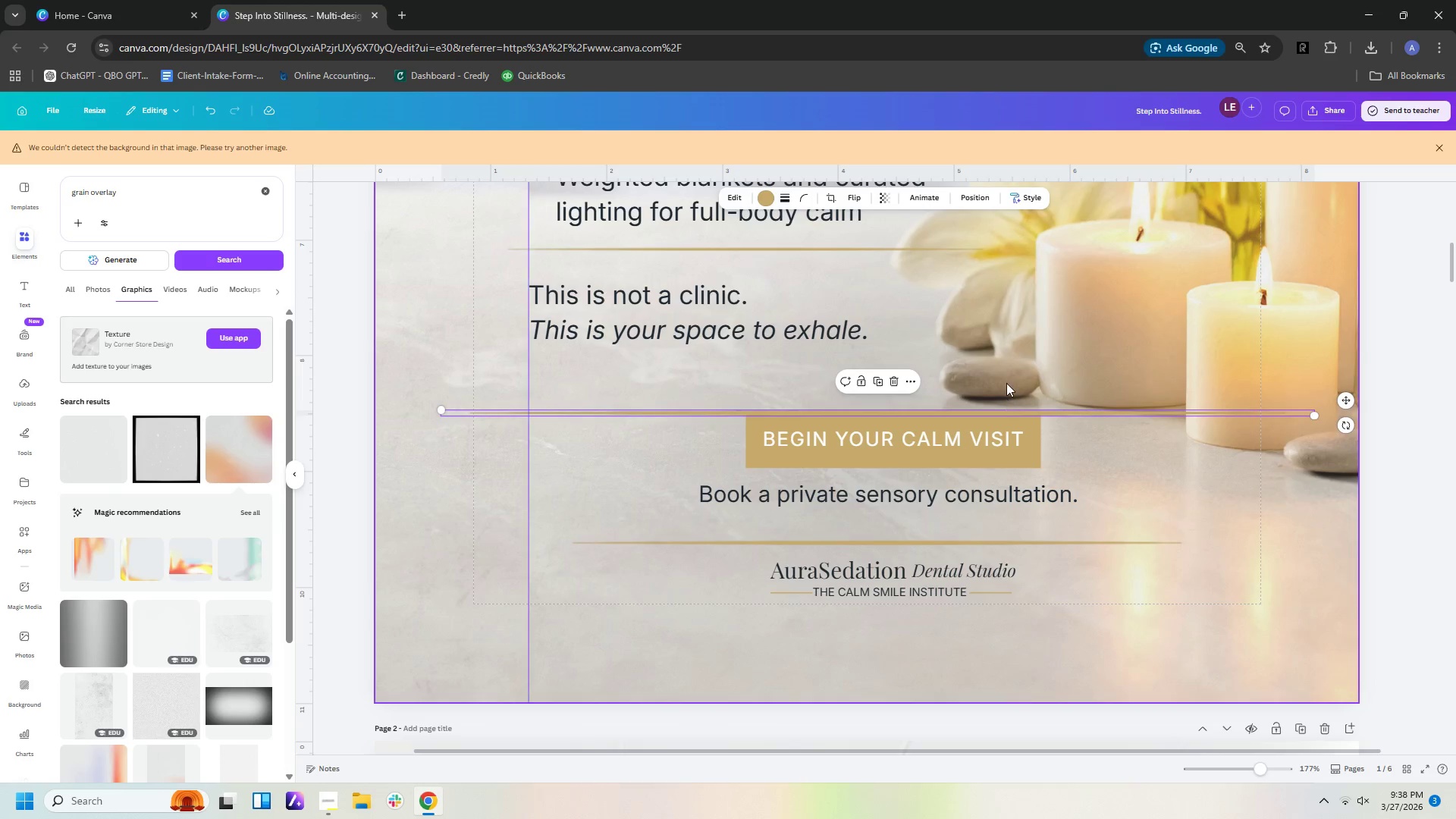 
left_click([1006, 383])
 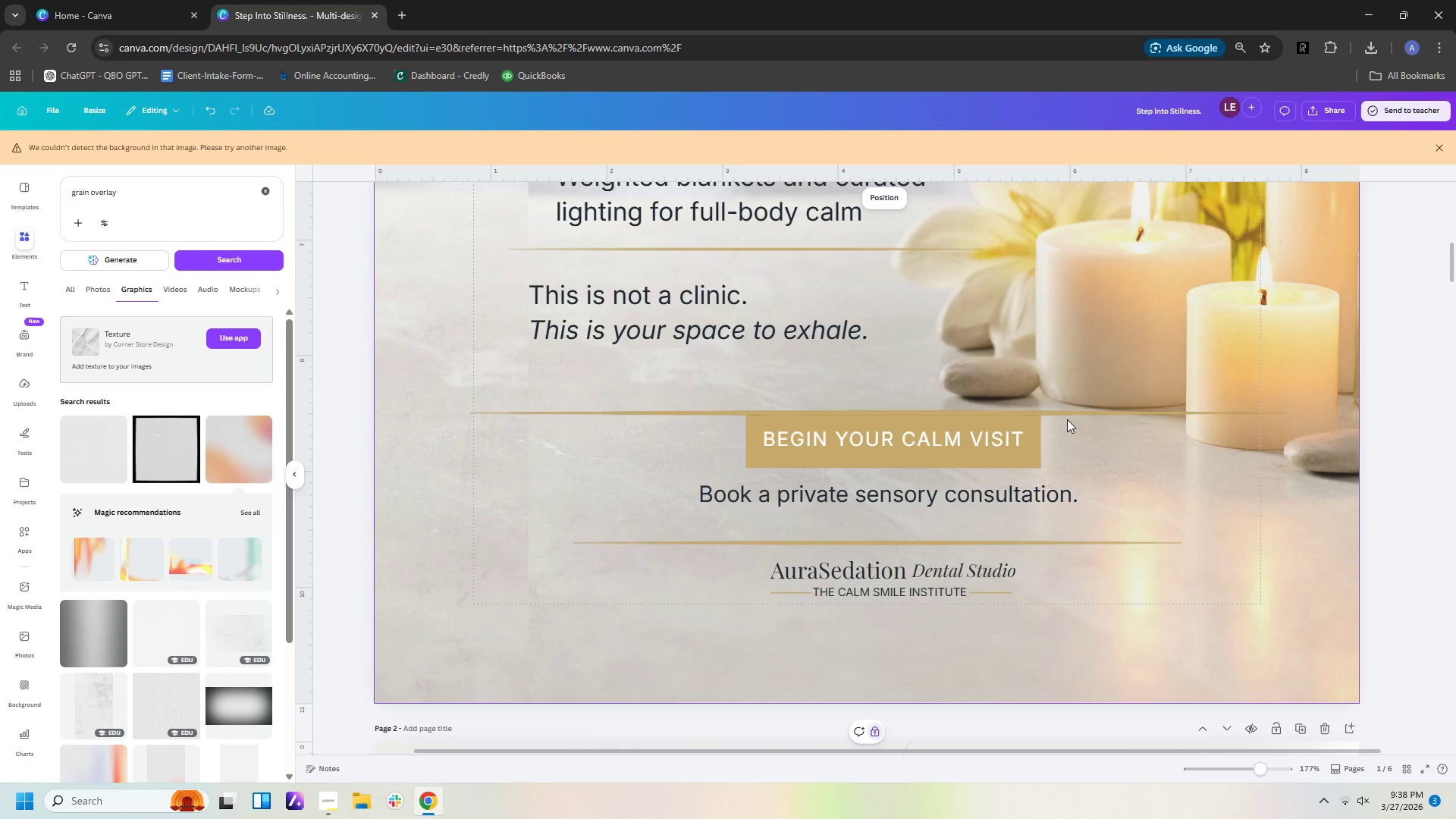 
left_click_drag(start_coordinate=[1072, 414], to_coordinate=[1072, 419])
 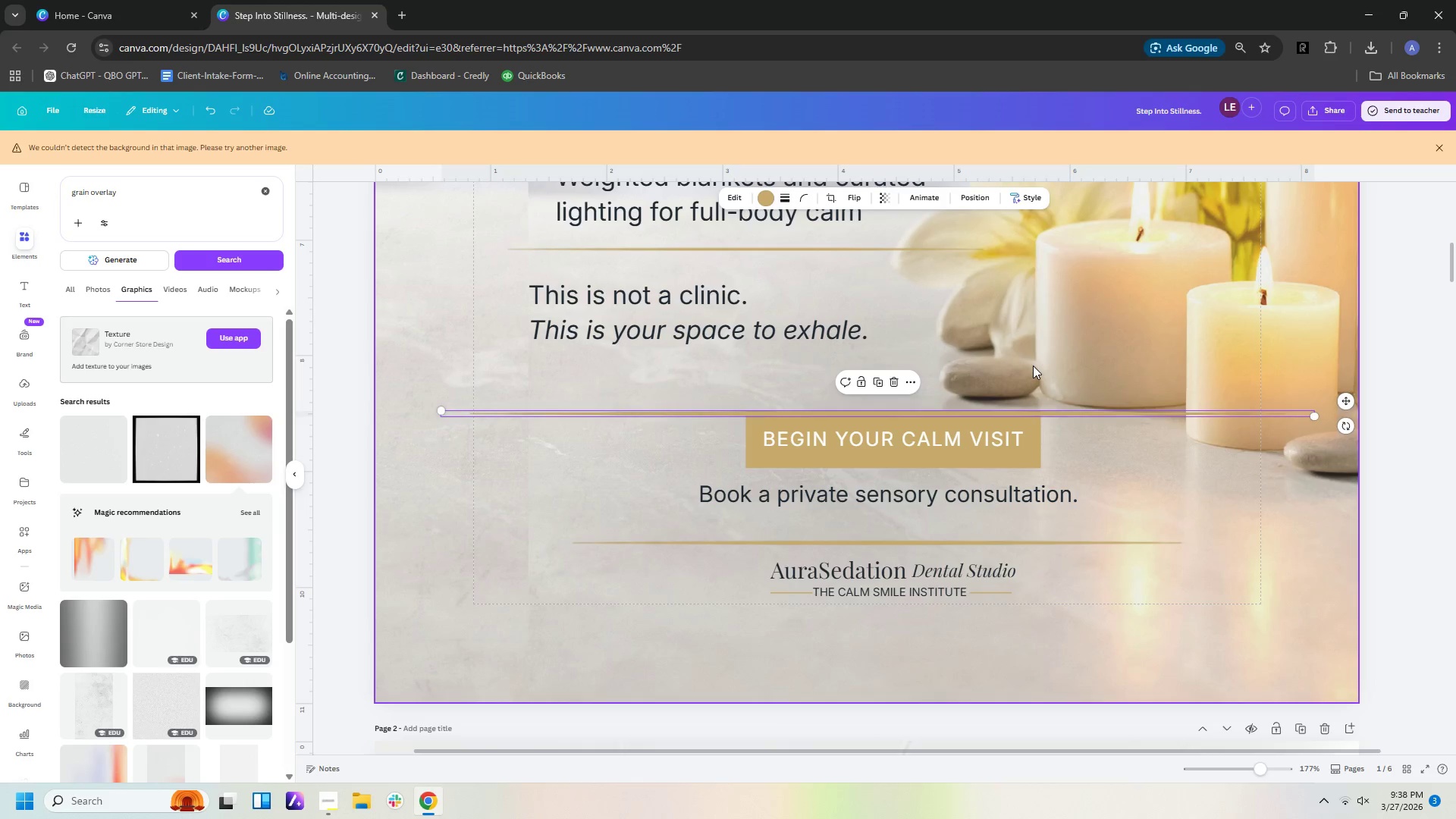 
left_click([1033, 366])
 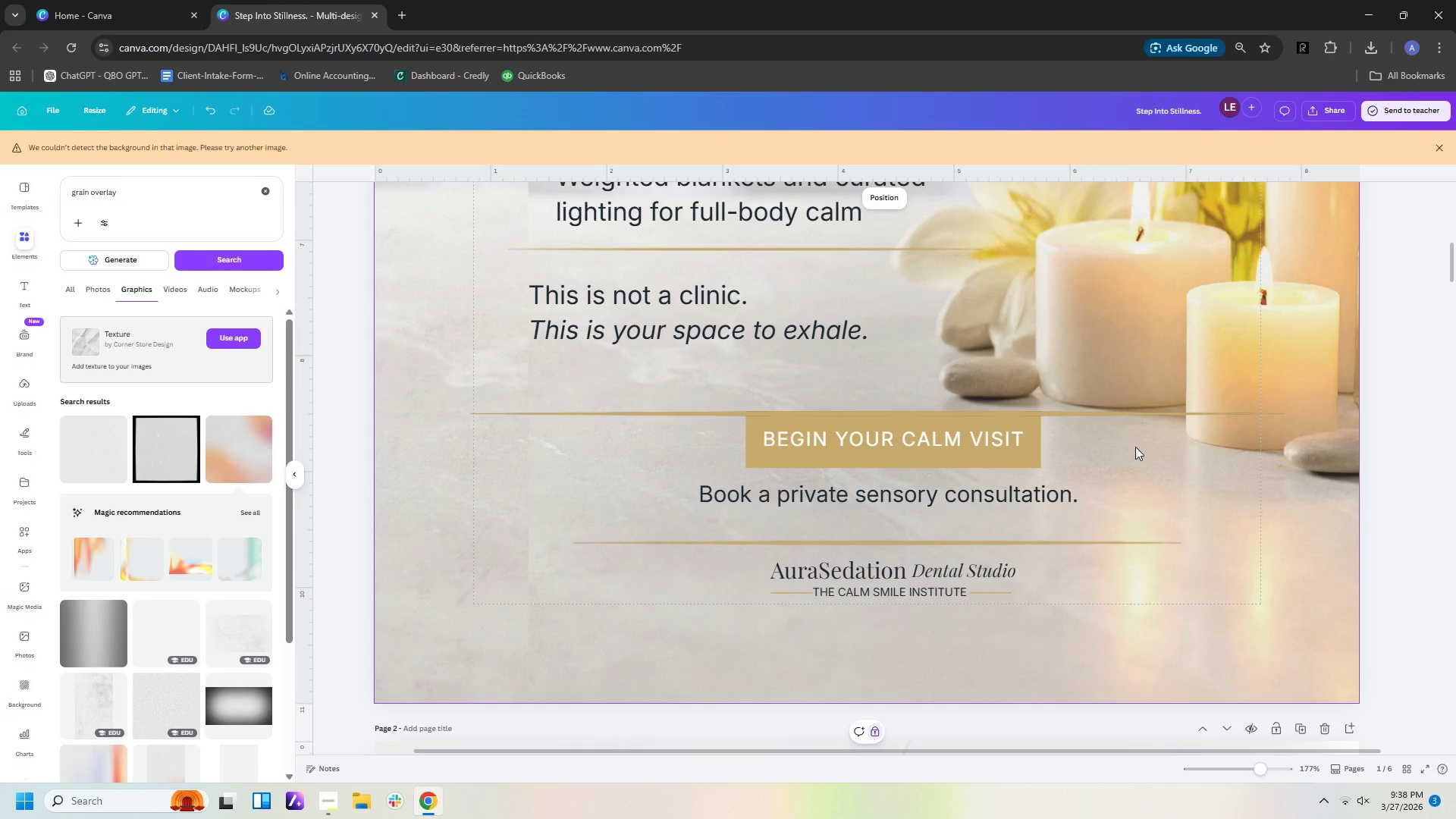 
scroll: coordinate [1135, 447], scroll_direction: up, amount: 2.0
 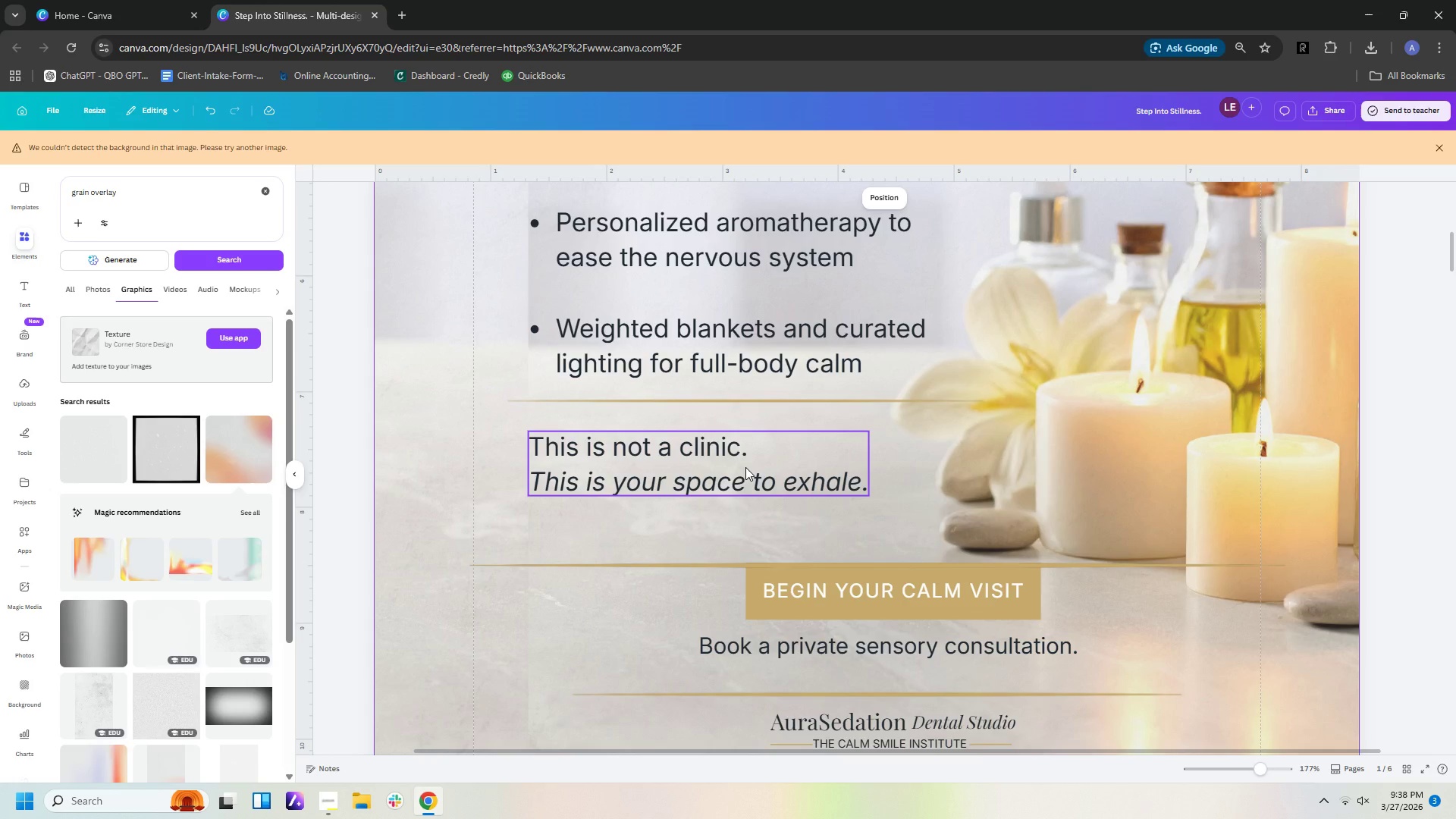 
wait(10.25)
 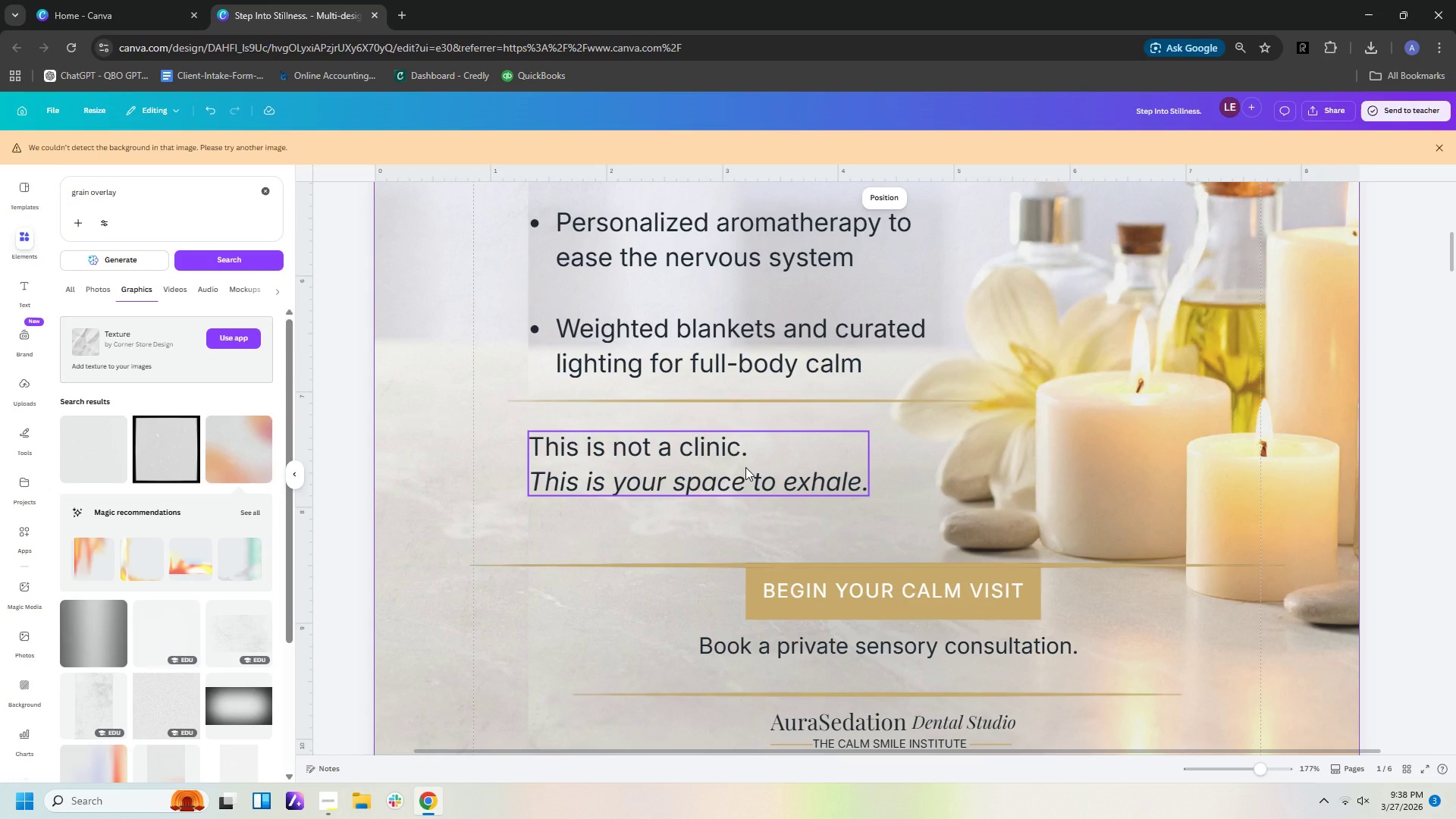 
left_click_drag(start_coordinate=[730, 462], to_coordinate=[731, 475])
 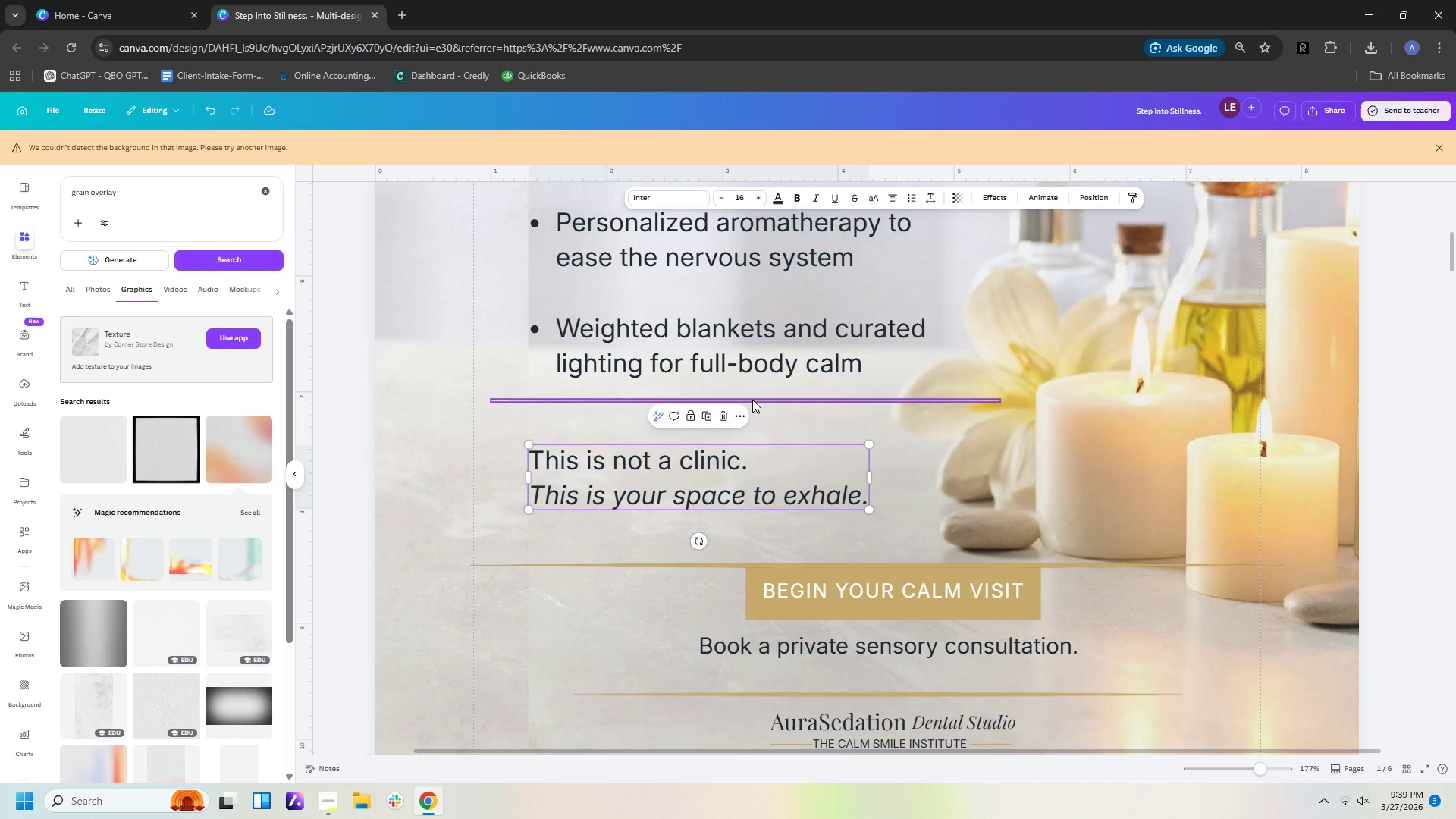 
left_click_drag(start_coordinate=[752, 400], to_coordinate=[768, 400])
 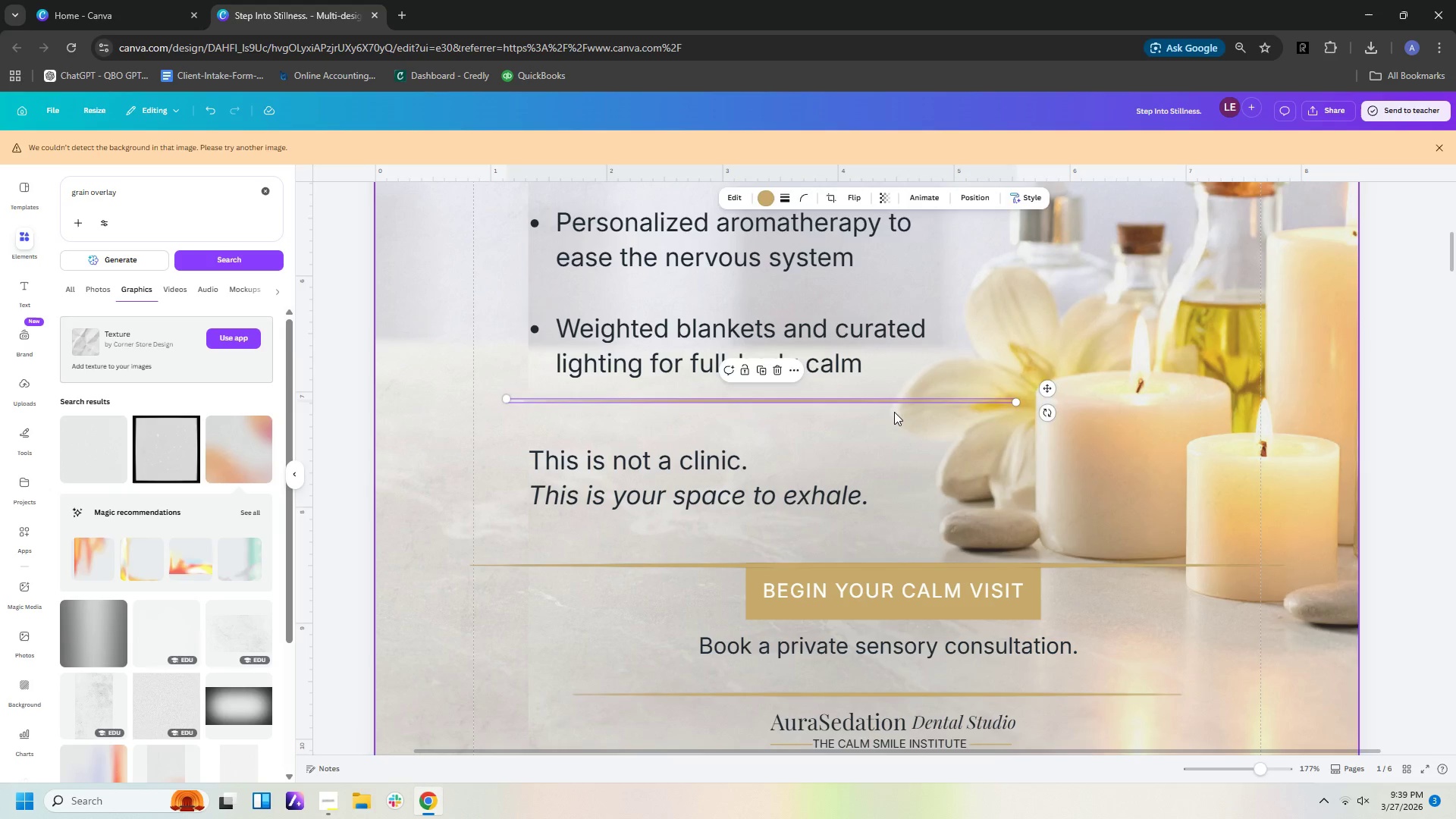 
left_click([894, 412])
 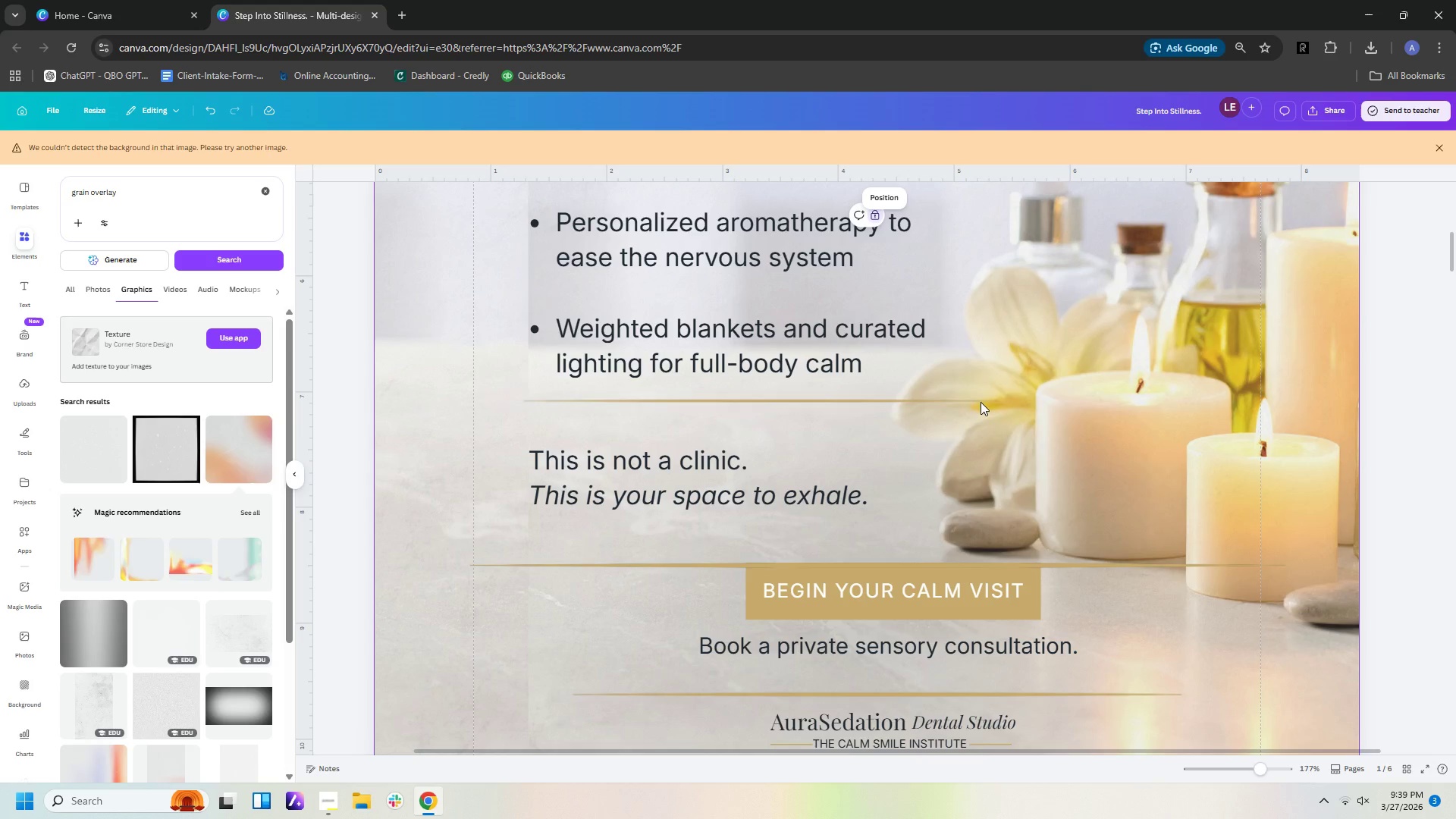 
left_click([980, 401])
 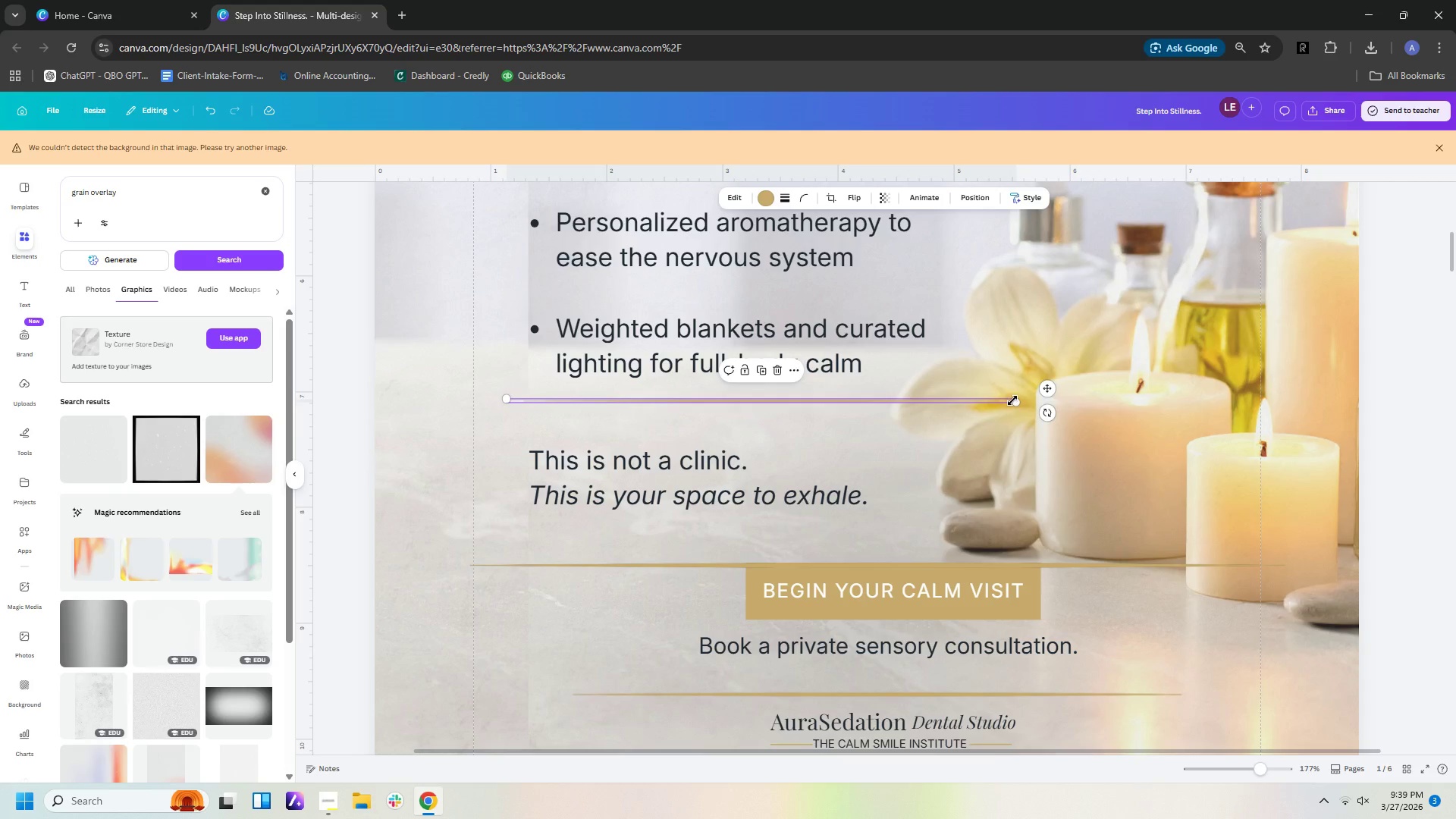 
left_click_drag(start_coordinate=[1012, 400], to_coordinate=[980, 400])
 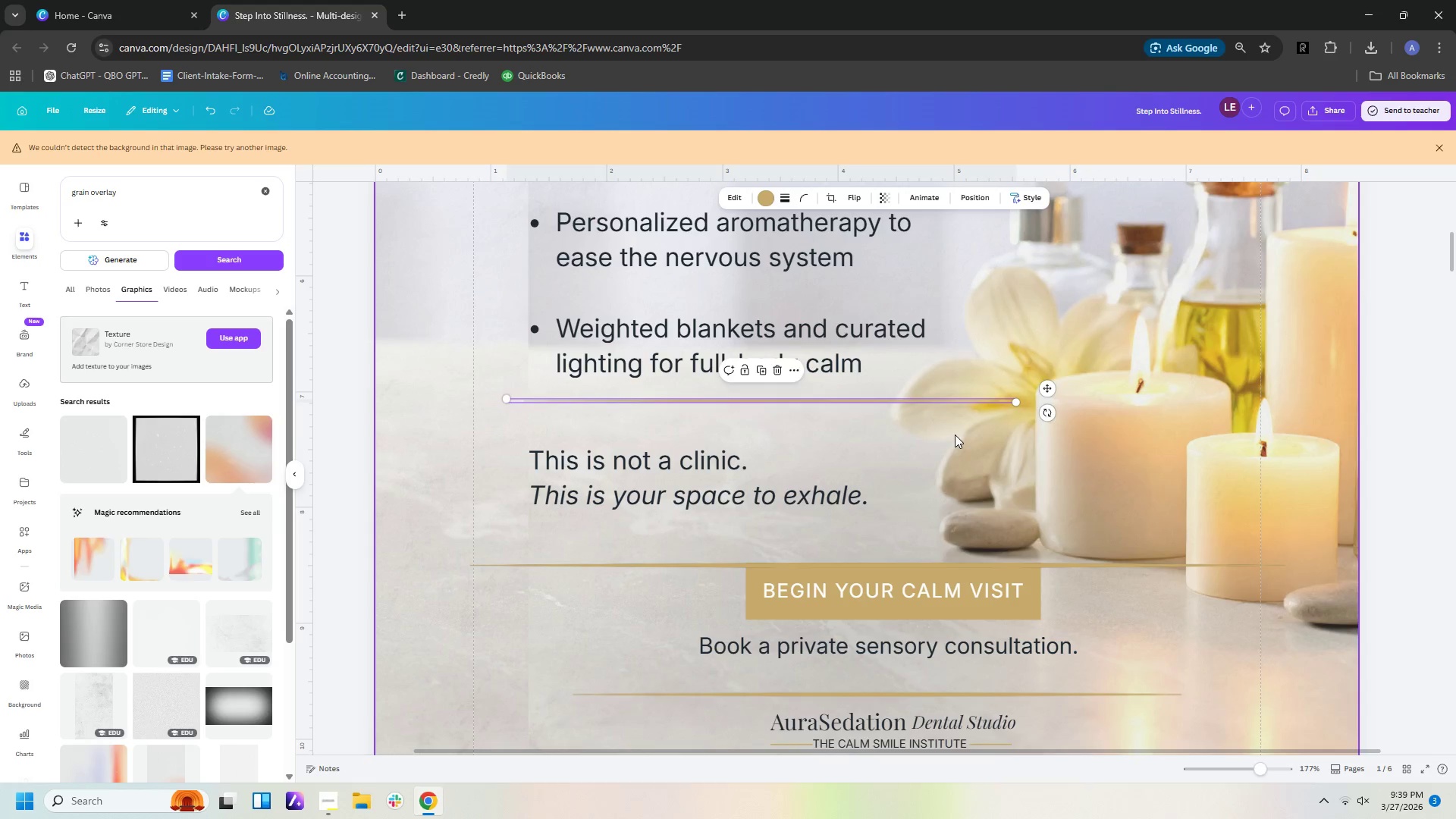 
hold_key(key=ControlLeft, duration=0.75)
 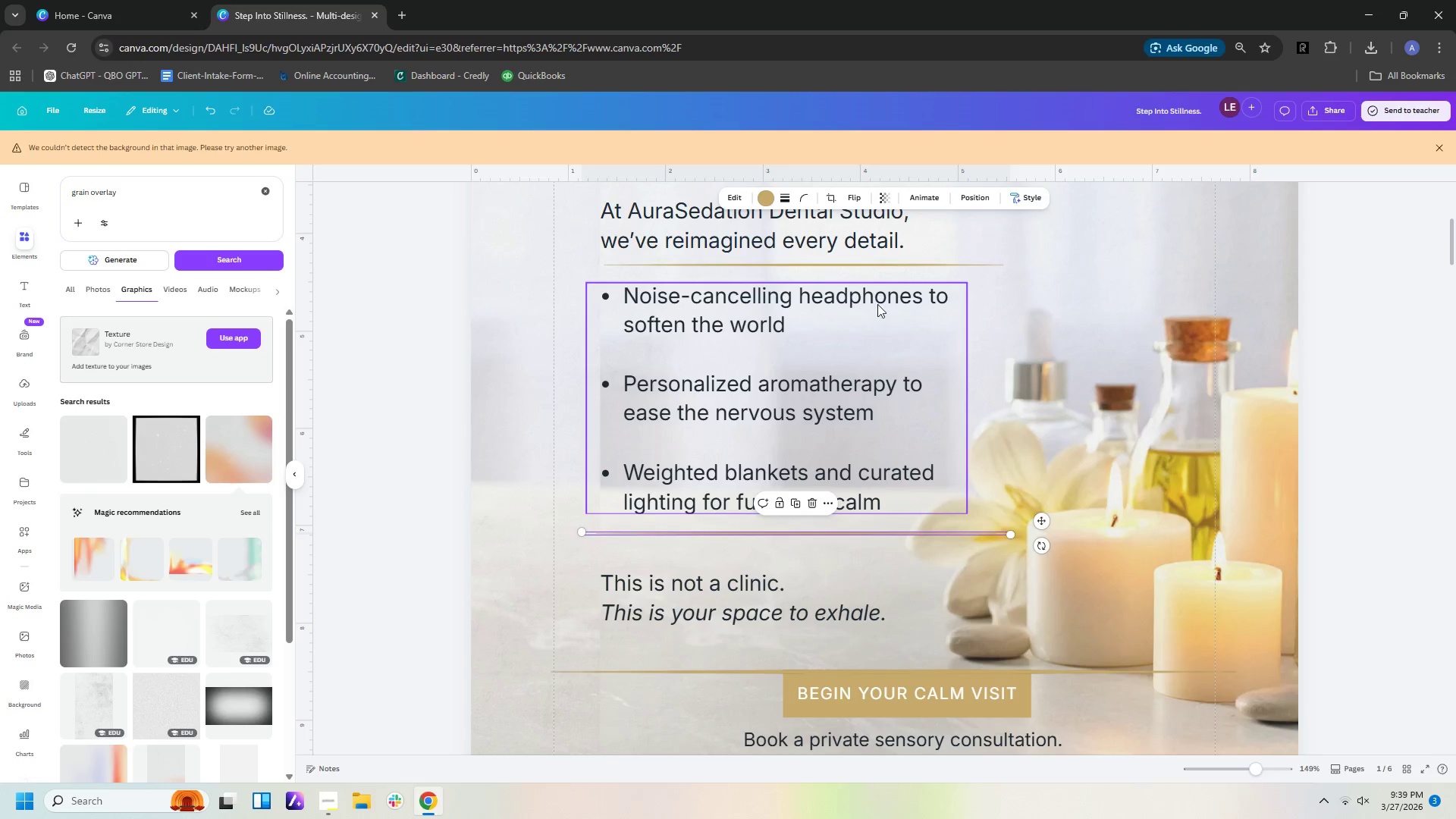 
scroll: coordinate [955, 435], scroll_direction: up, amount: 2.0
 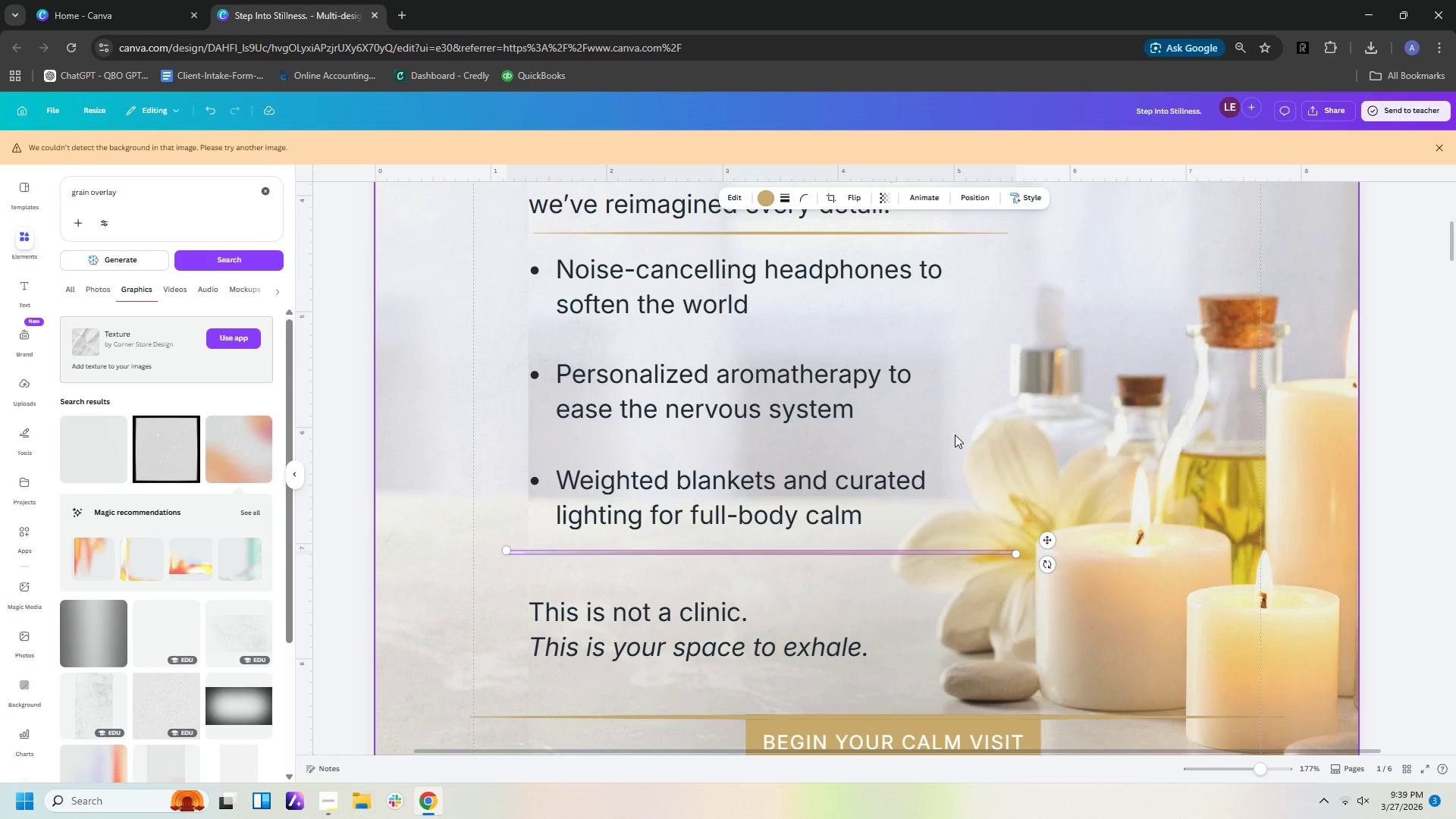 
scroll: coordinate [955, 435], scroll_direction: down, amount: 1.0
 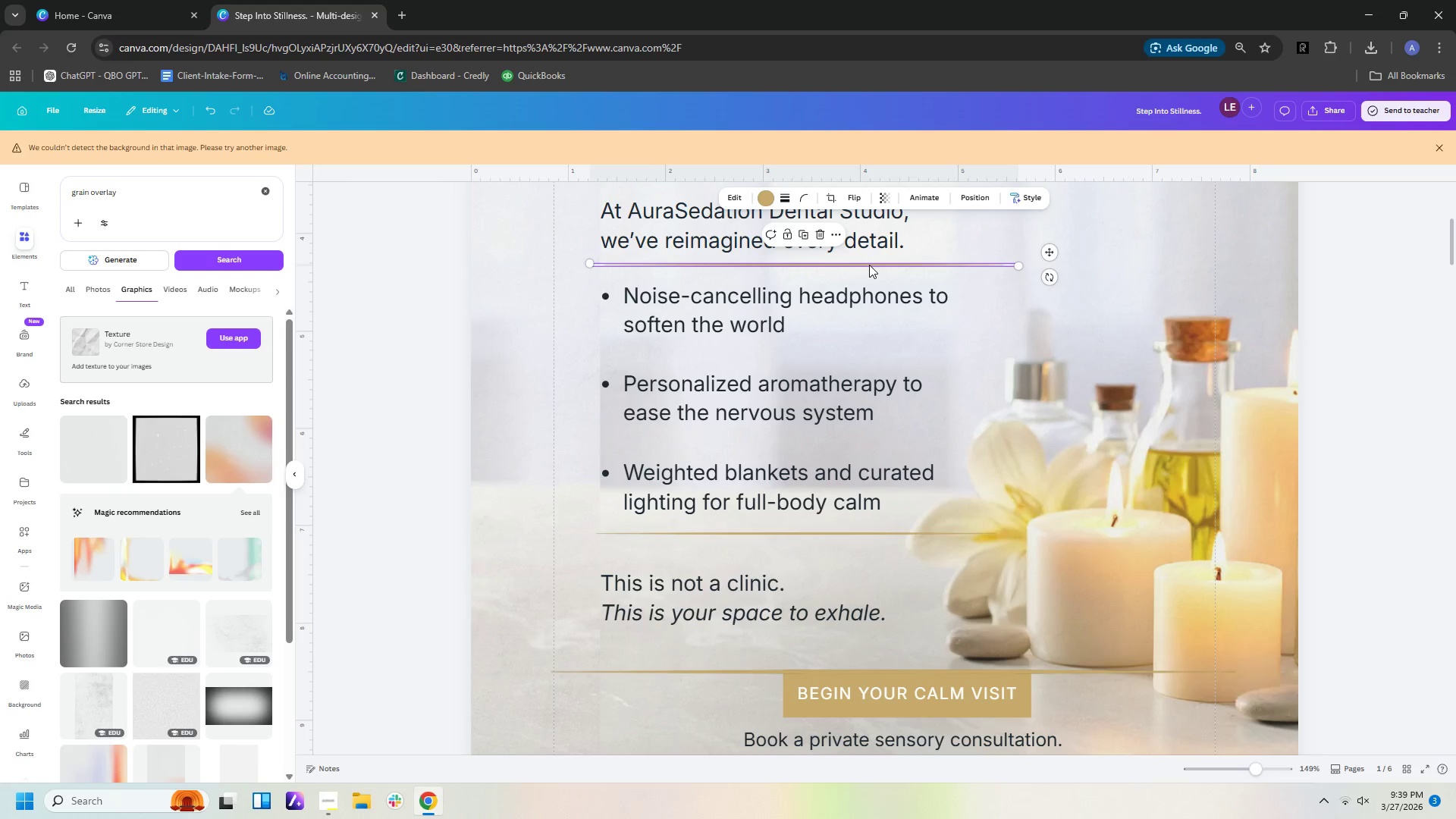 
left_click([869, 265])
 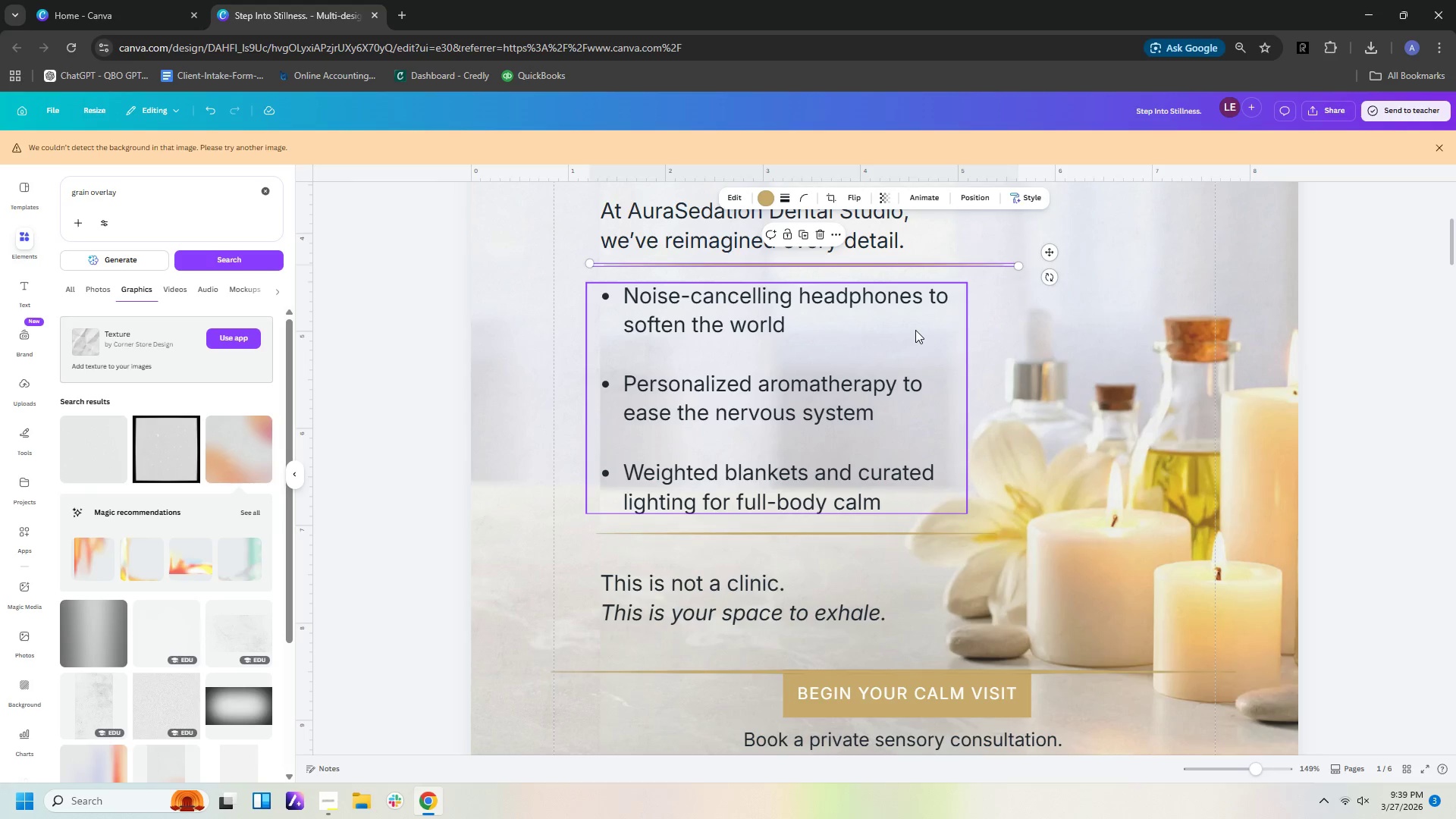 
left_click([915, 330])
 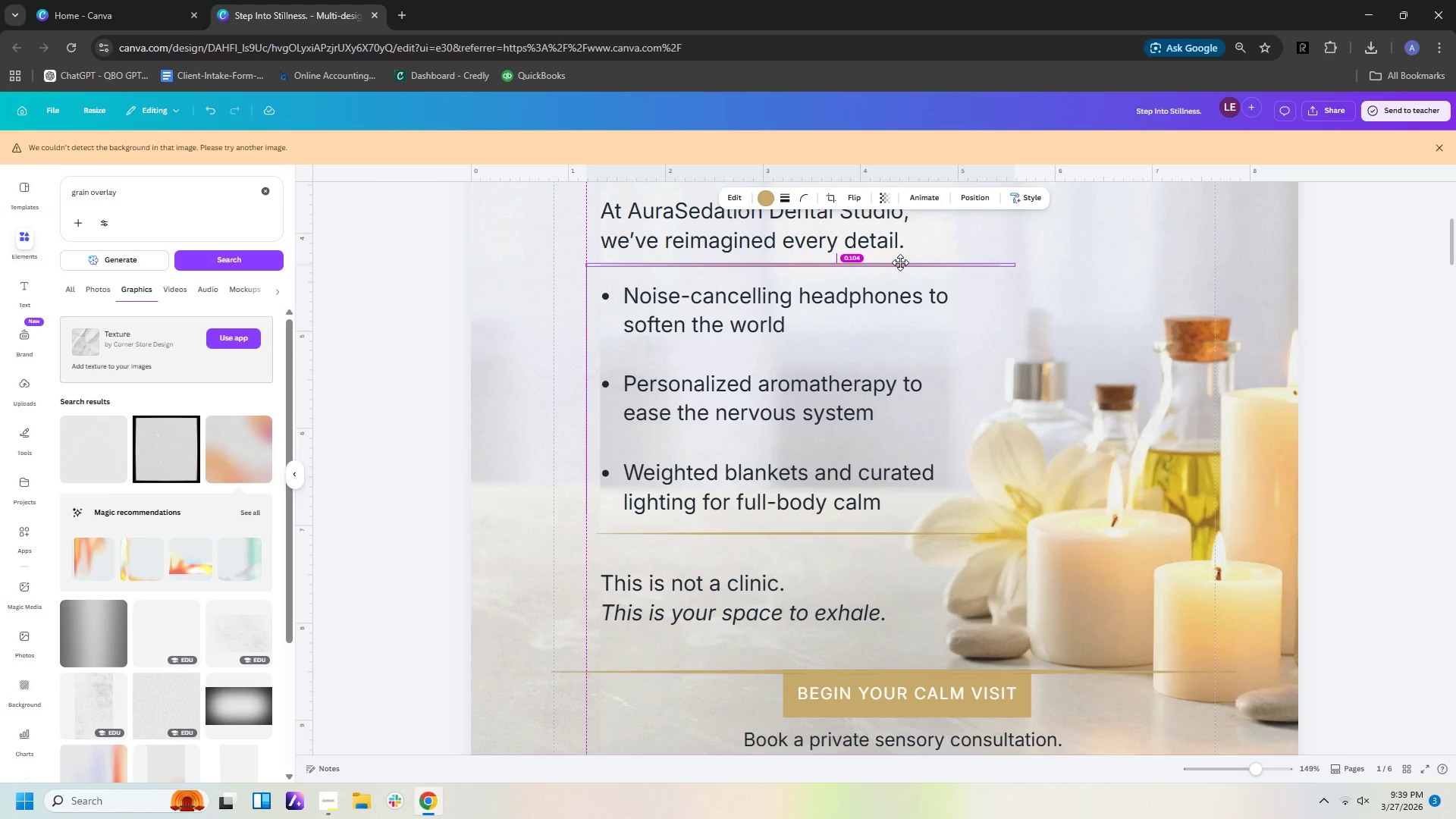 
left_click([1037, 346])
 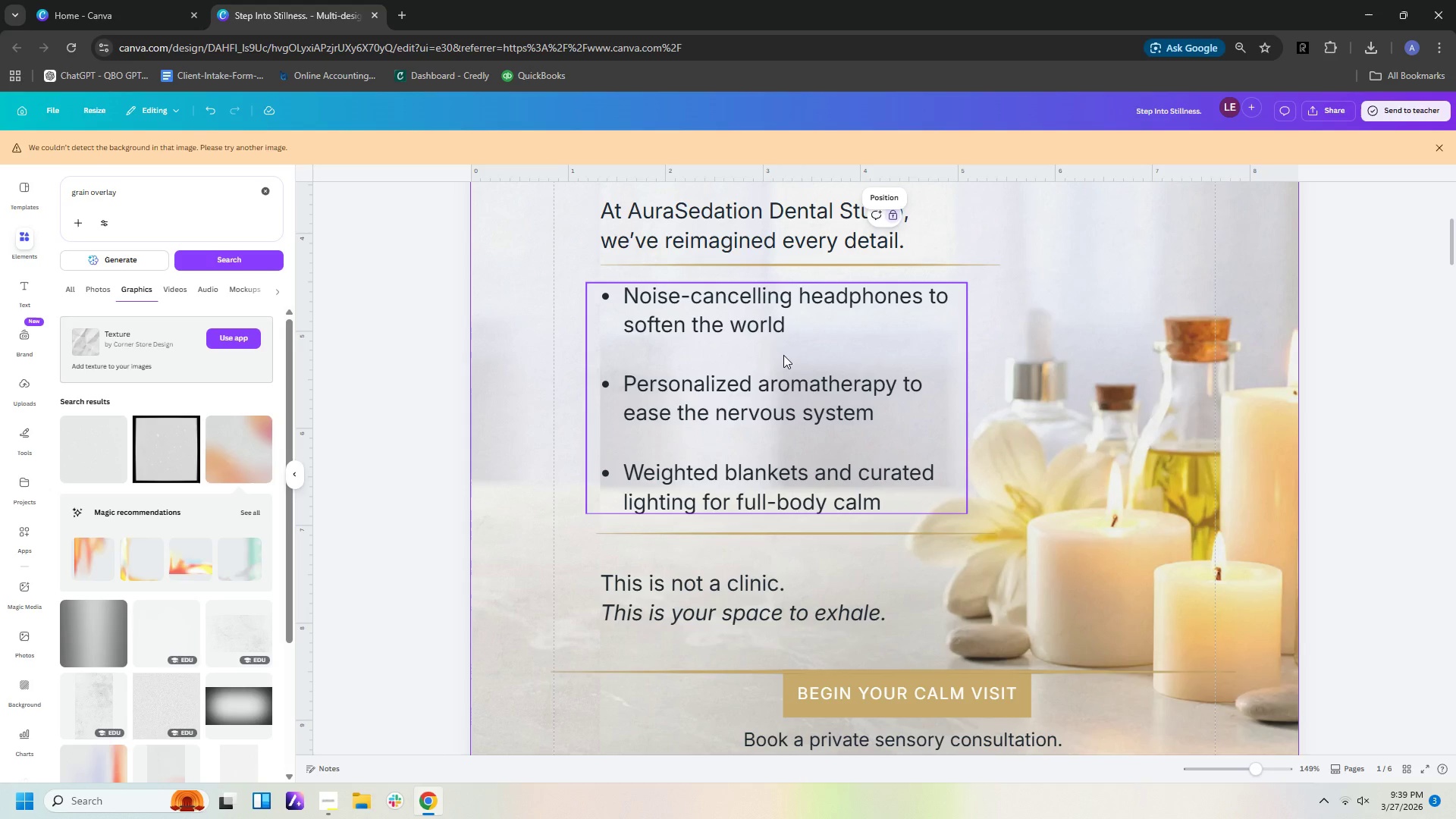 
hold_key(key=ControlLeft, duration=0.77)
scroll: coordinate [1036, 400], scroll_direction: none, amount: 0.0
 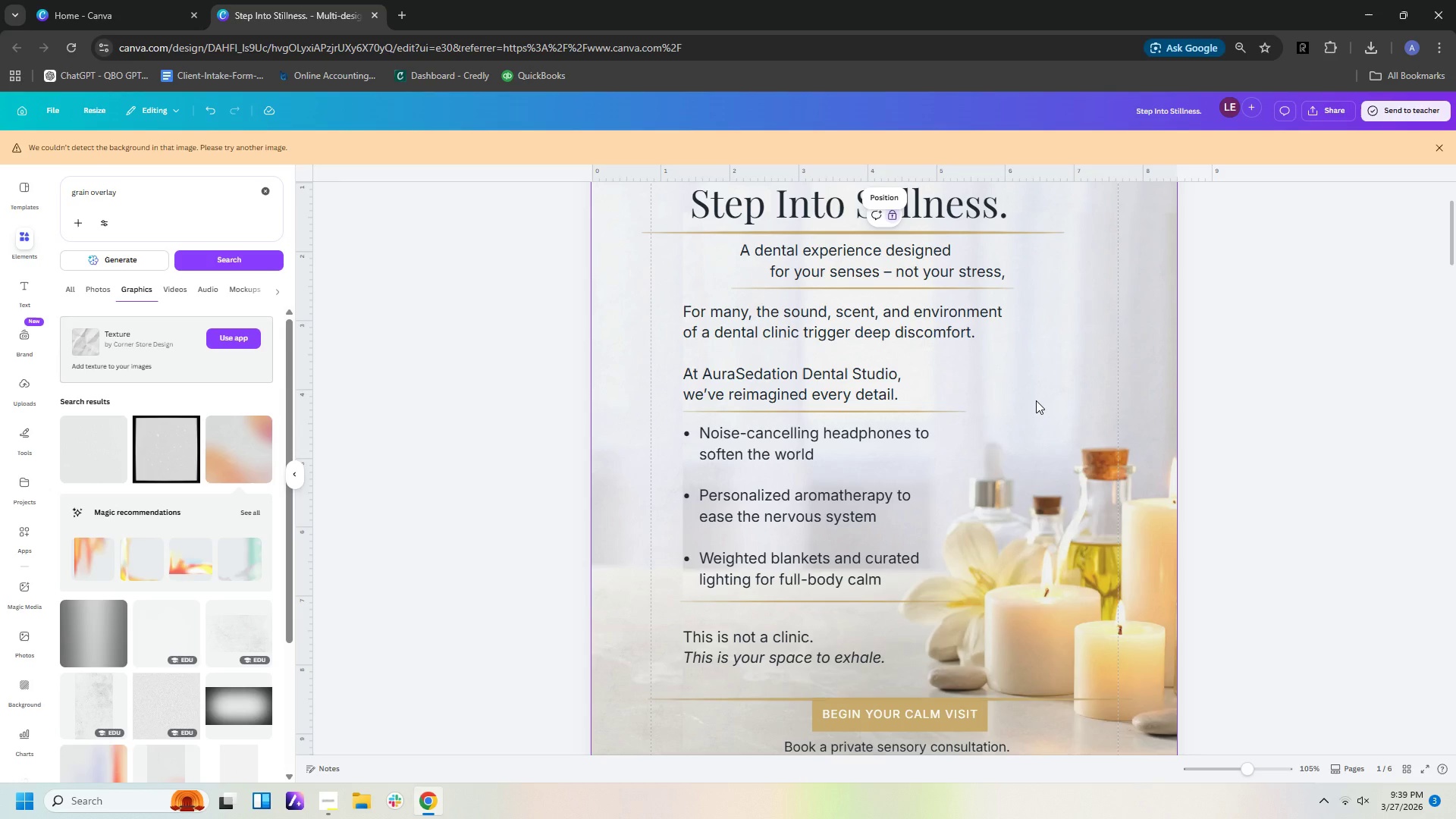 
hold_key(key=ControlLeft, duration=0.39)
scroll: coordinate [1036, 400], scroll_direction: down, amount: 1.0
 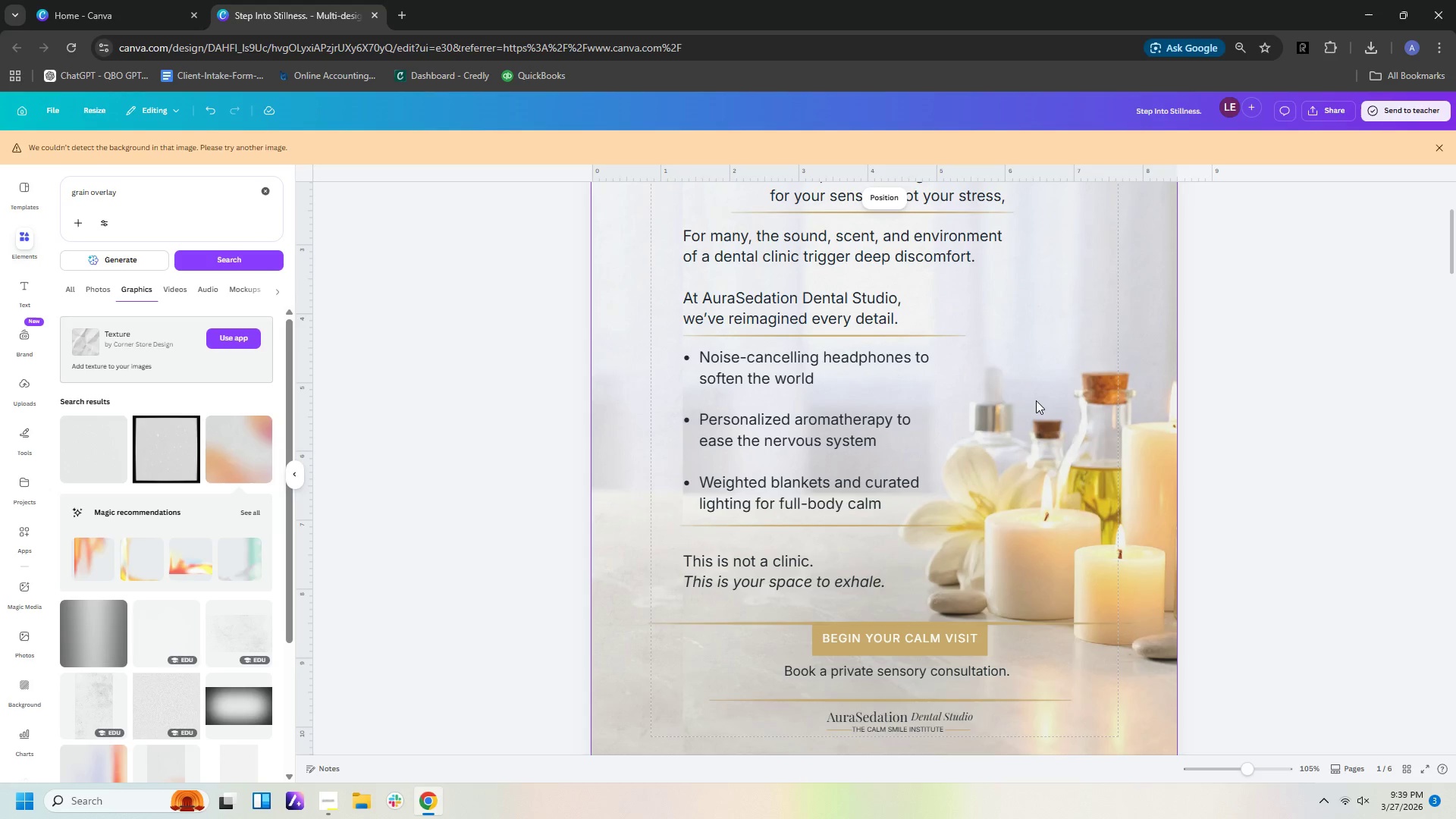 
scroll: coordinate [1160, 414], scroll_direction: up, amount: 2.0
 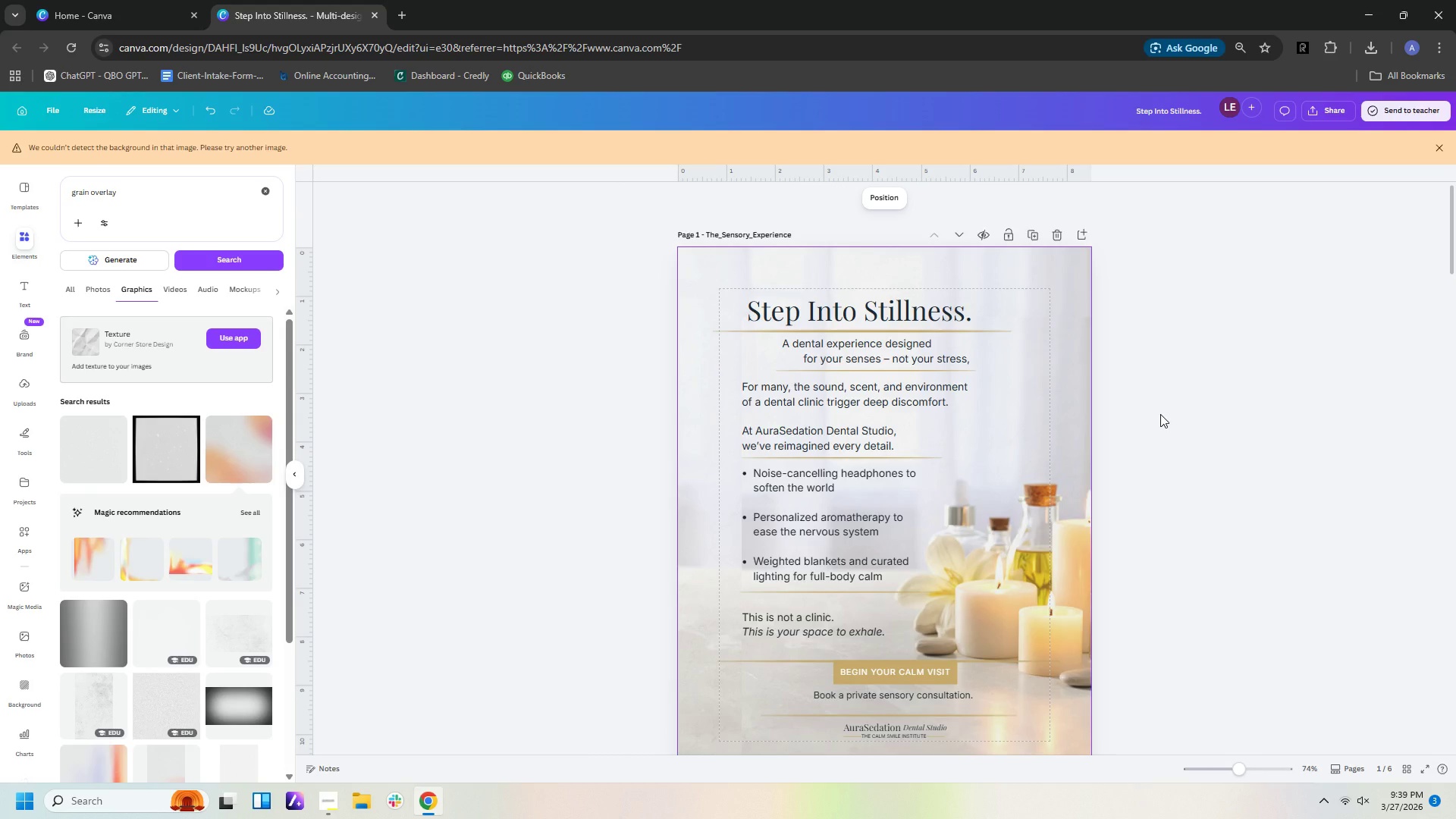 
scroll: coordinate [1163, 421], scroll_direction: down, amount: 9.0
 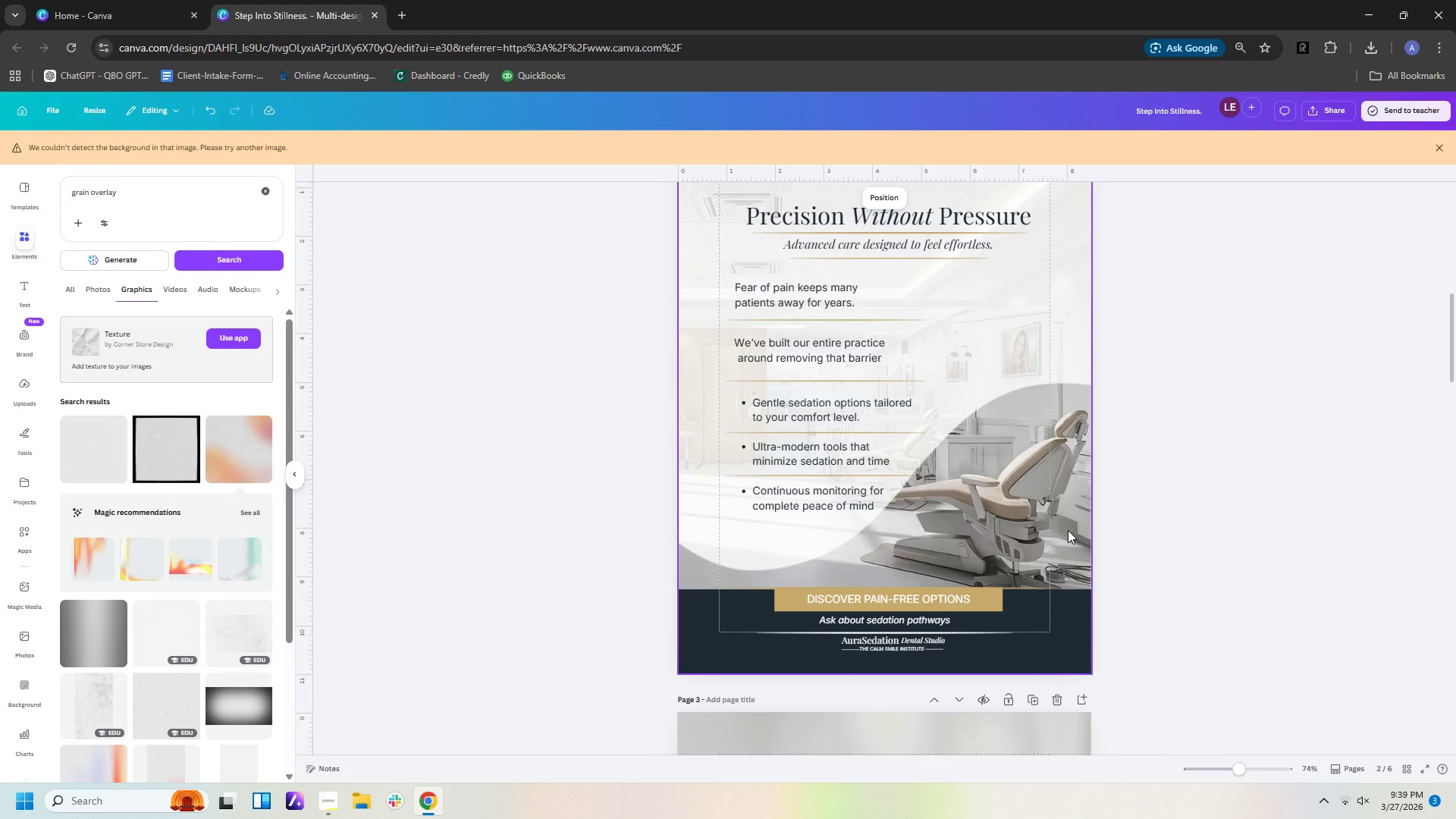 
left_click_drag(start_coordinate=[1068, 530], to_coordinate=[1053, 531])
 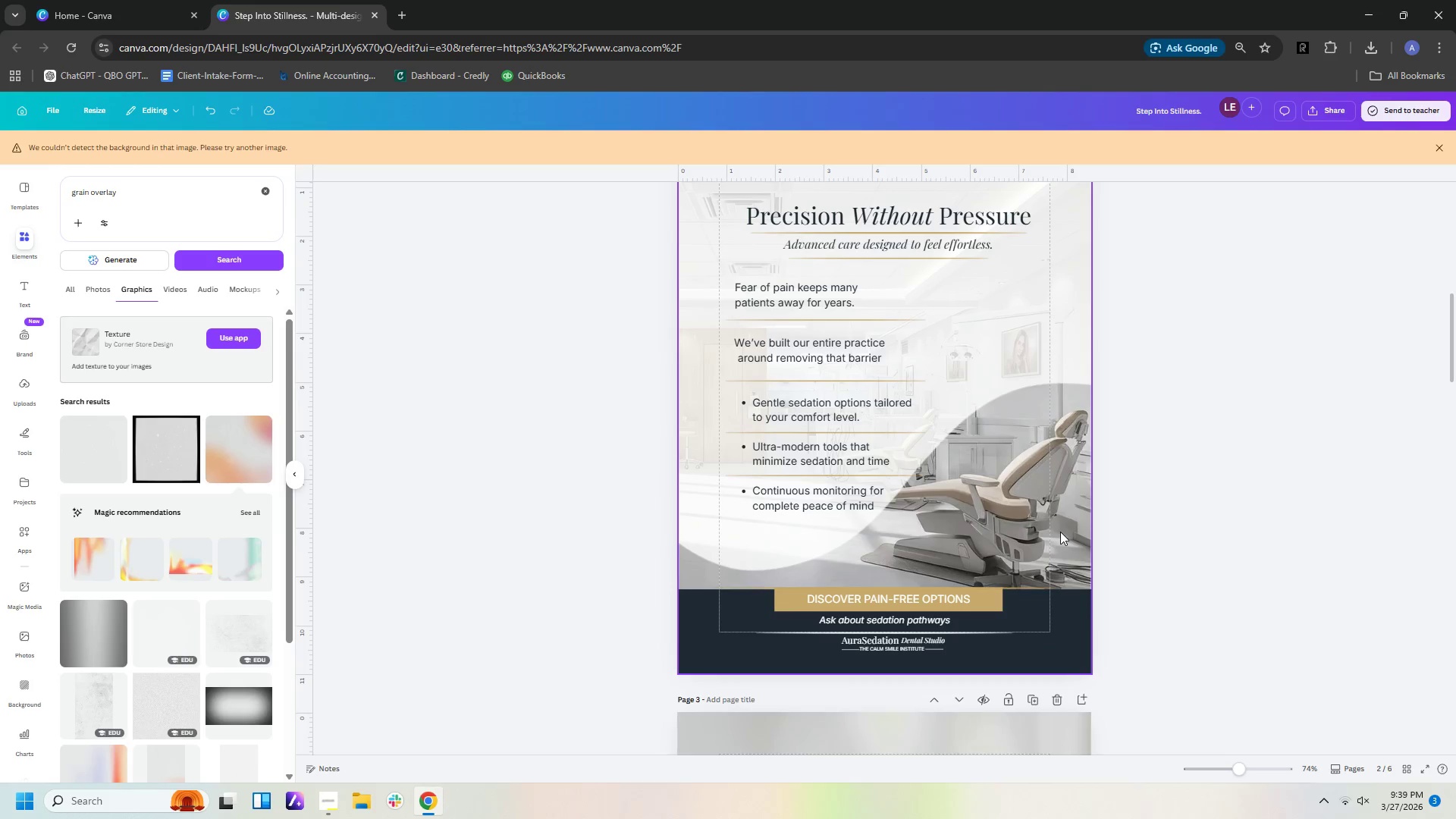 
left_click([1060, 532])
 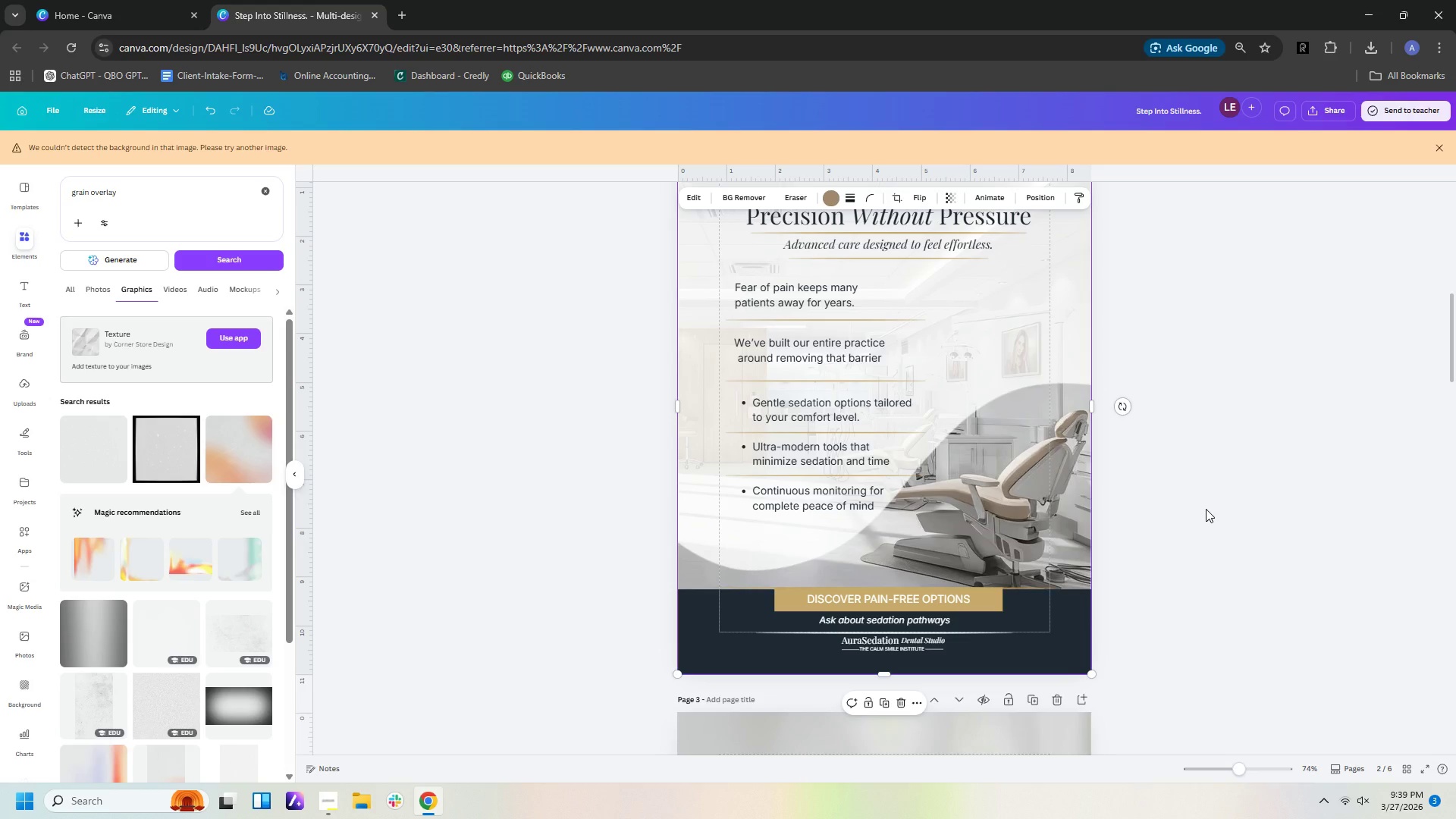 
wait(6.44)
 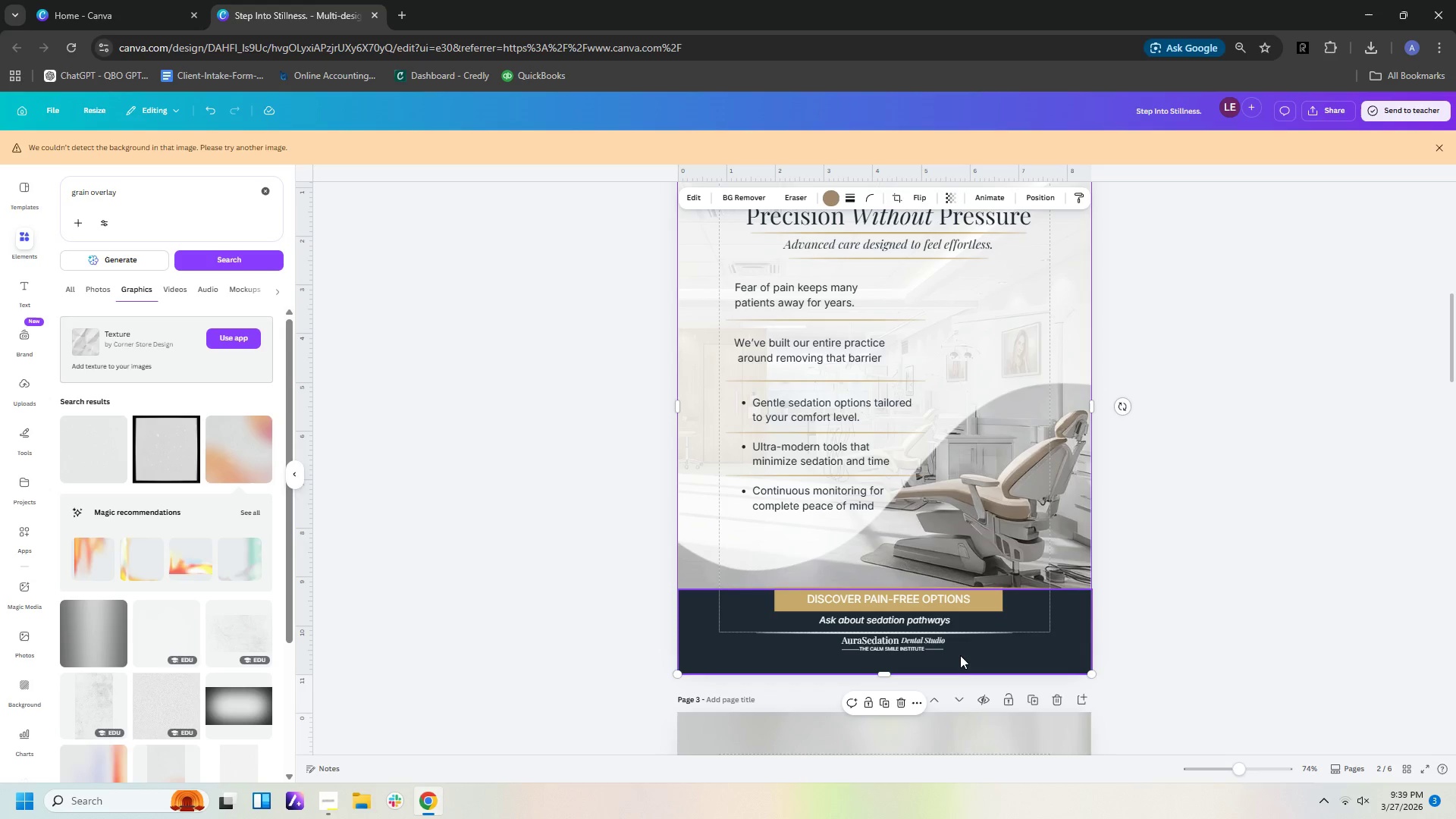 
left_click([1068, 524])
 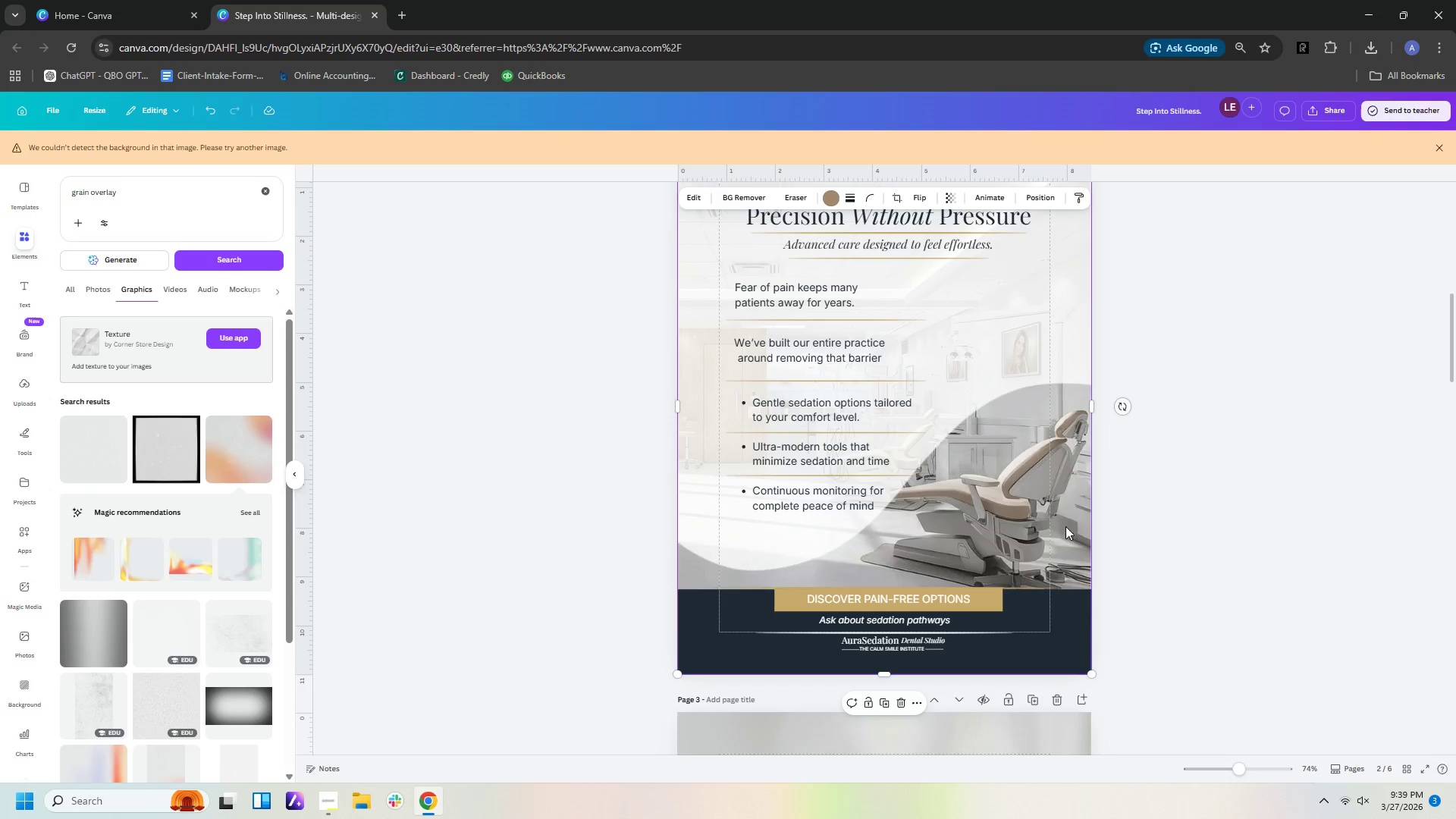 
left_click_drag(start_coordinate=[1068, 524], to_coordinate=[950, 523])
 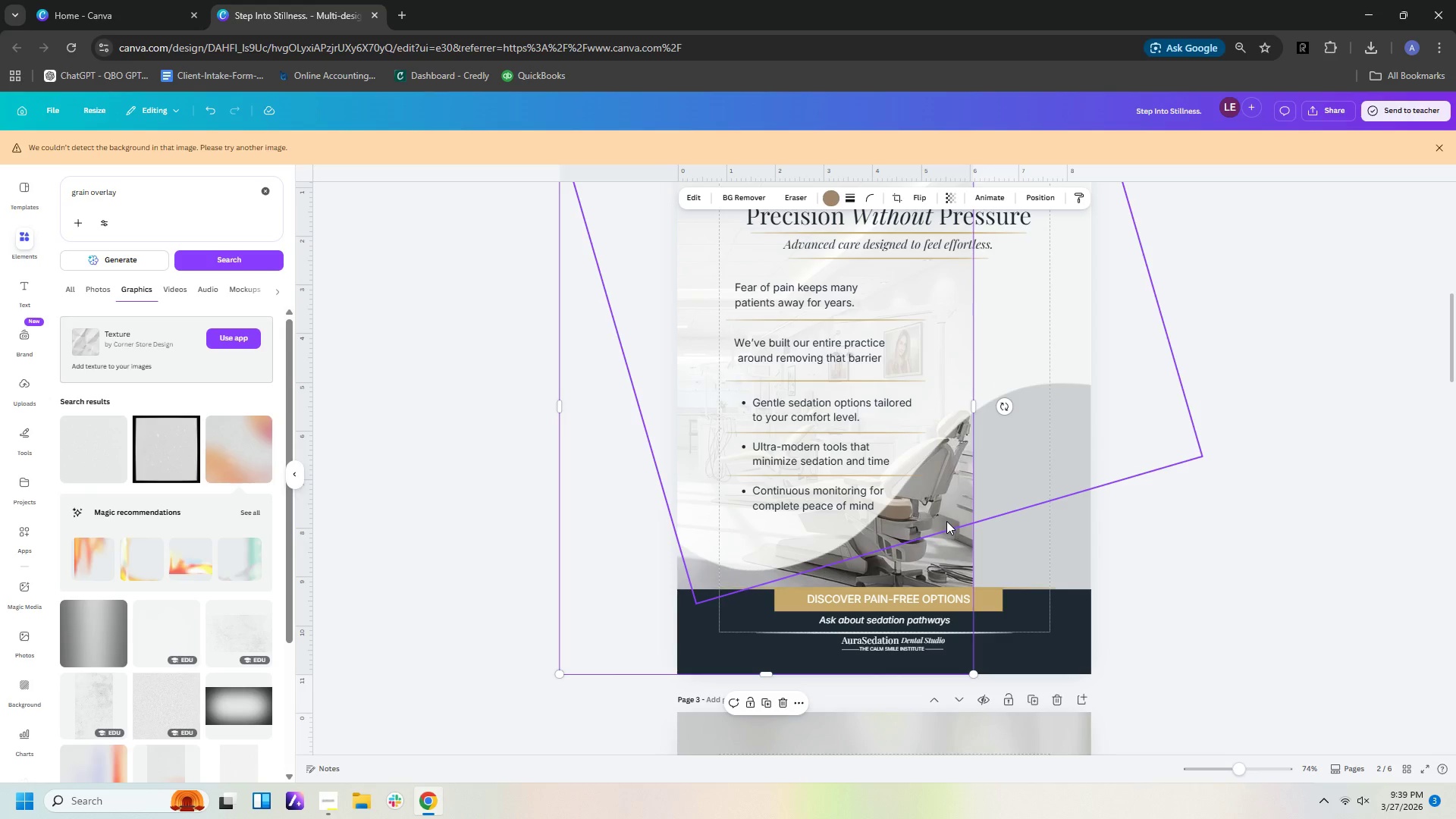 
left_click_drag(start_coordinate=[946, 519], to_coordinate=[1062, 468])
 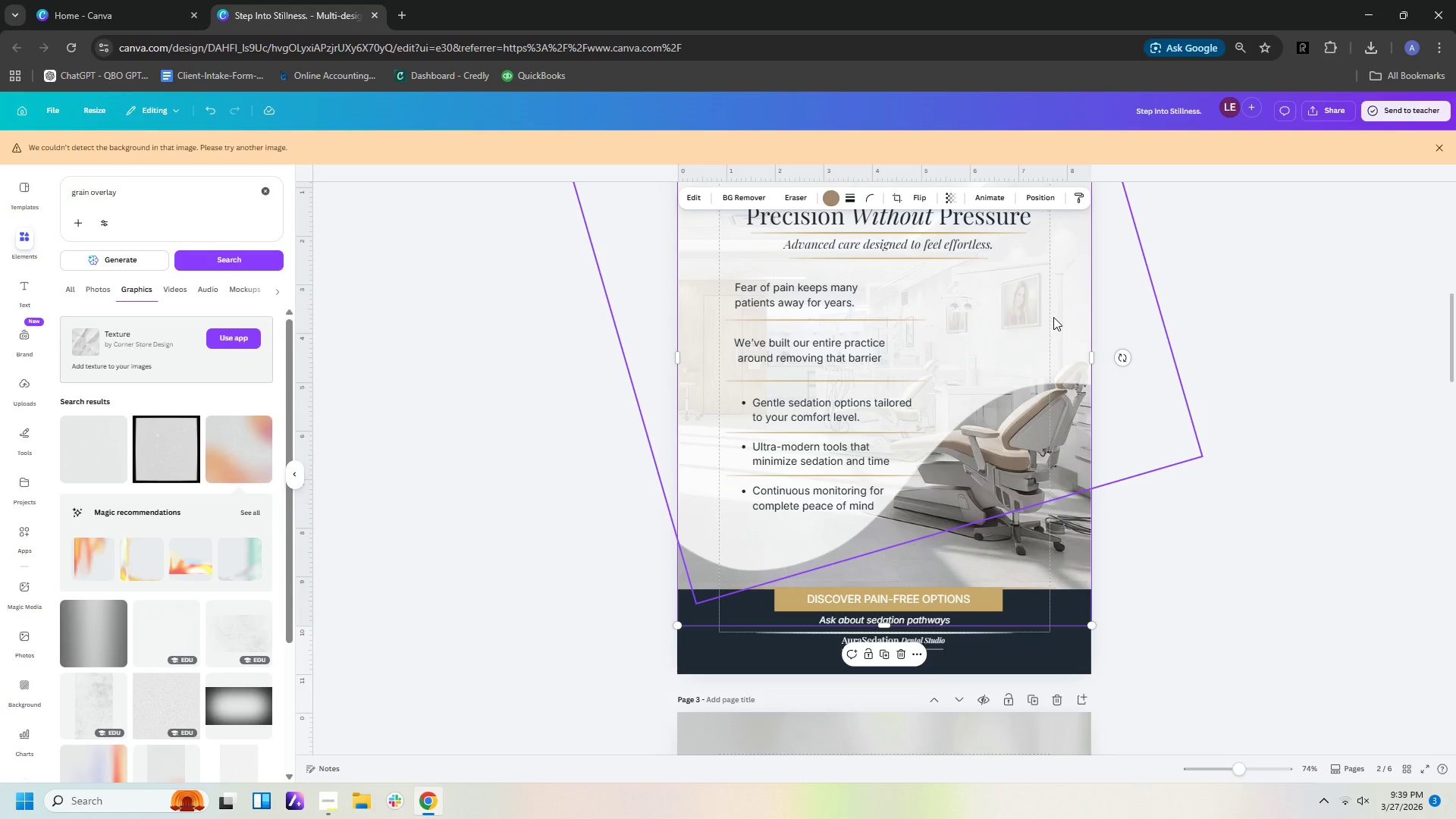 
left_click_drag(start_coordinate=[1053, 317], to_coordinate=[1054, 322])
 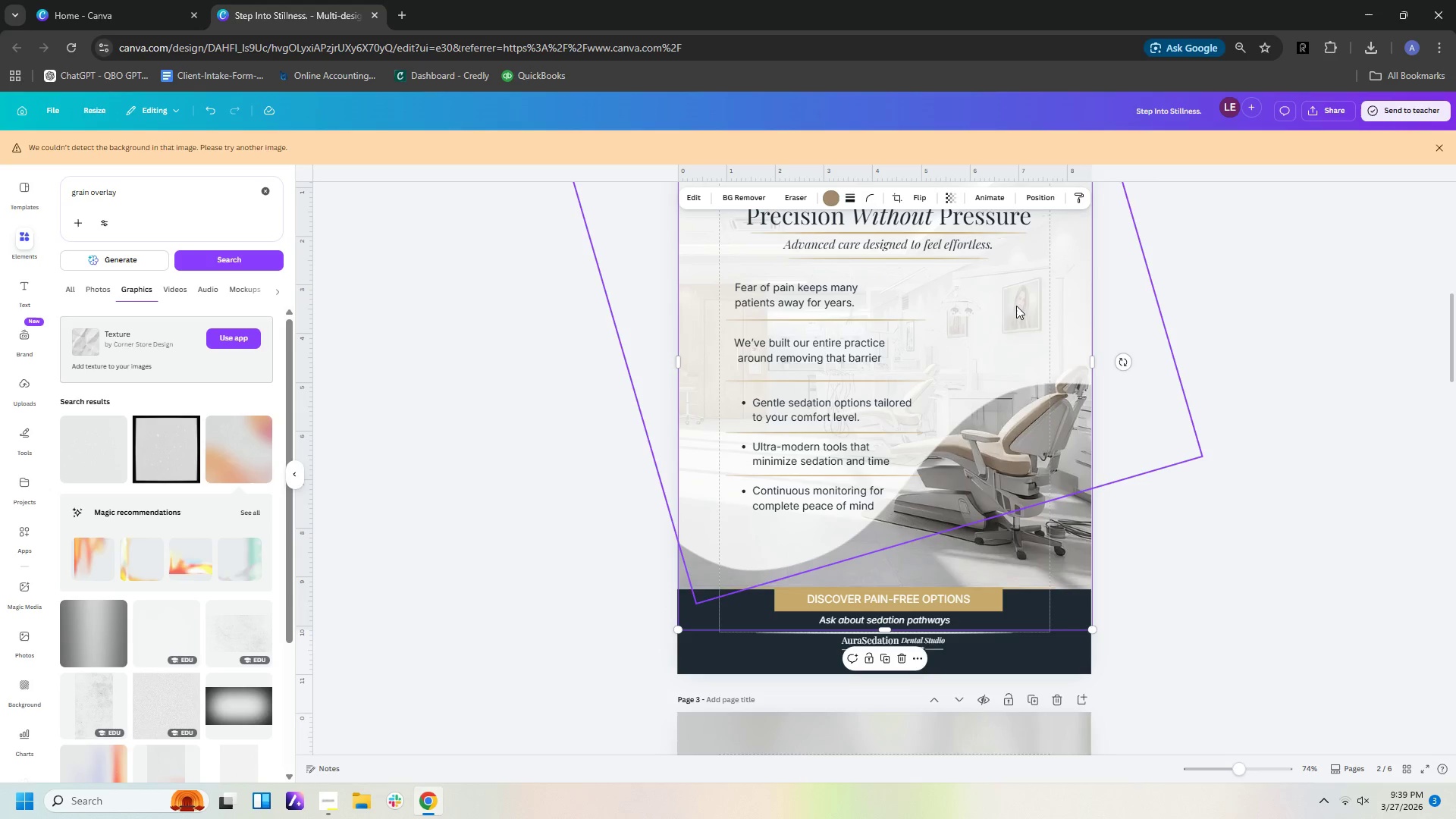 
left_click([1015, 306])
 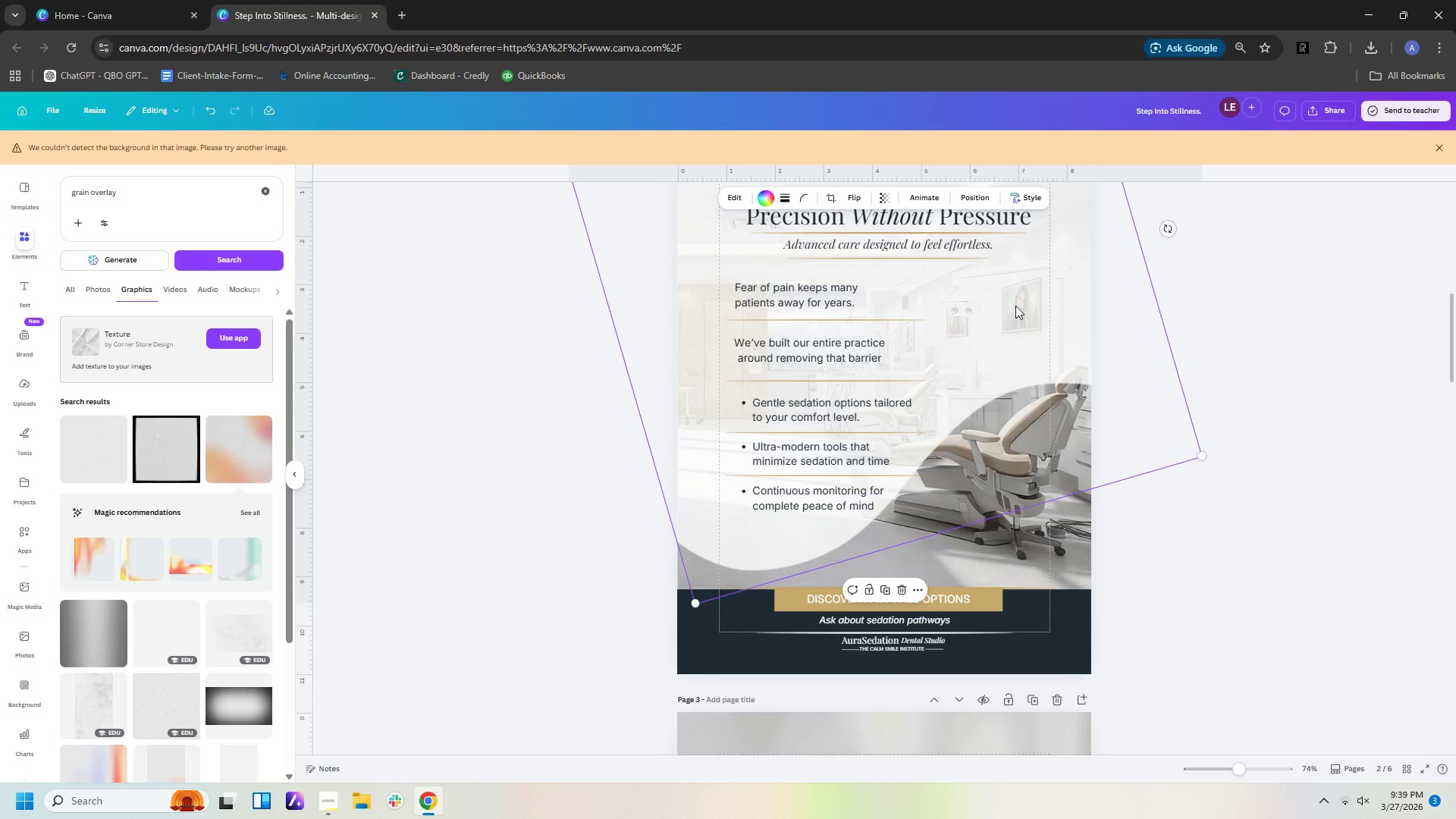 
left_click_drag(start_coordinate=[1015, 306], to_coordinate=[1014, 252])
 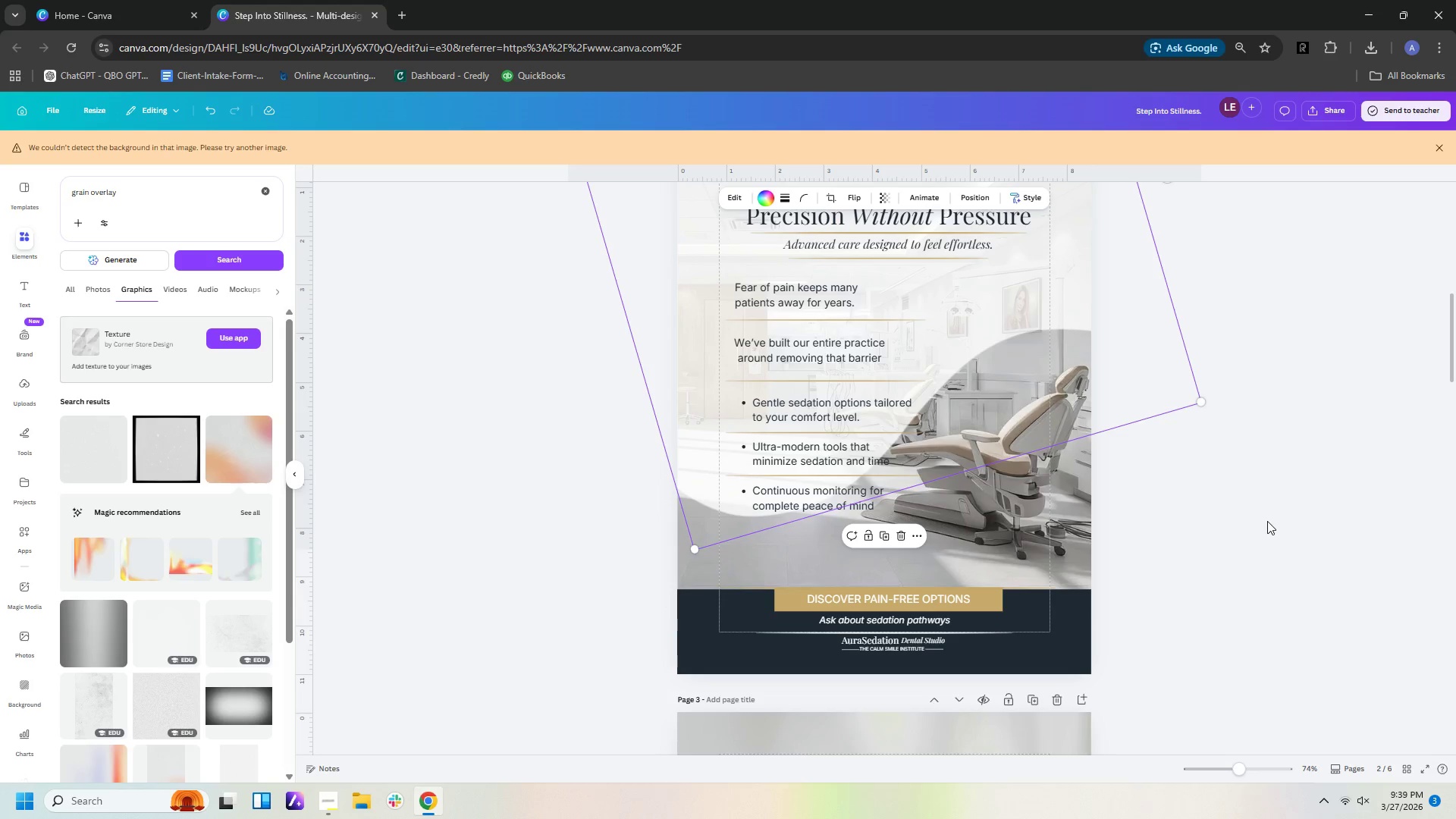 
left_click([1267, 521])
 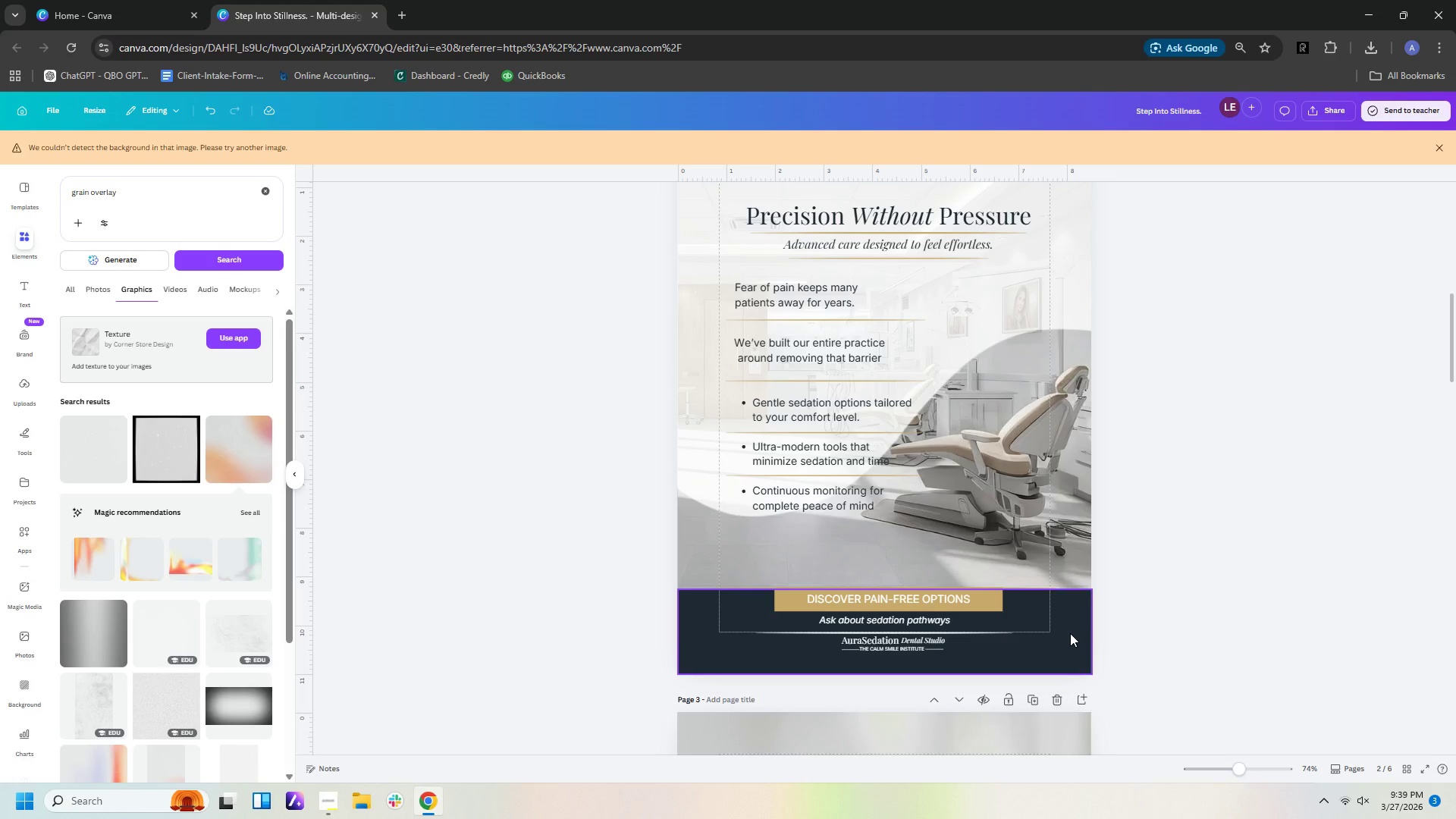 
left_click([1070, 633])
 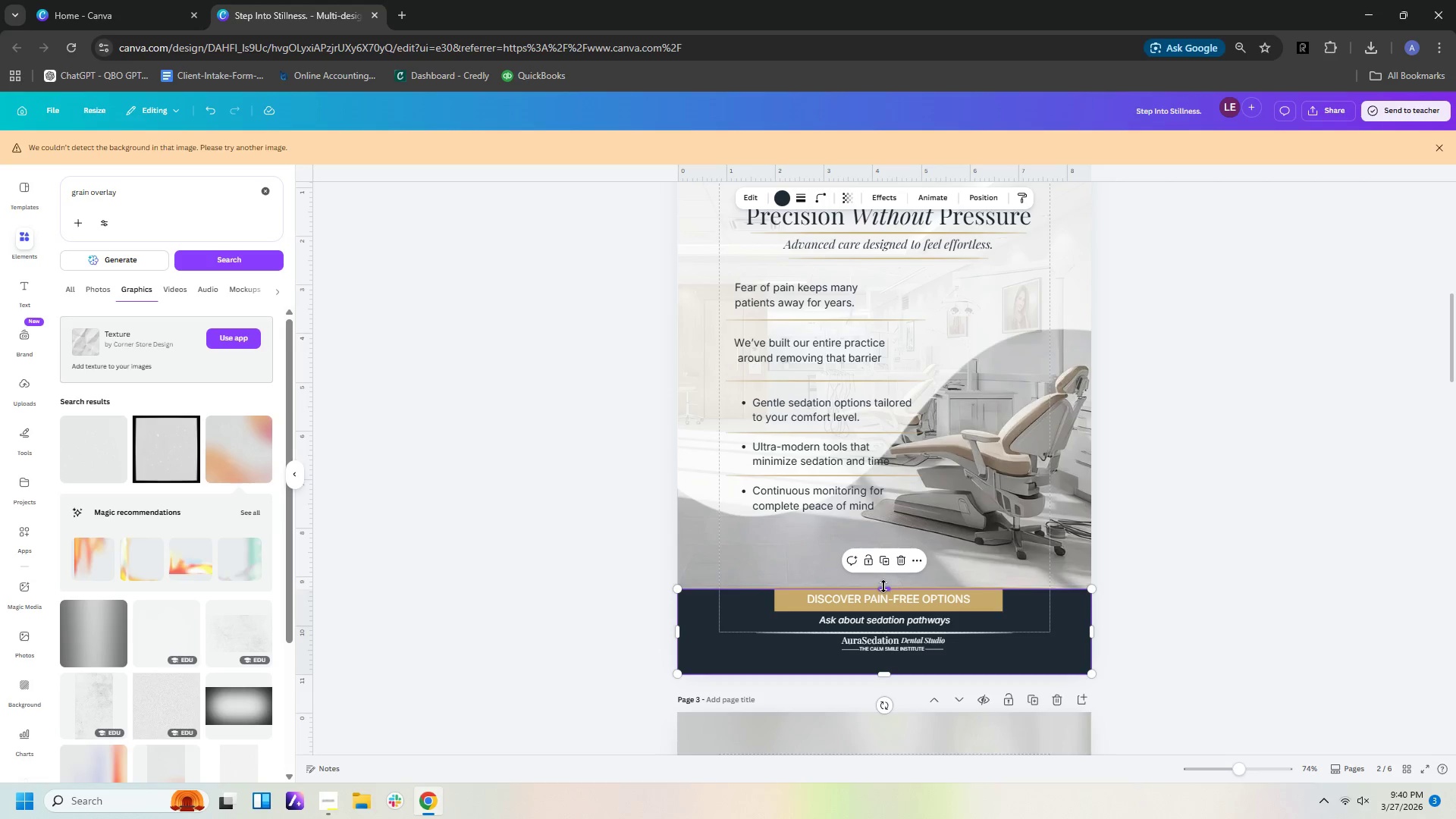 
left_click_drag(start_coordinate=[883, 587], to_coordinate=[896, 541])
 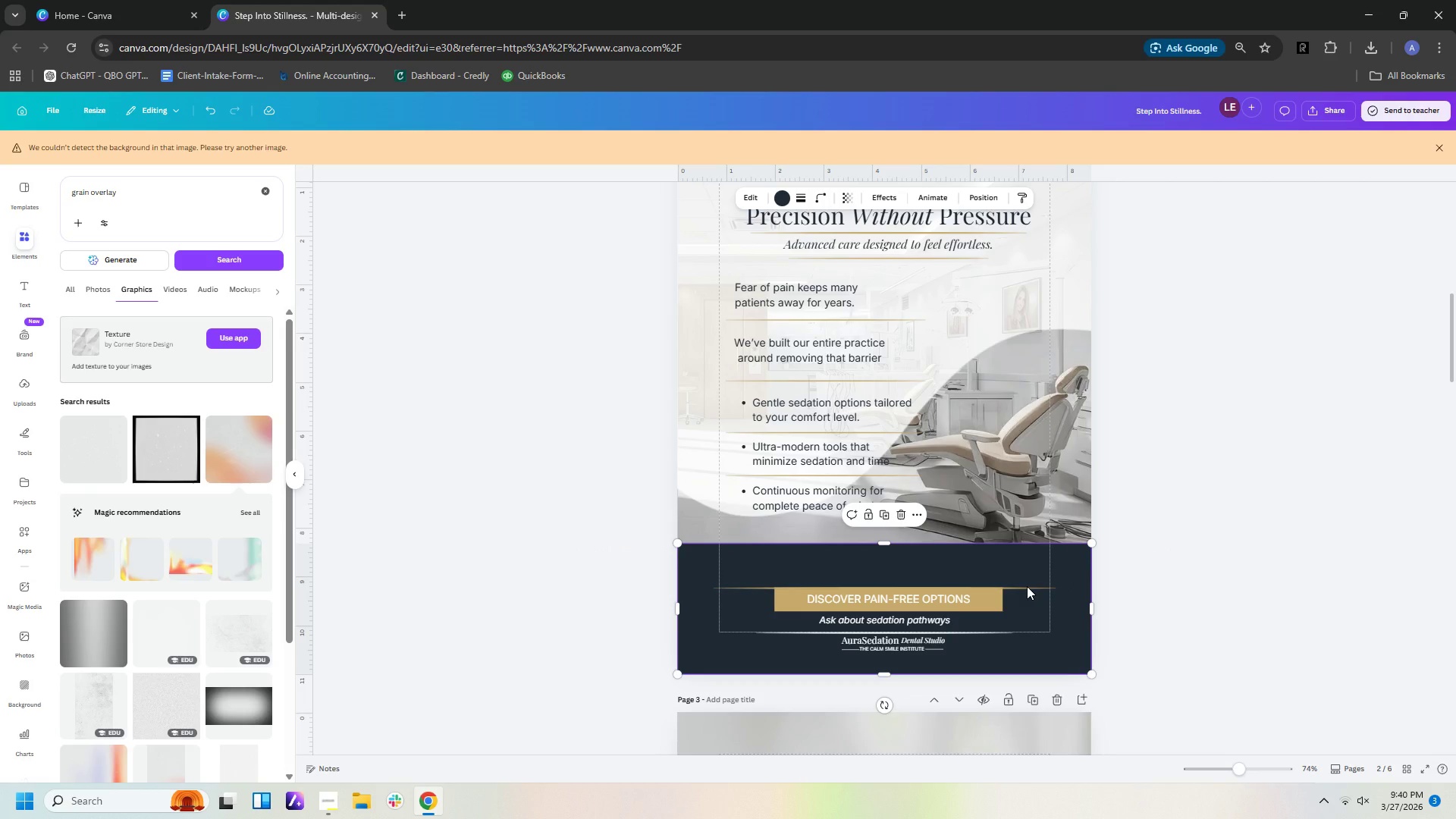 
left_click_drag(start_coordinate=[1028, 587], to_coordinate=[1029, 544])
 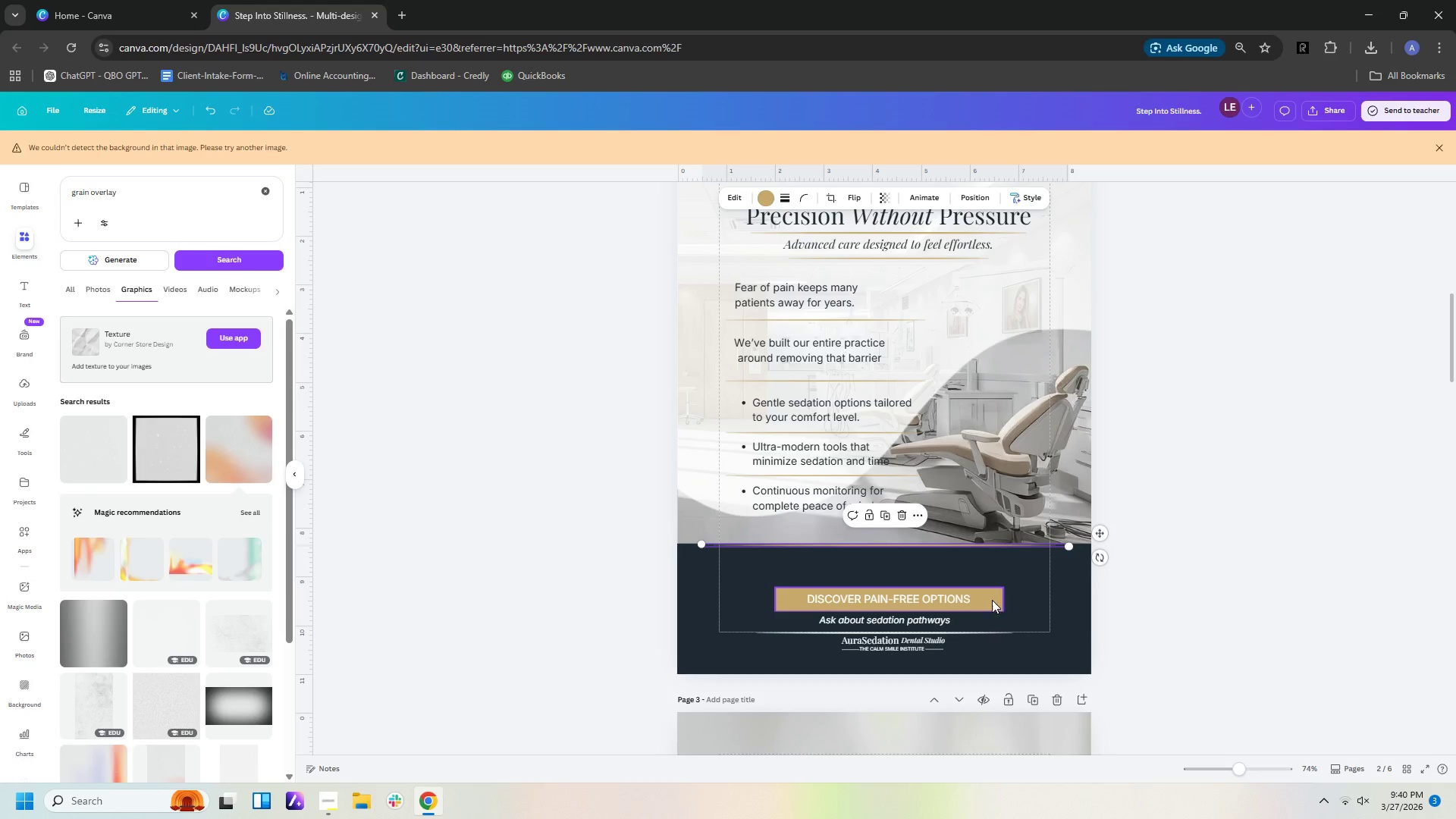 
left_click_drag(start_coordinate=[992, 600], to_coordinate=[993, 559])
 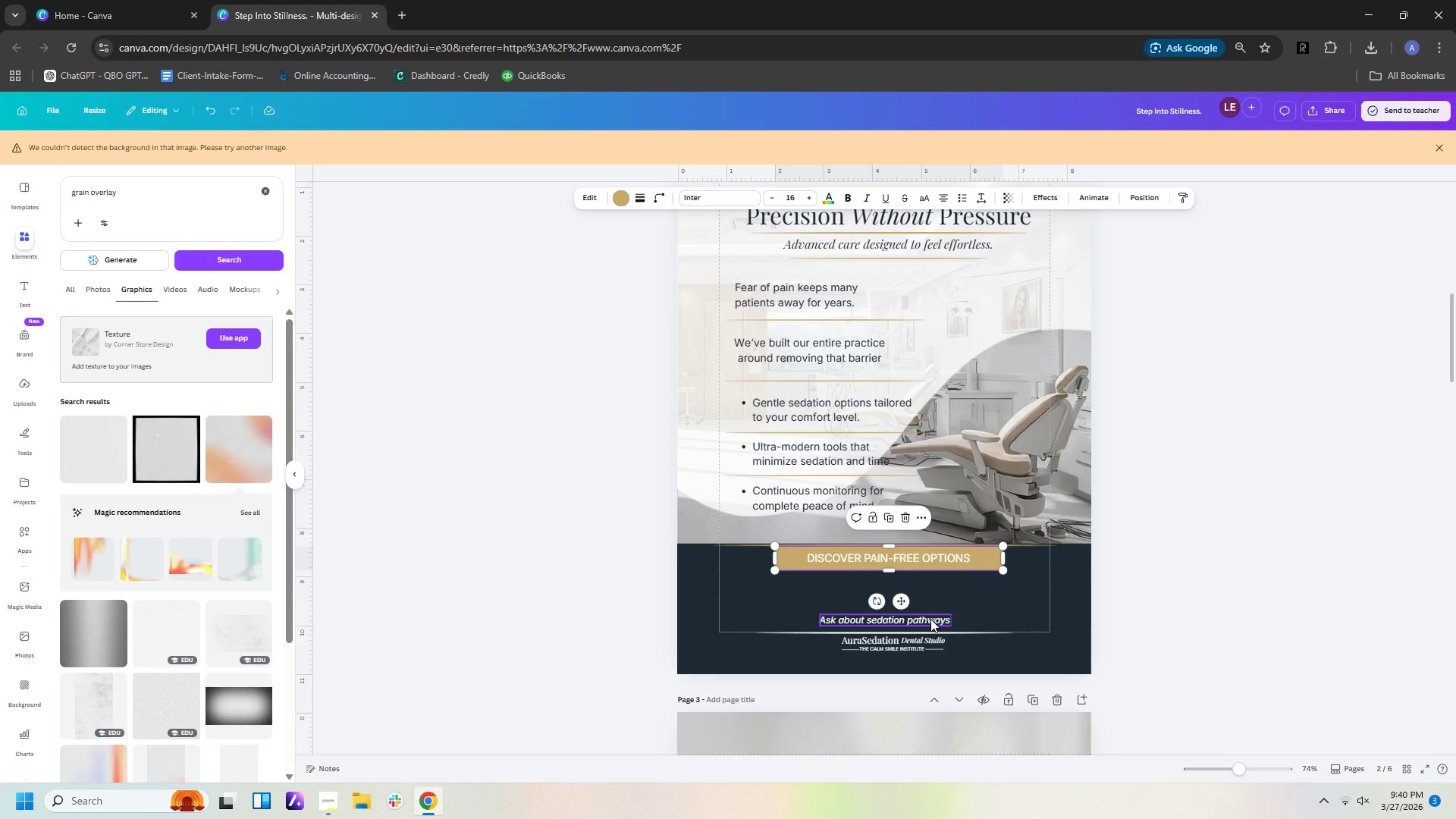 
left_click_drag(start_coordinate=[930, 619], to_coordinate=[938, 586])
 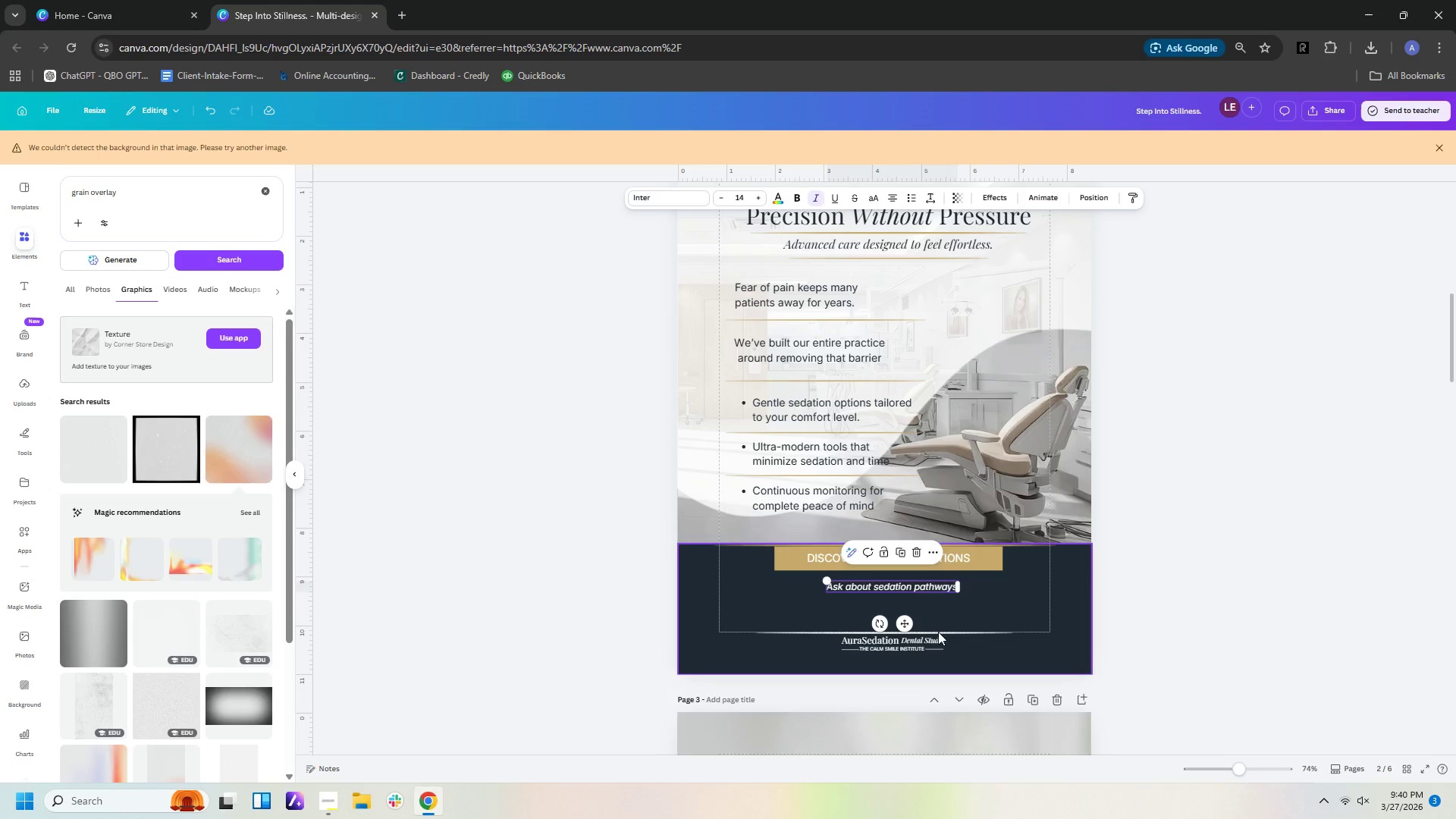 
left_click_drag(start_coordinate=[938, 633], to_coordinate=[944, 598])
 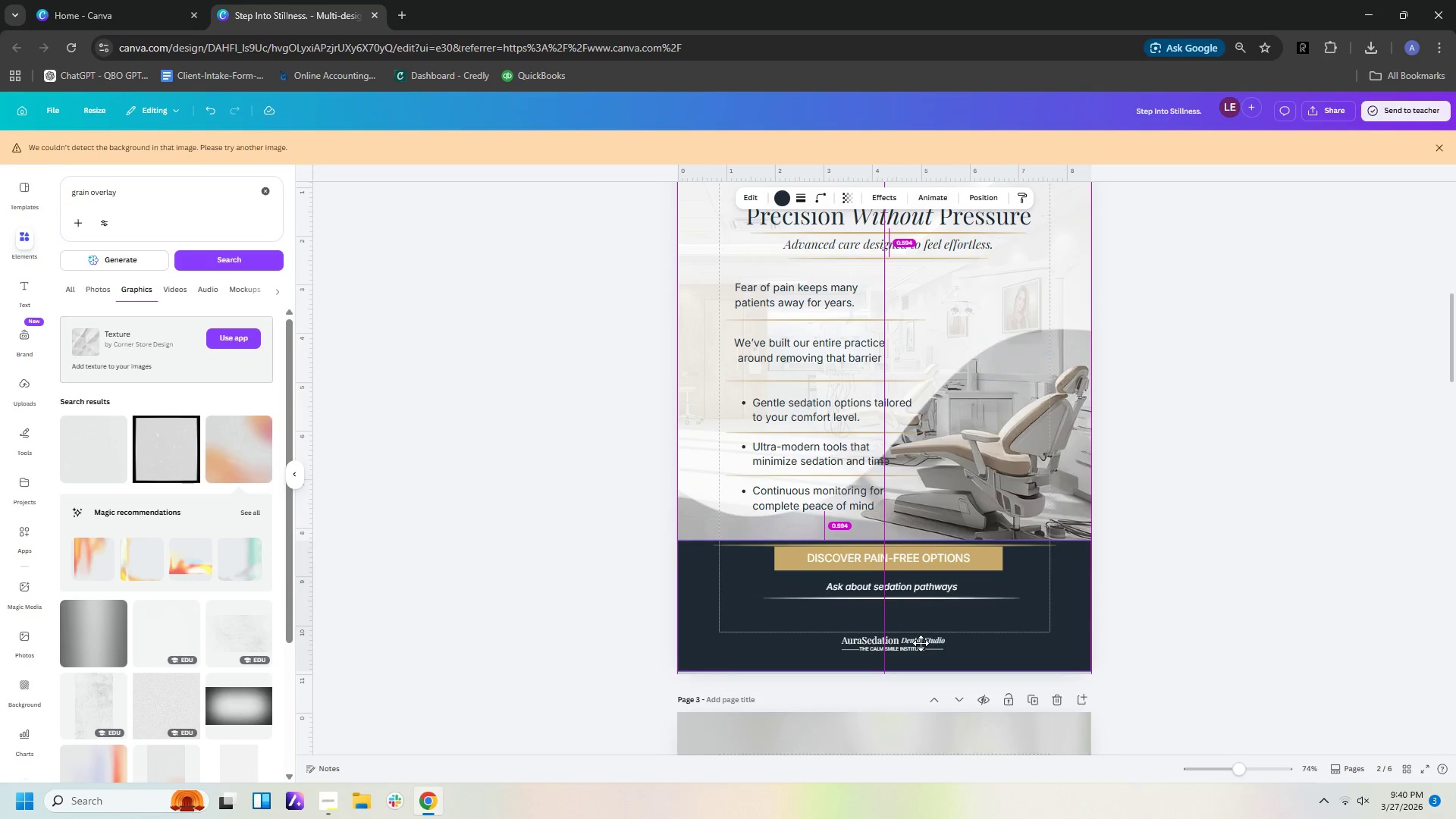 
left_click([903, 648])
 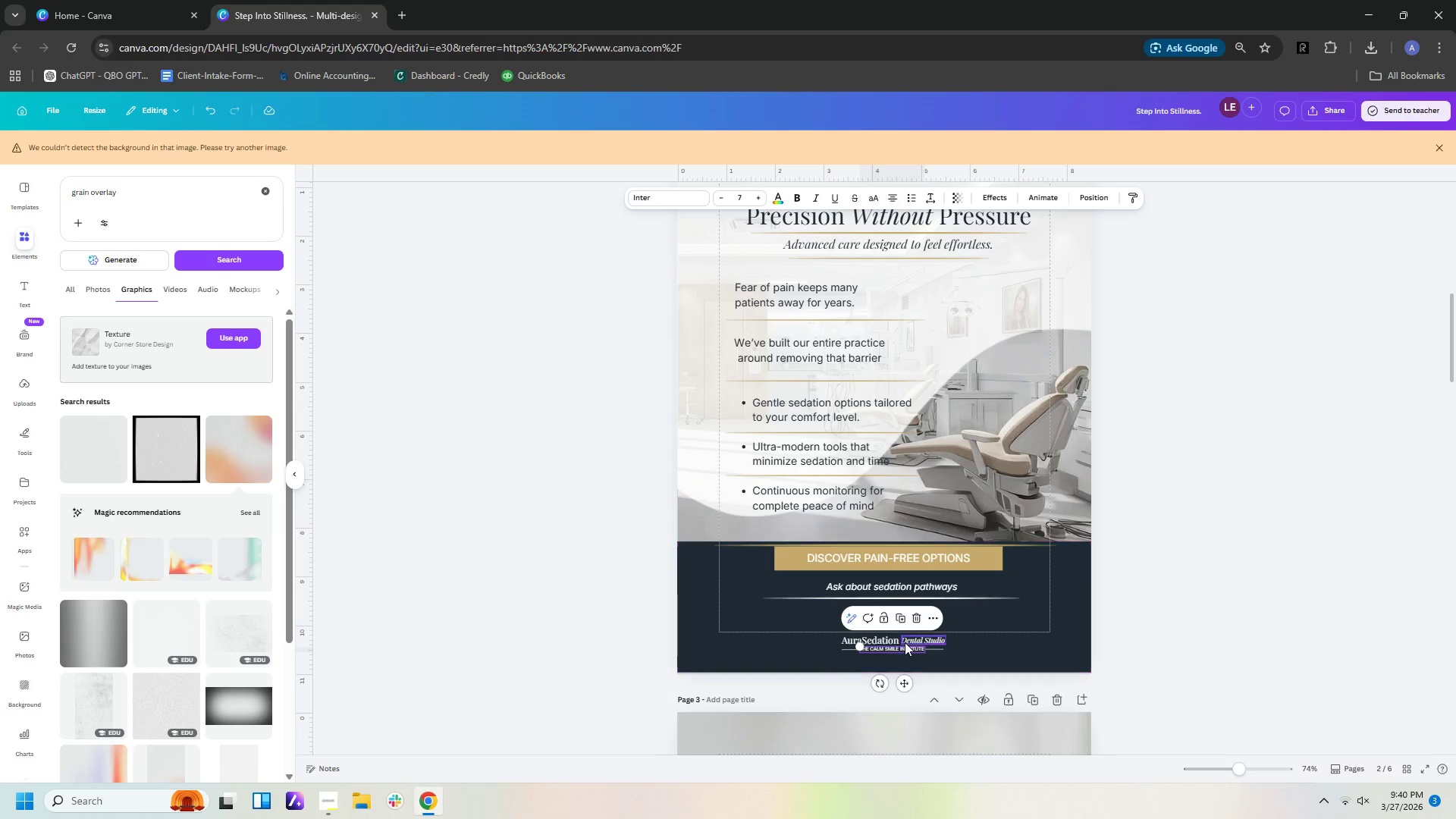 
left_click([905, 642])
 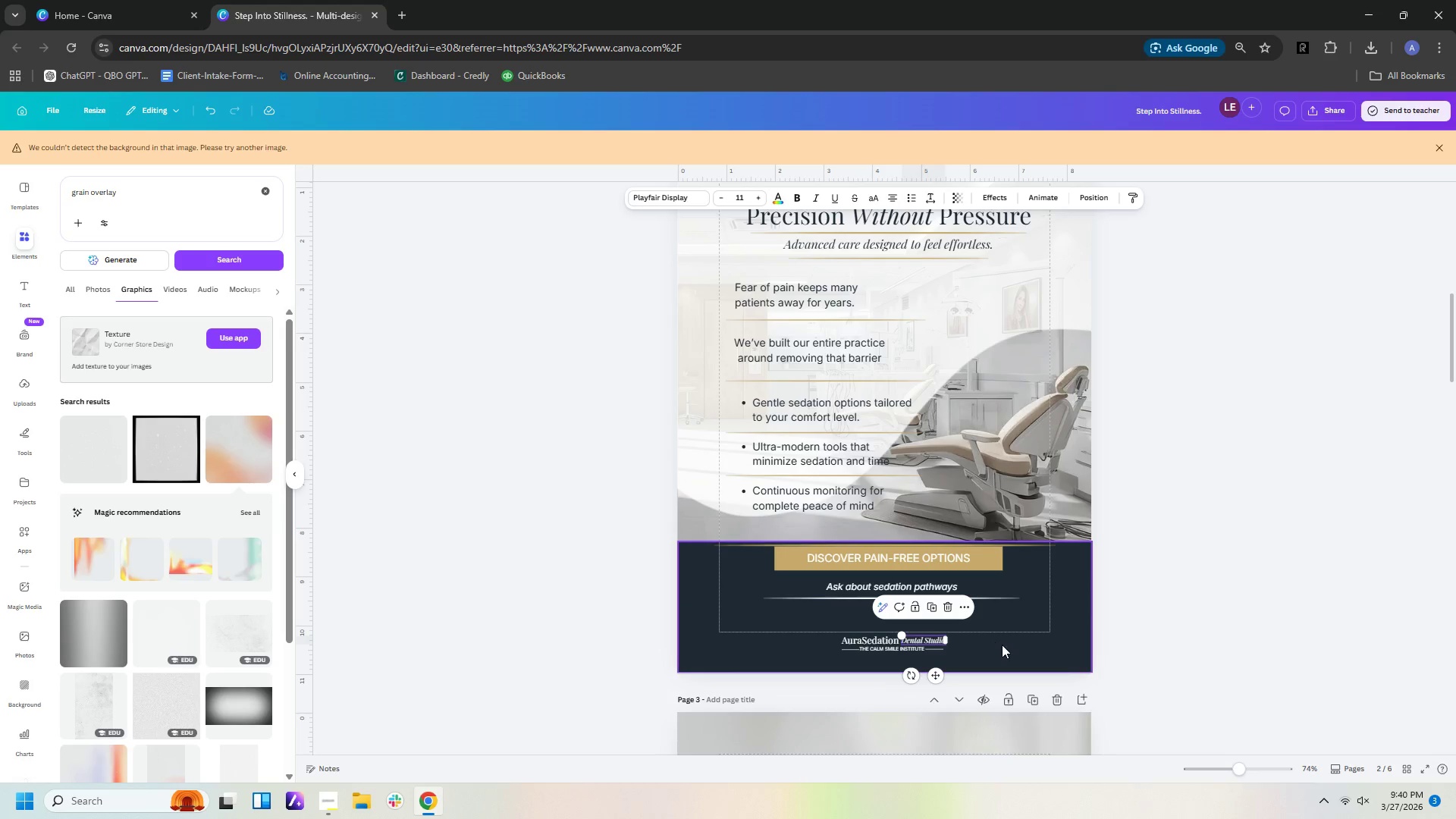 
left_click_drag(start_coordinate=[1005, 645], to_coordinate=[1006, 590])
 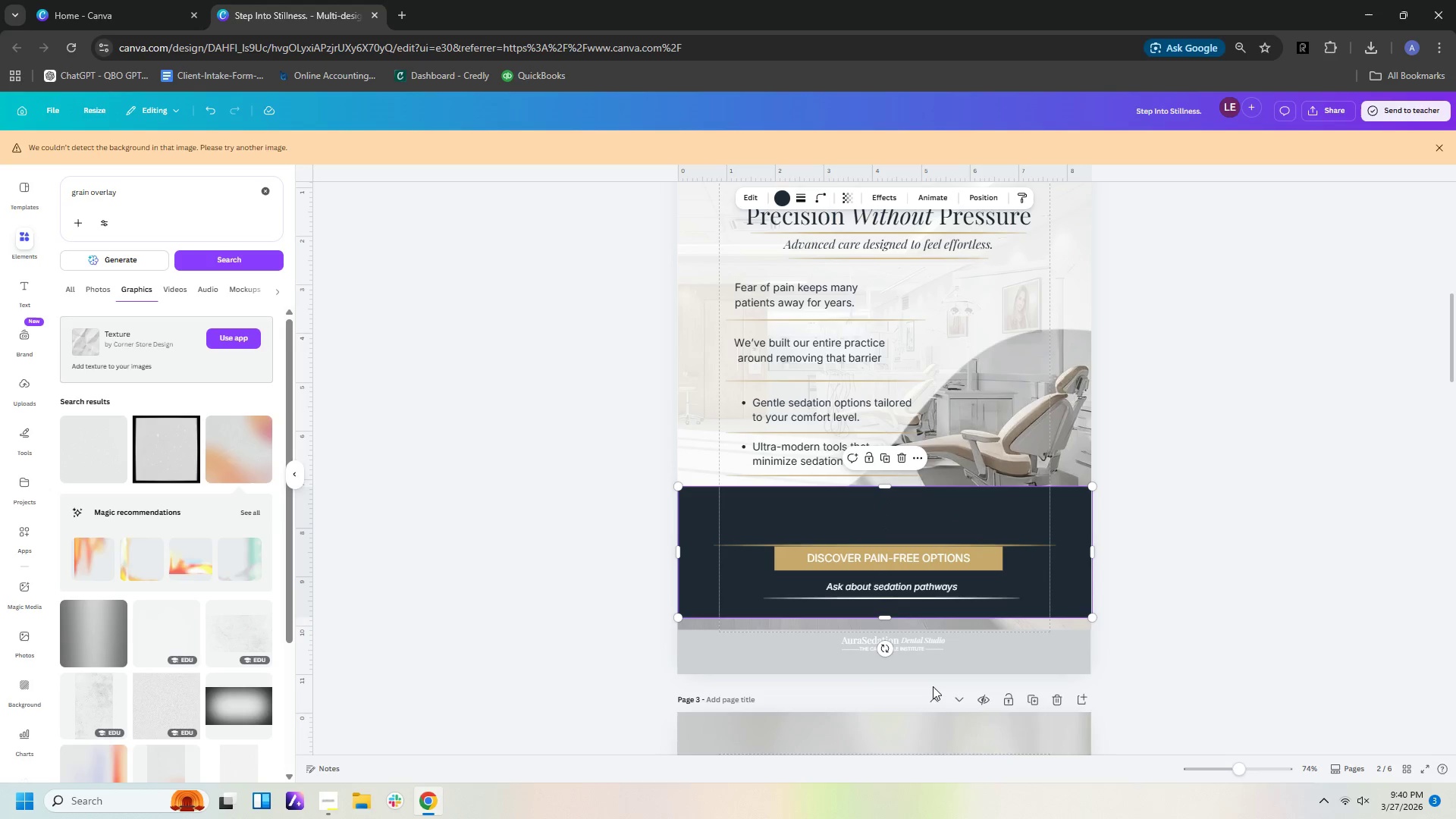 
left_click_drag(start_coordinate=[933, 685], to_coordinate=[882, 635])
 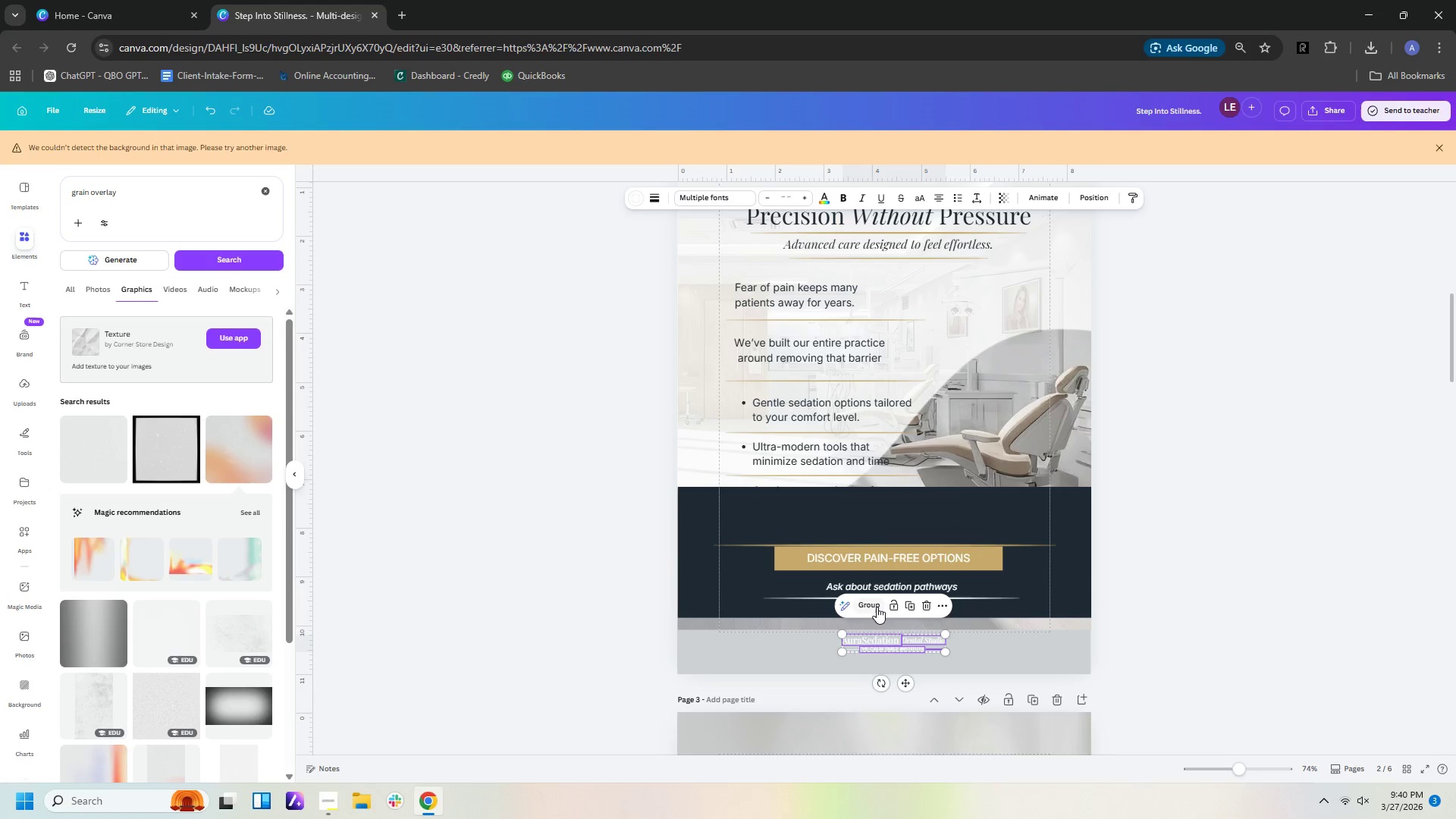 
left_click([876, 607])
 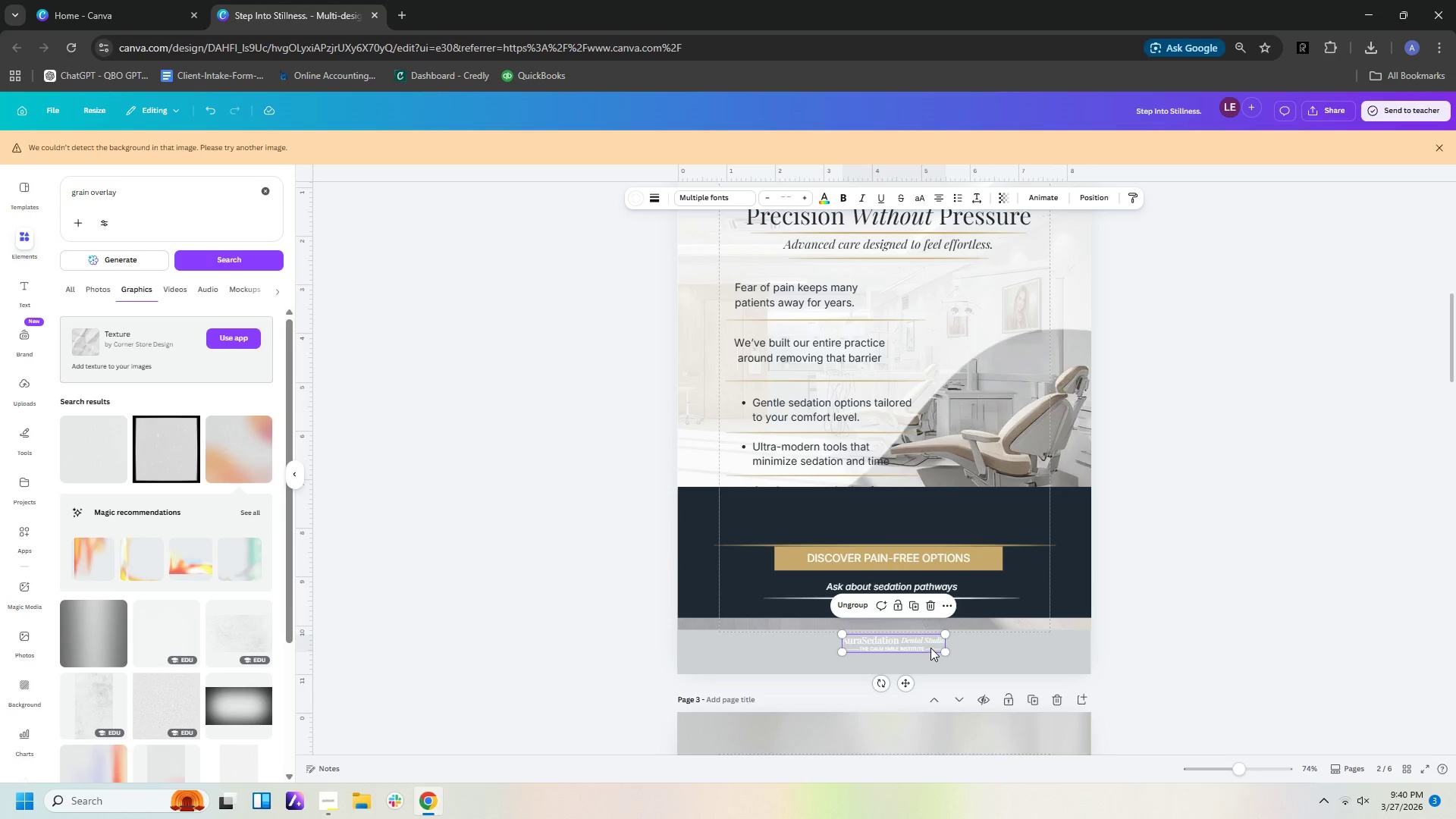 
left_click_drag(start_coordinate=[927, 645], to_coordinate=[930, 603])
 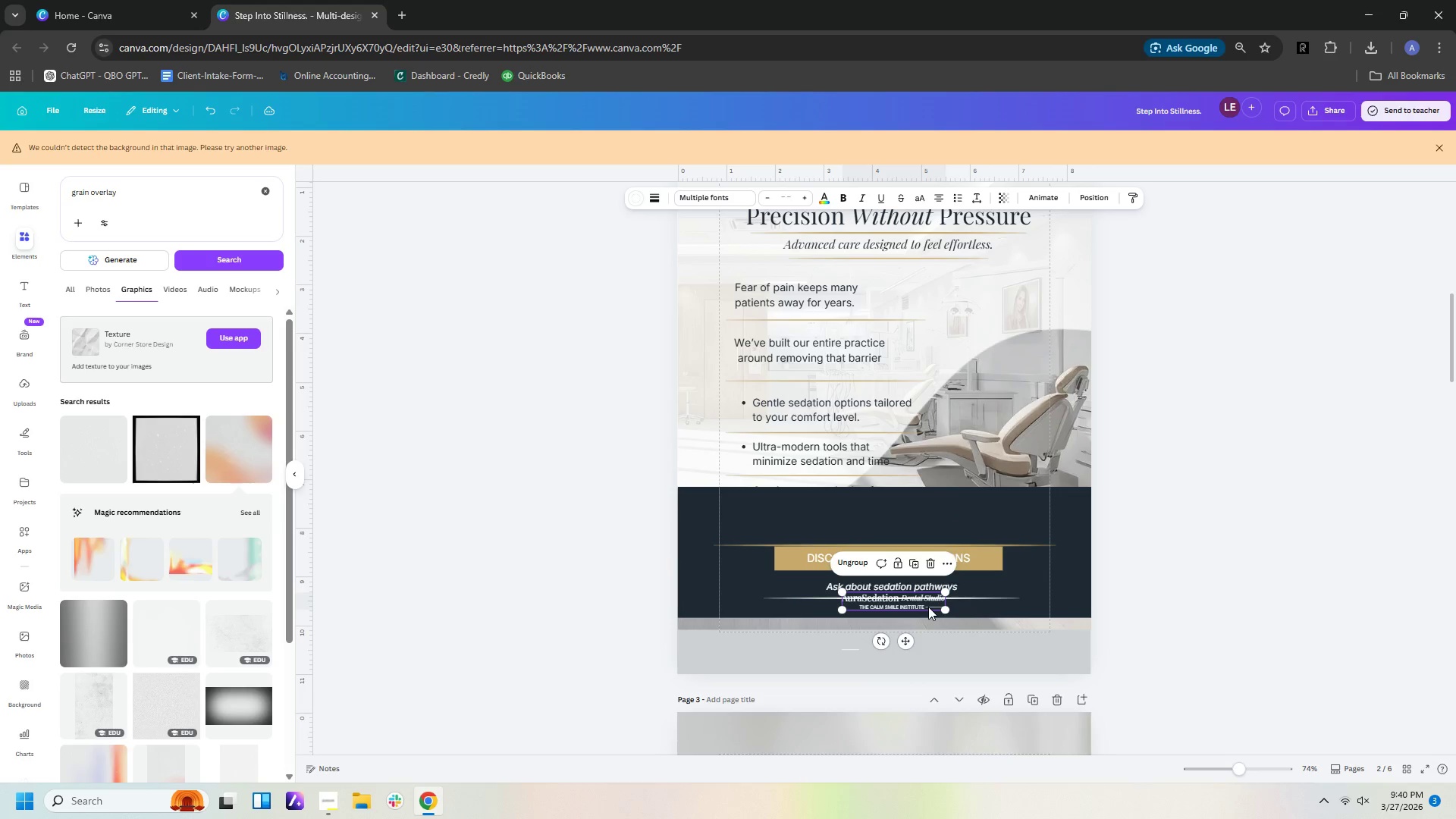 
key(Control+Z)
 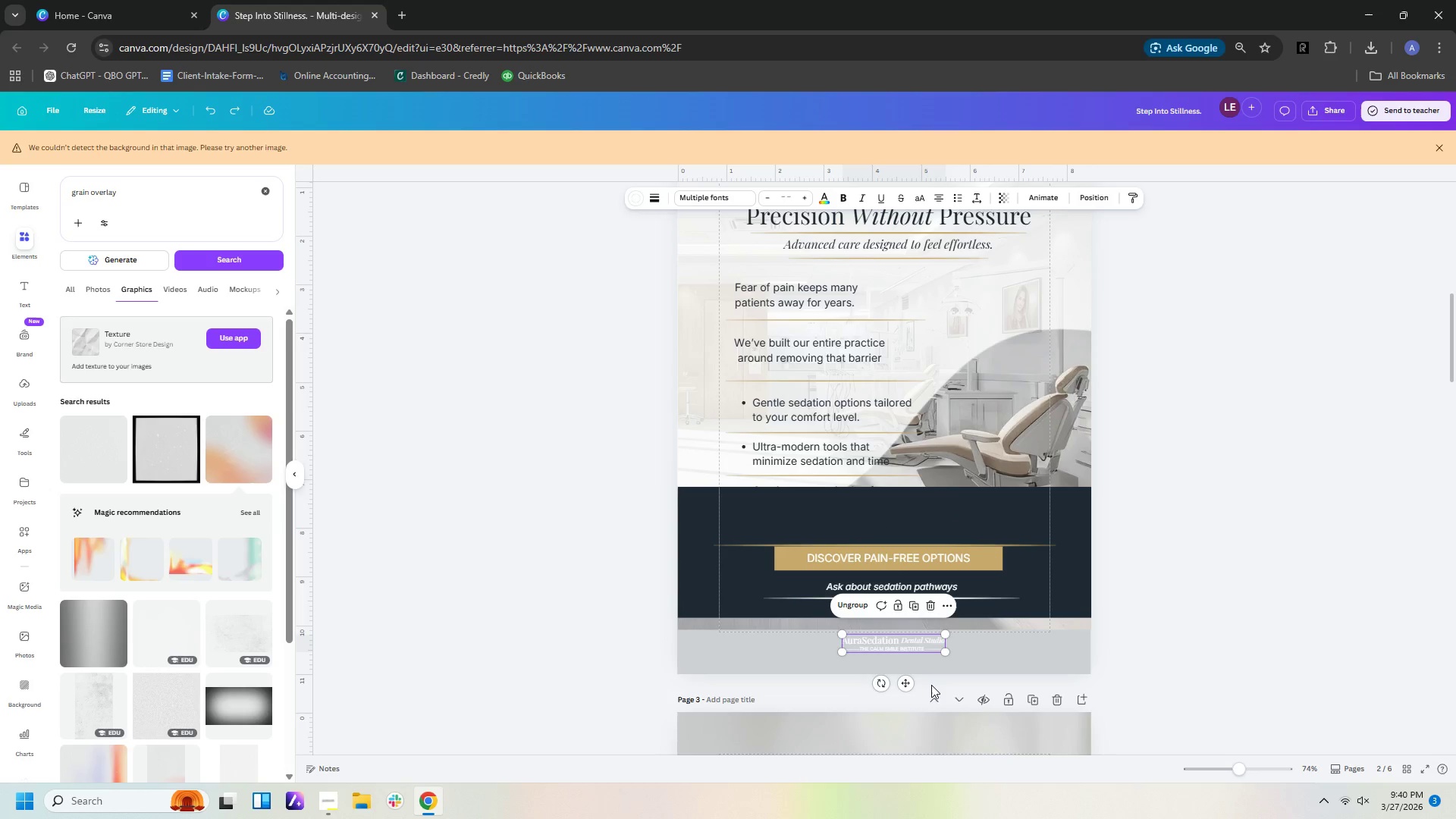 
left_click([931, 687])
 